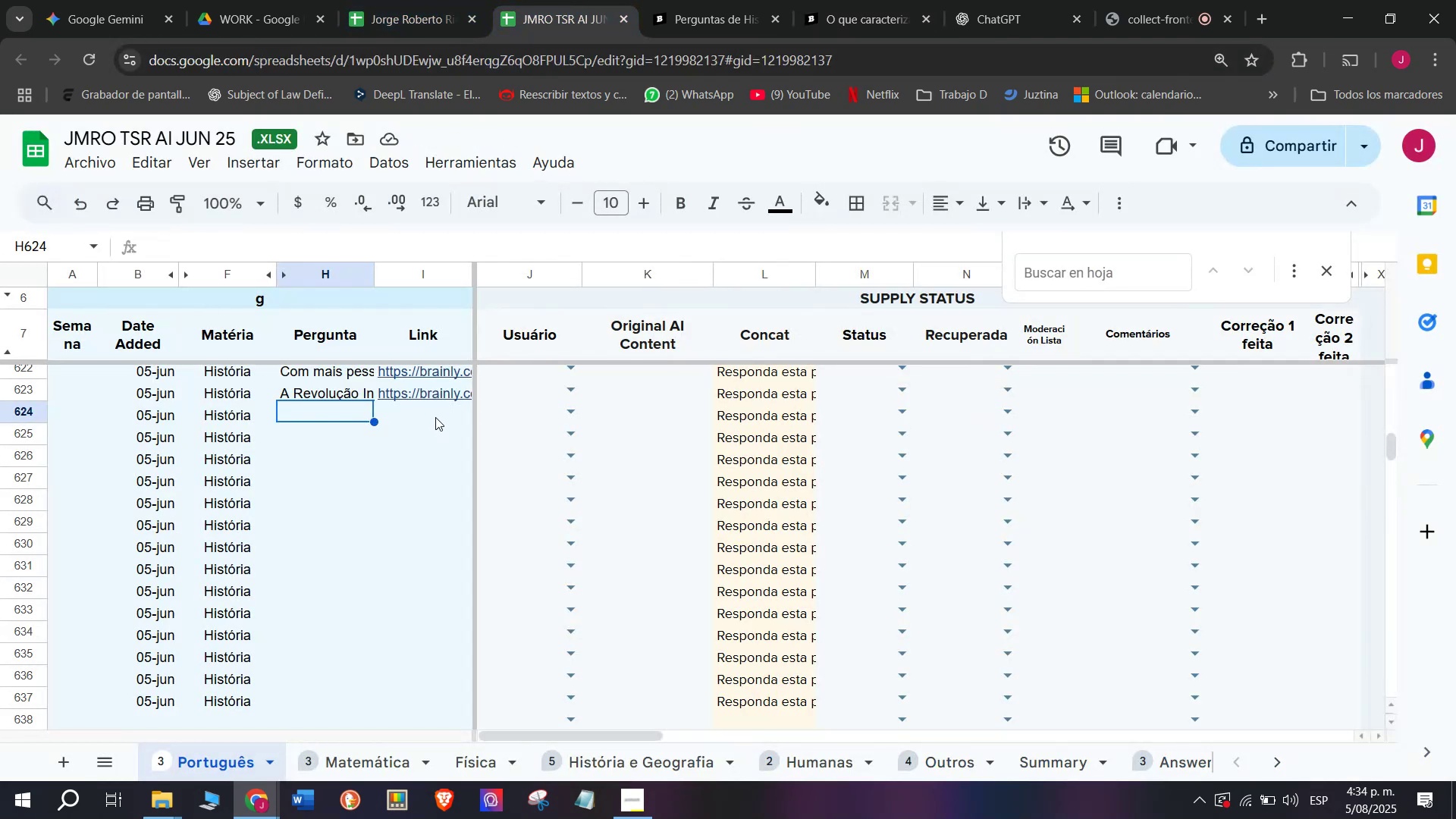 
double_click([434, 412])
 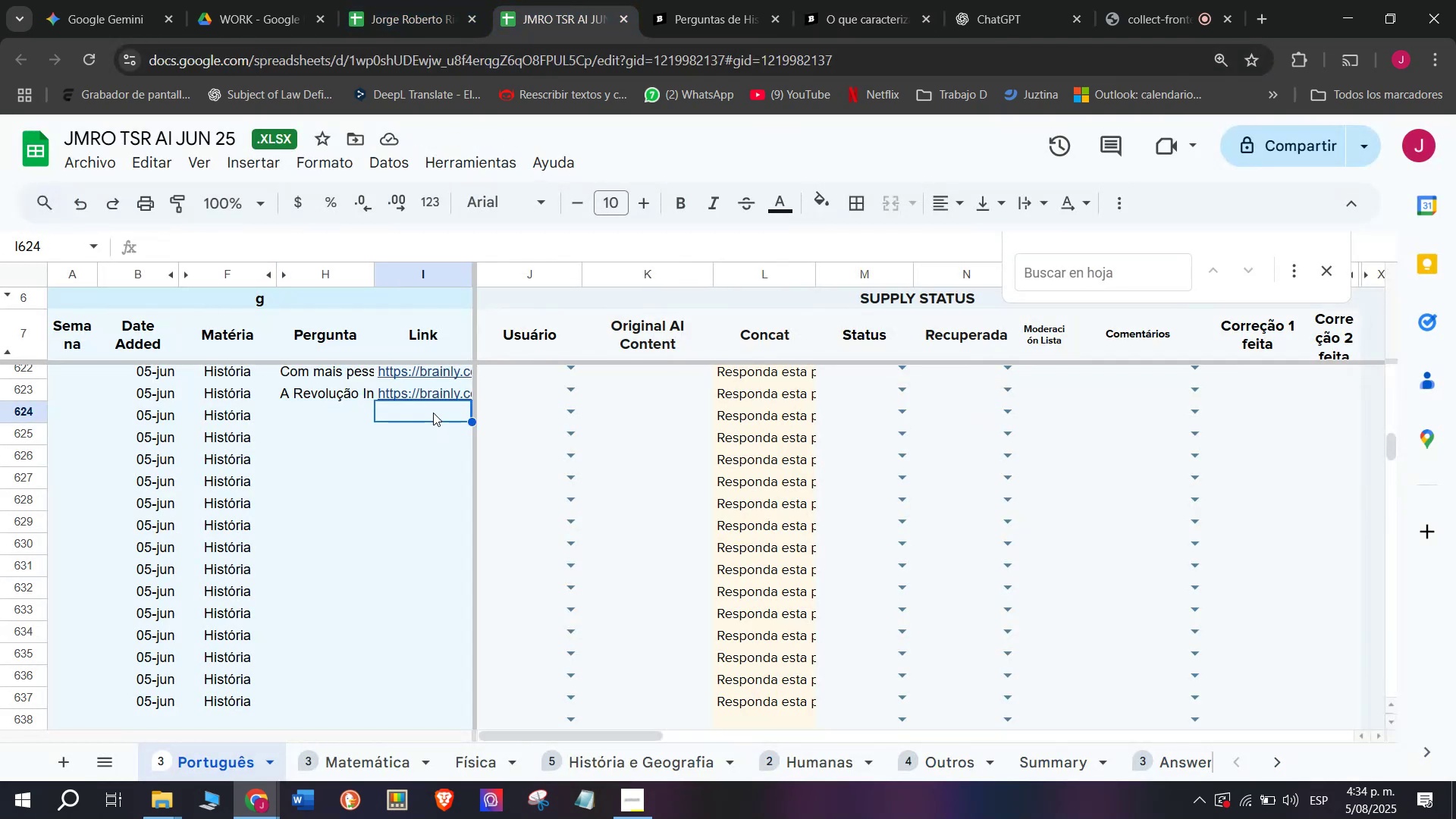 
double_click([433, 413])
 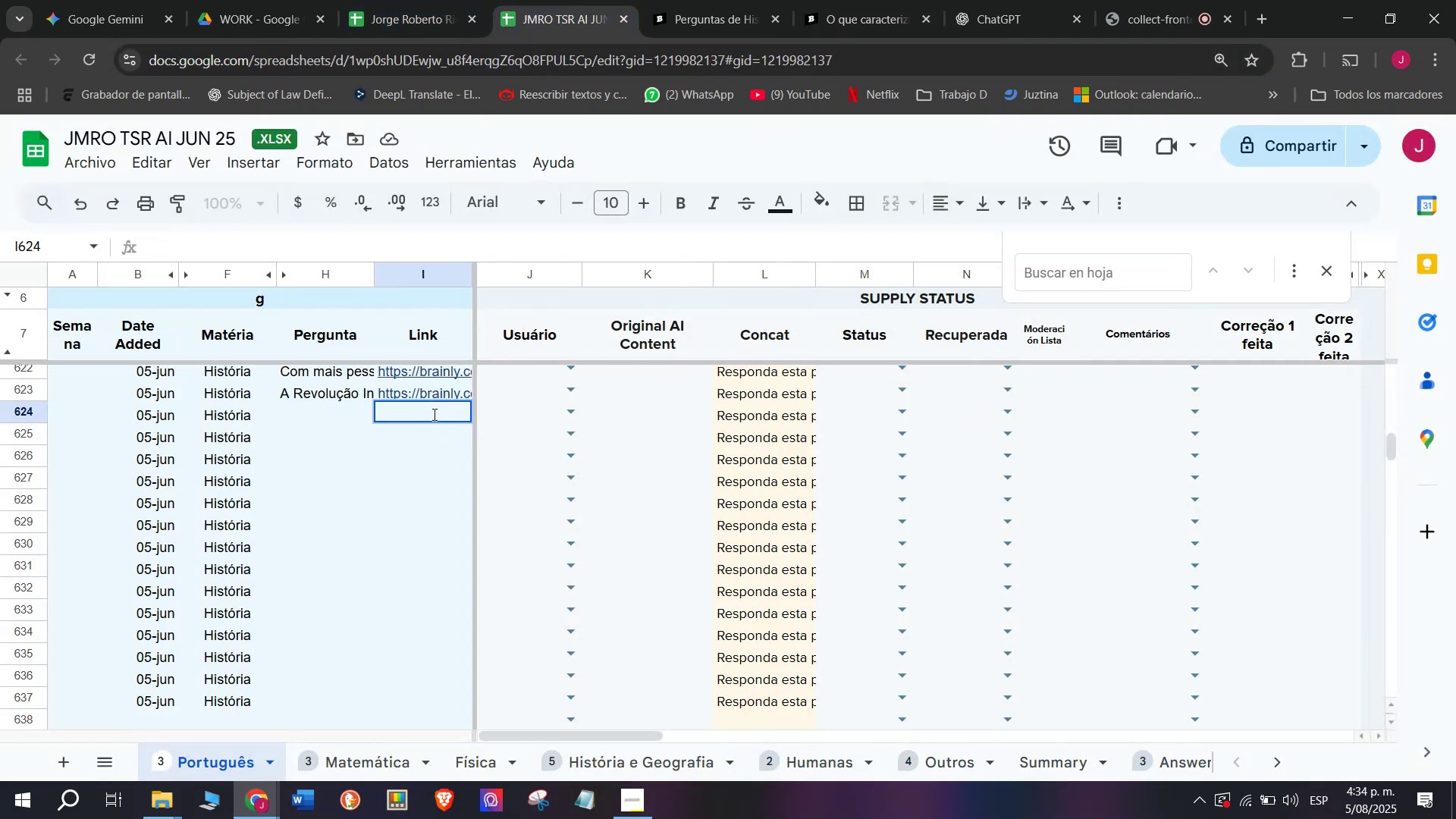 
key(Control+V)
 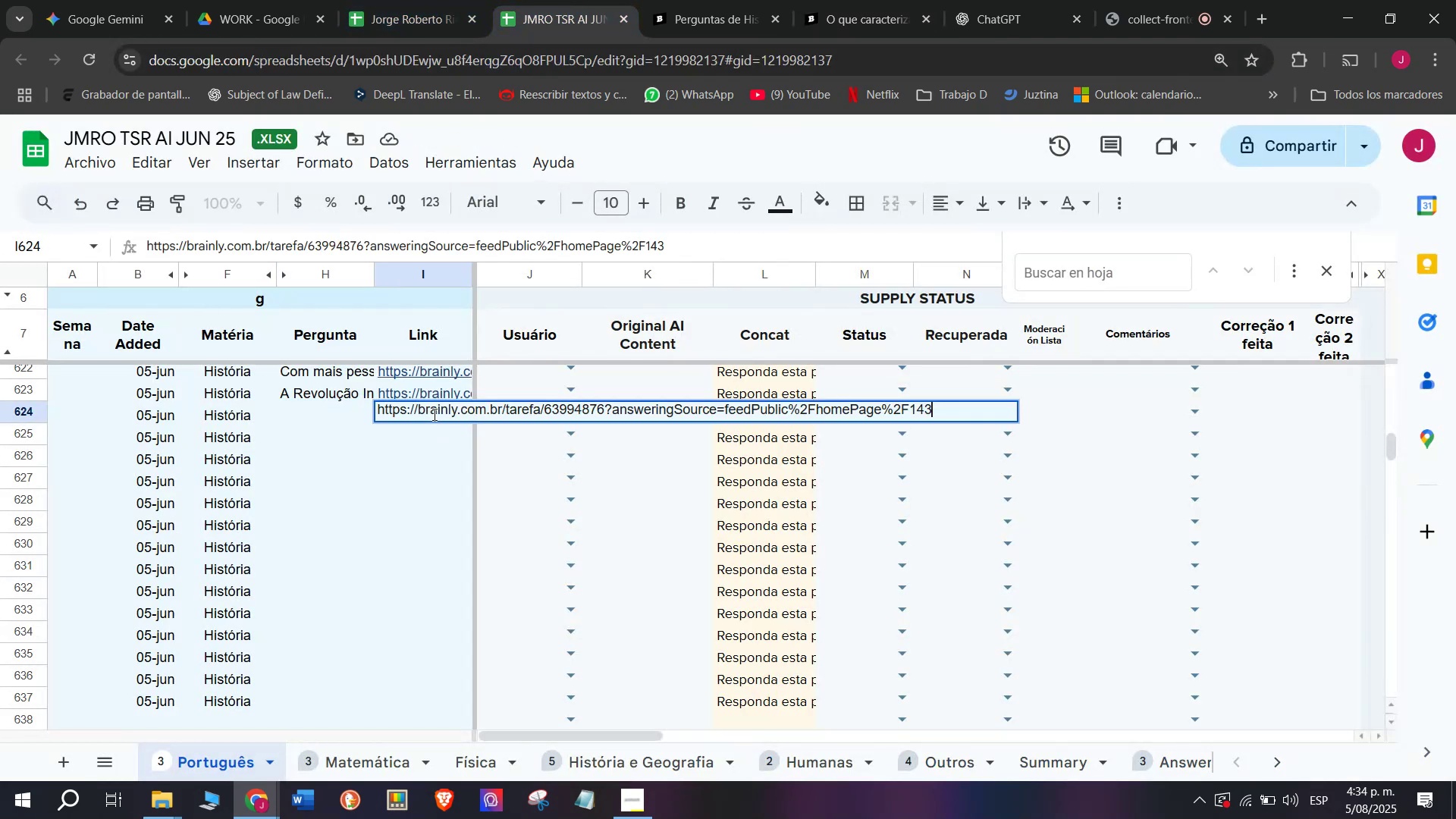 
key(Enter)
 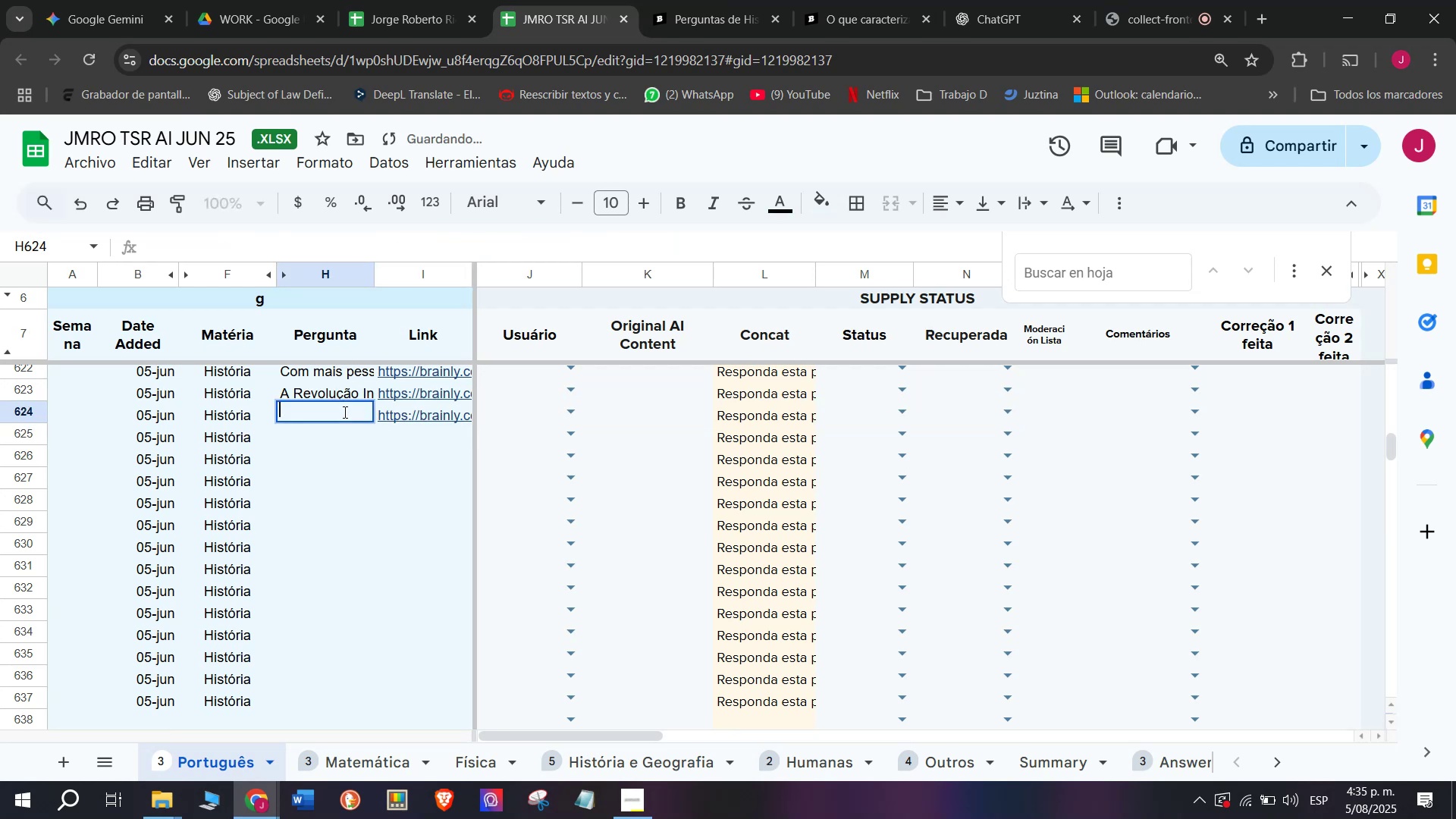 
key(Meta+V)
 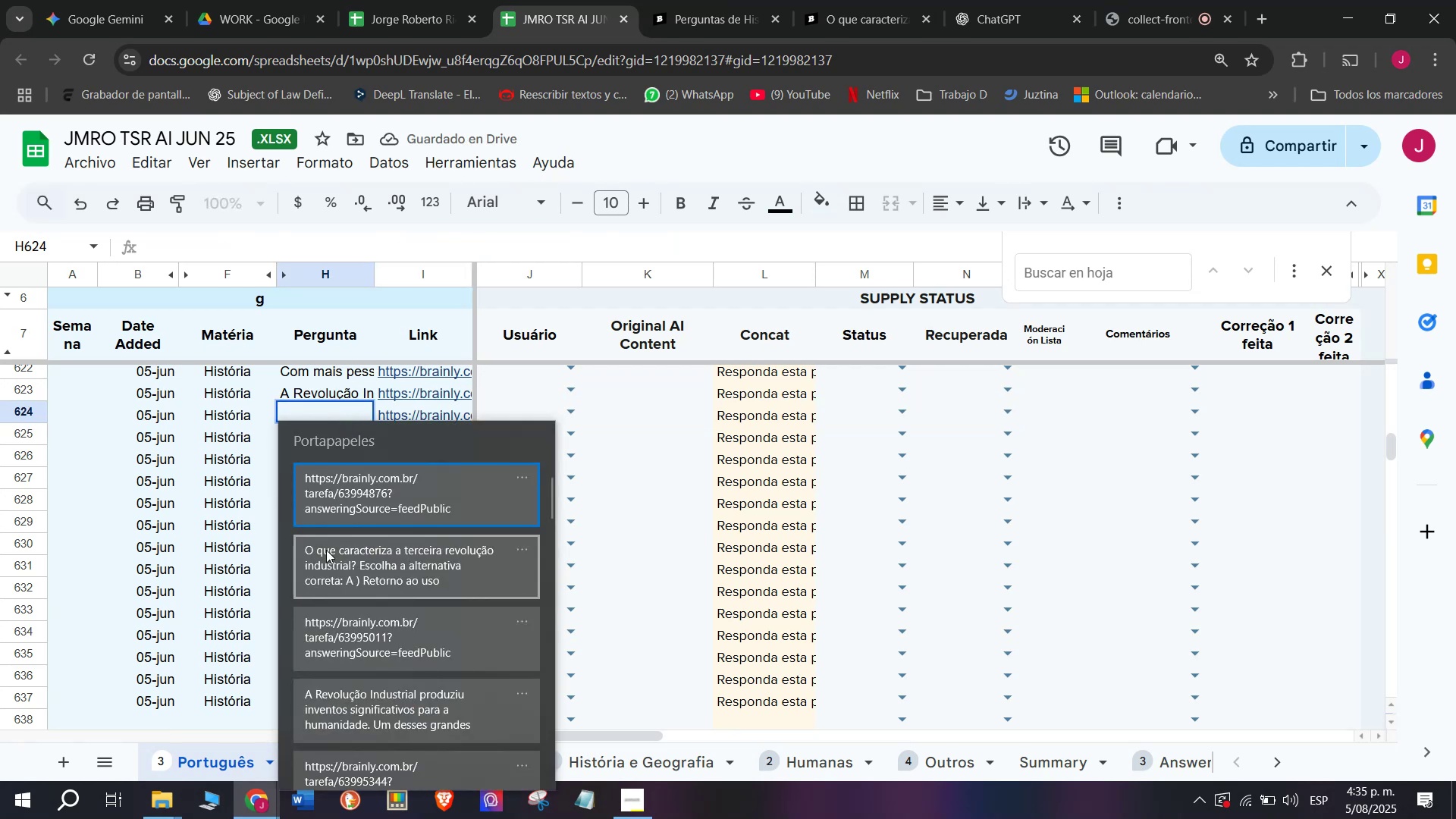 
left_click([326, 550])
 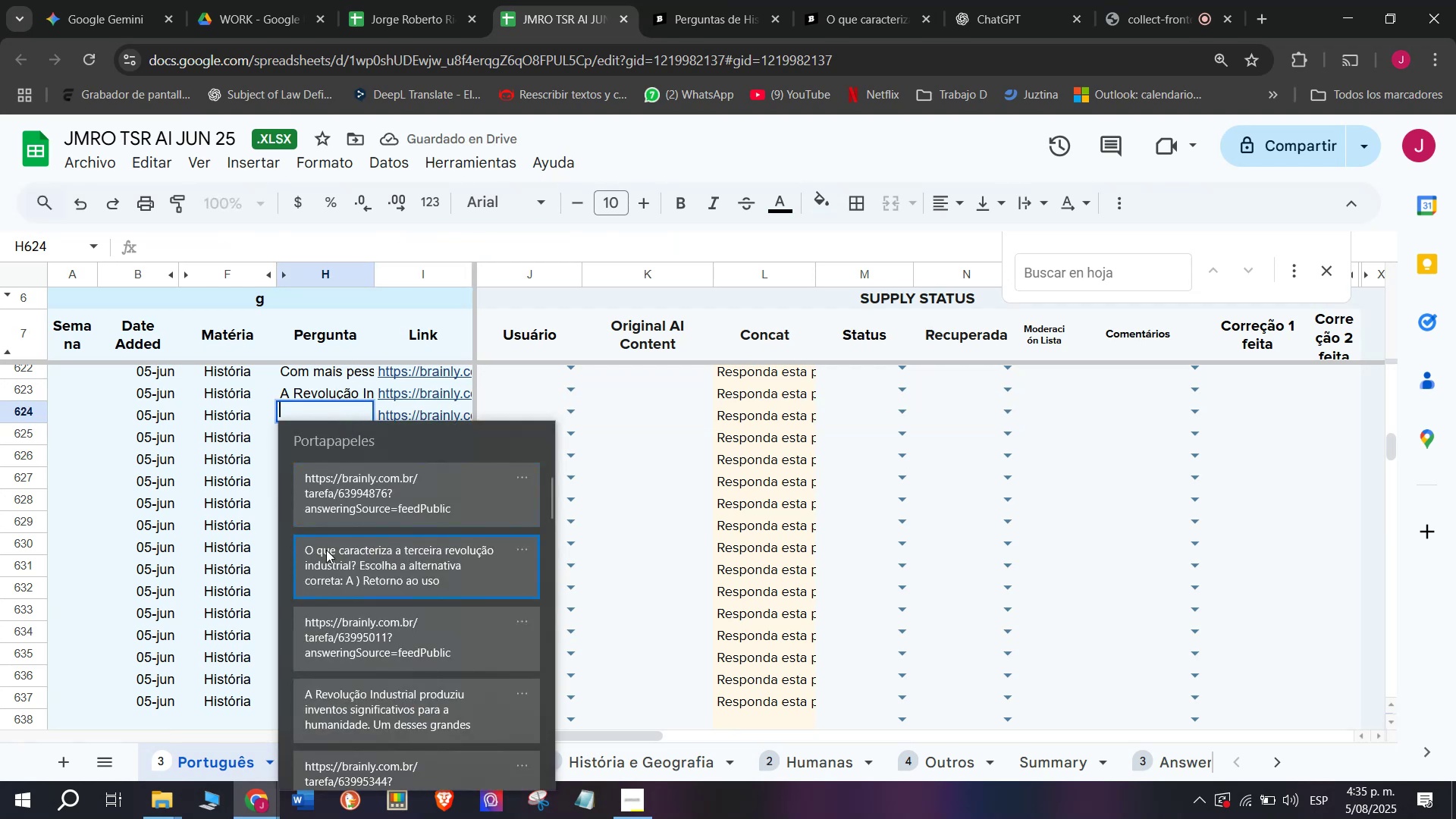 
key(Control+ControlLeft)
 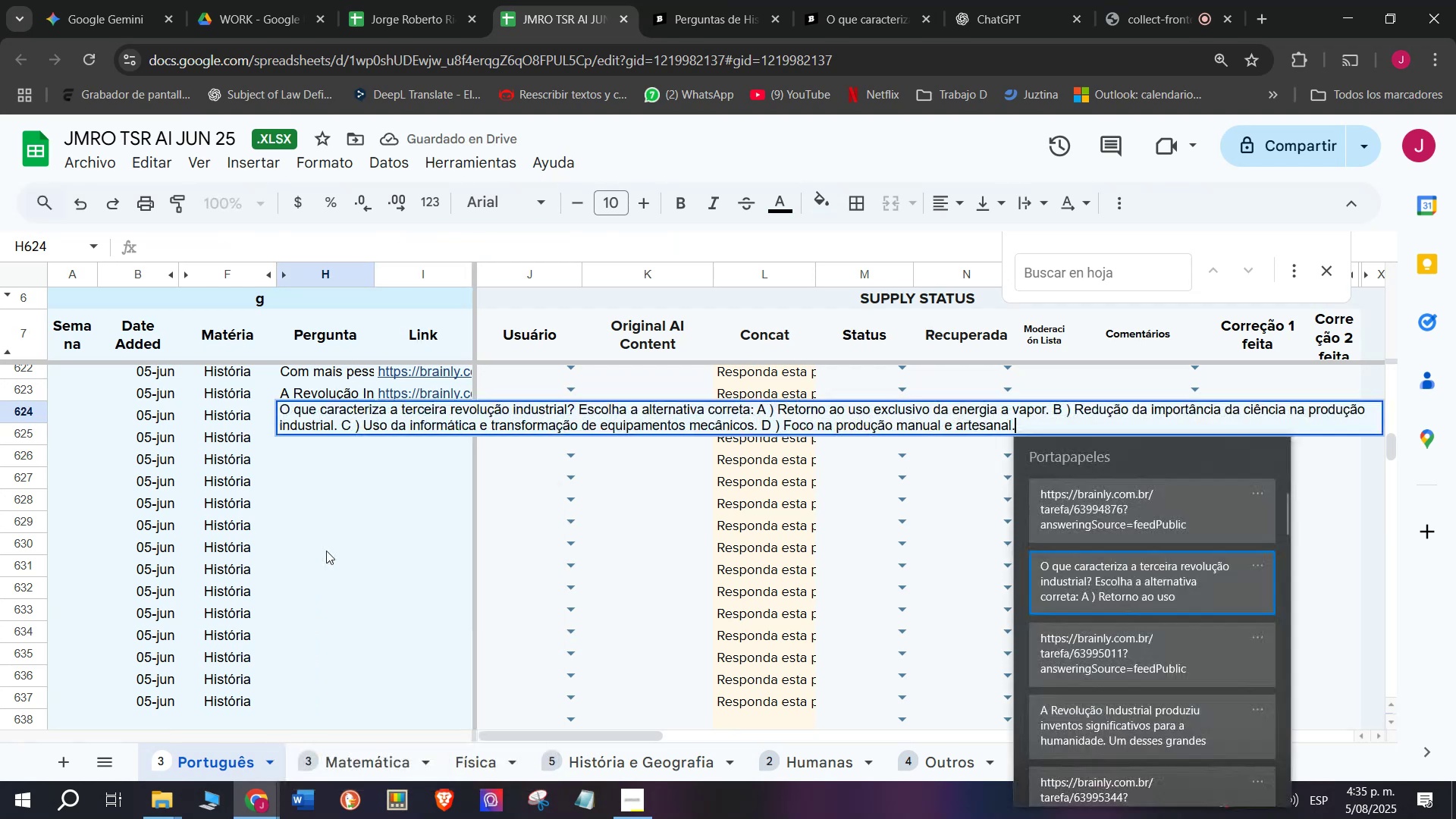 
key(Control+V)
 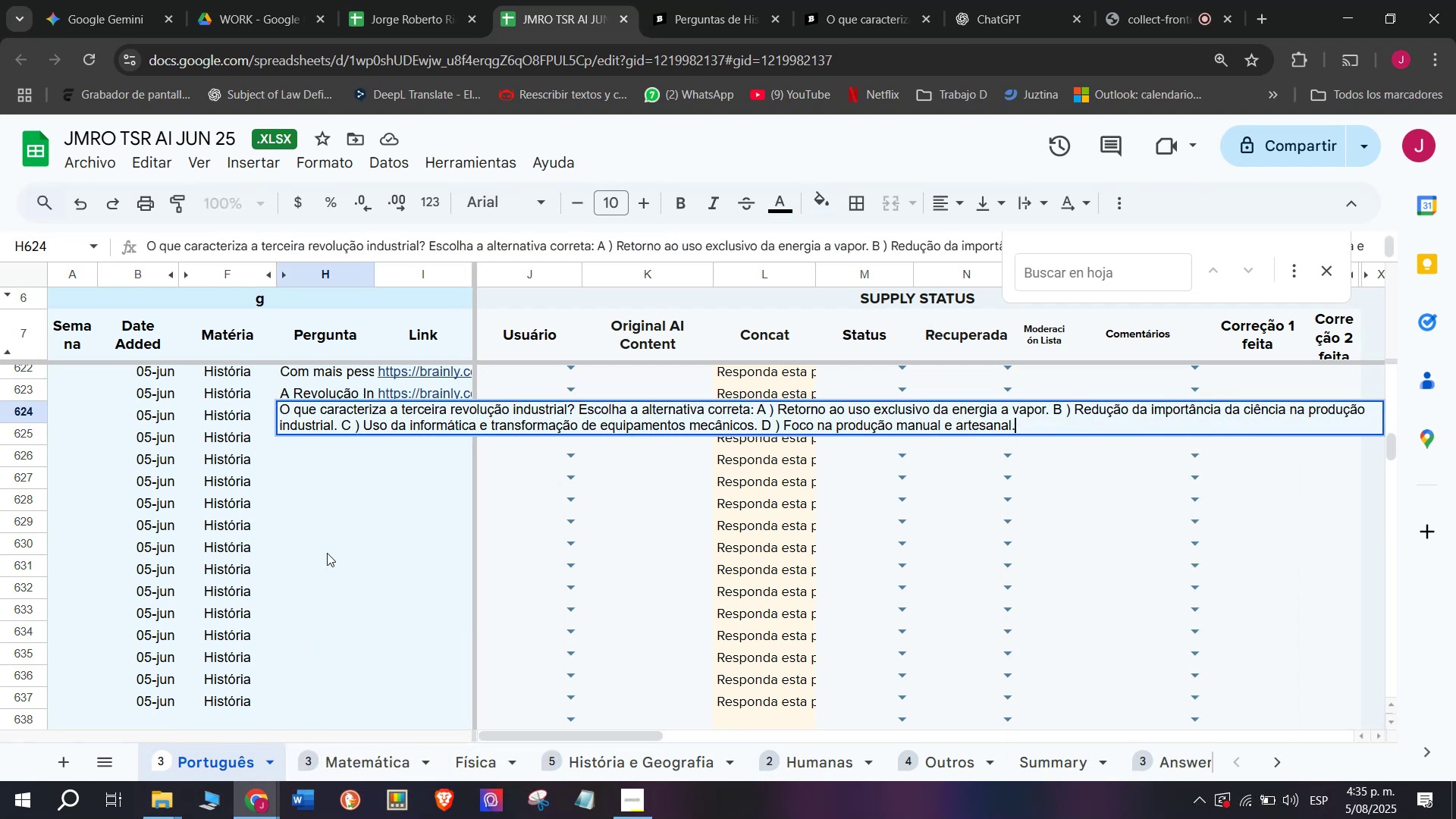 
key(Enter)
 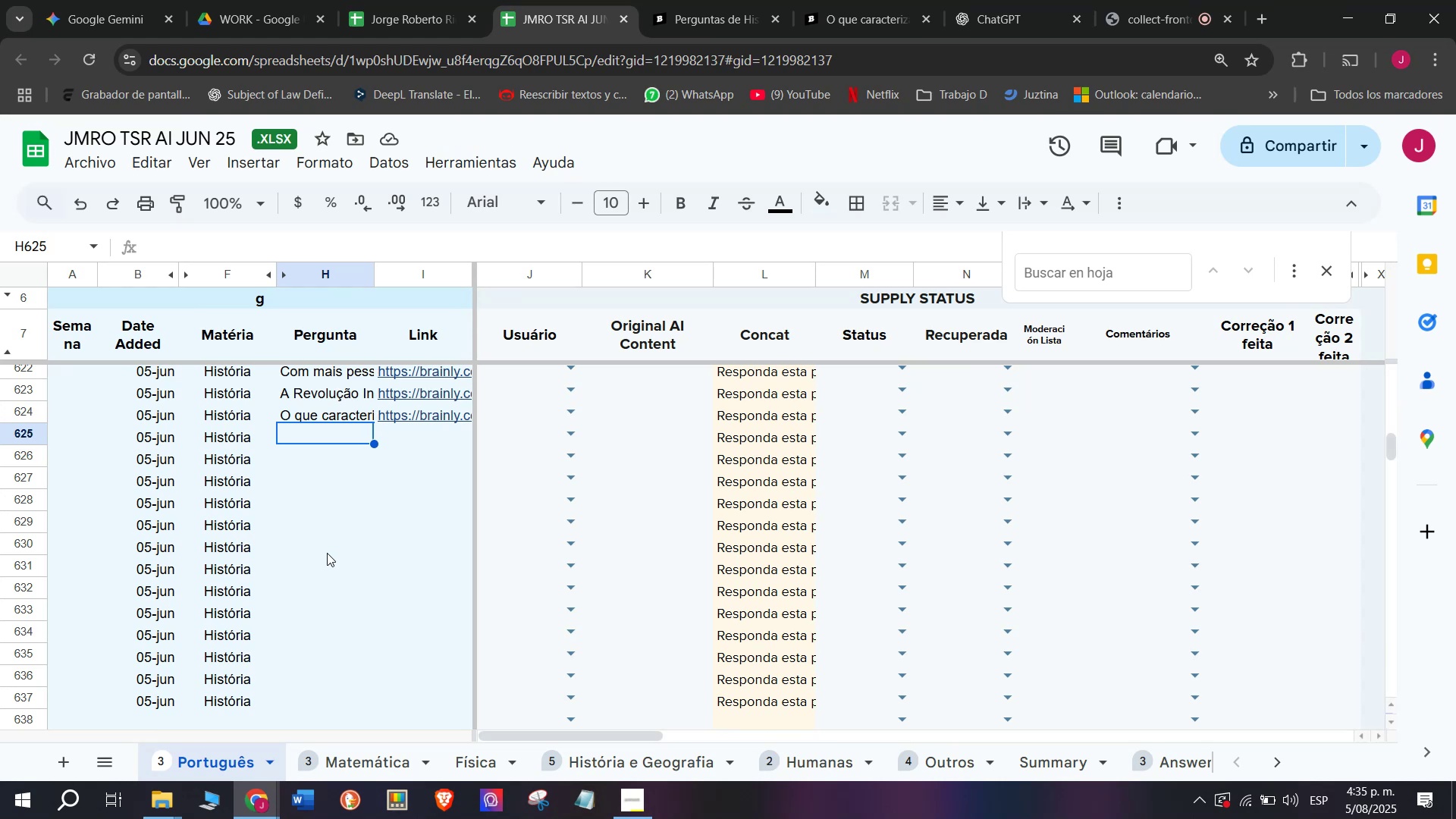 
wait(10.47)
 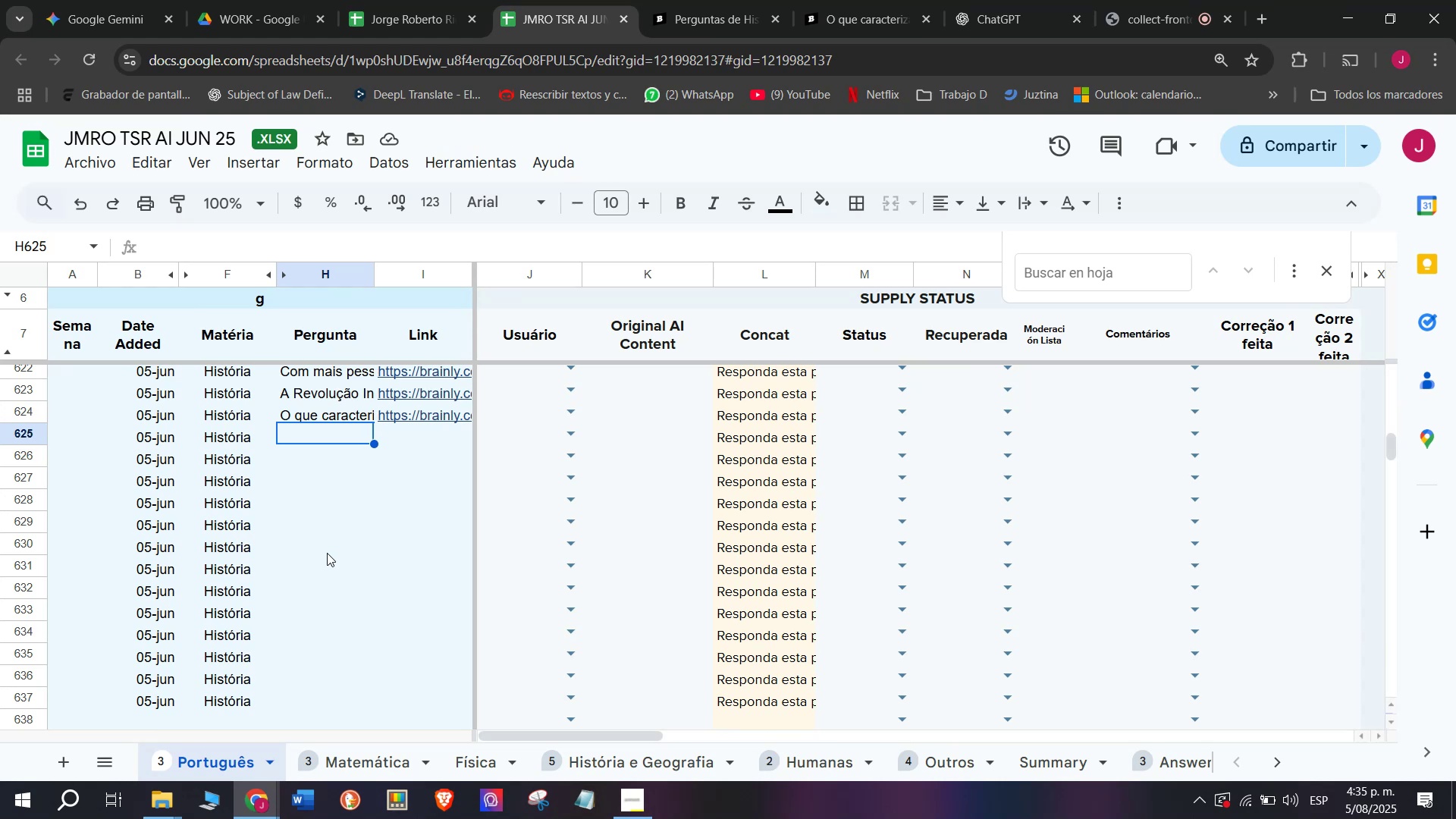 
left_click([871, 0])
 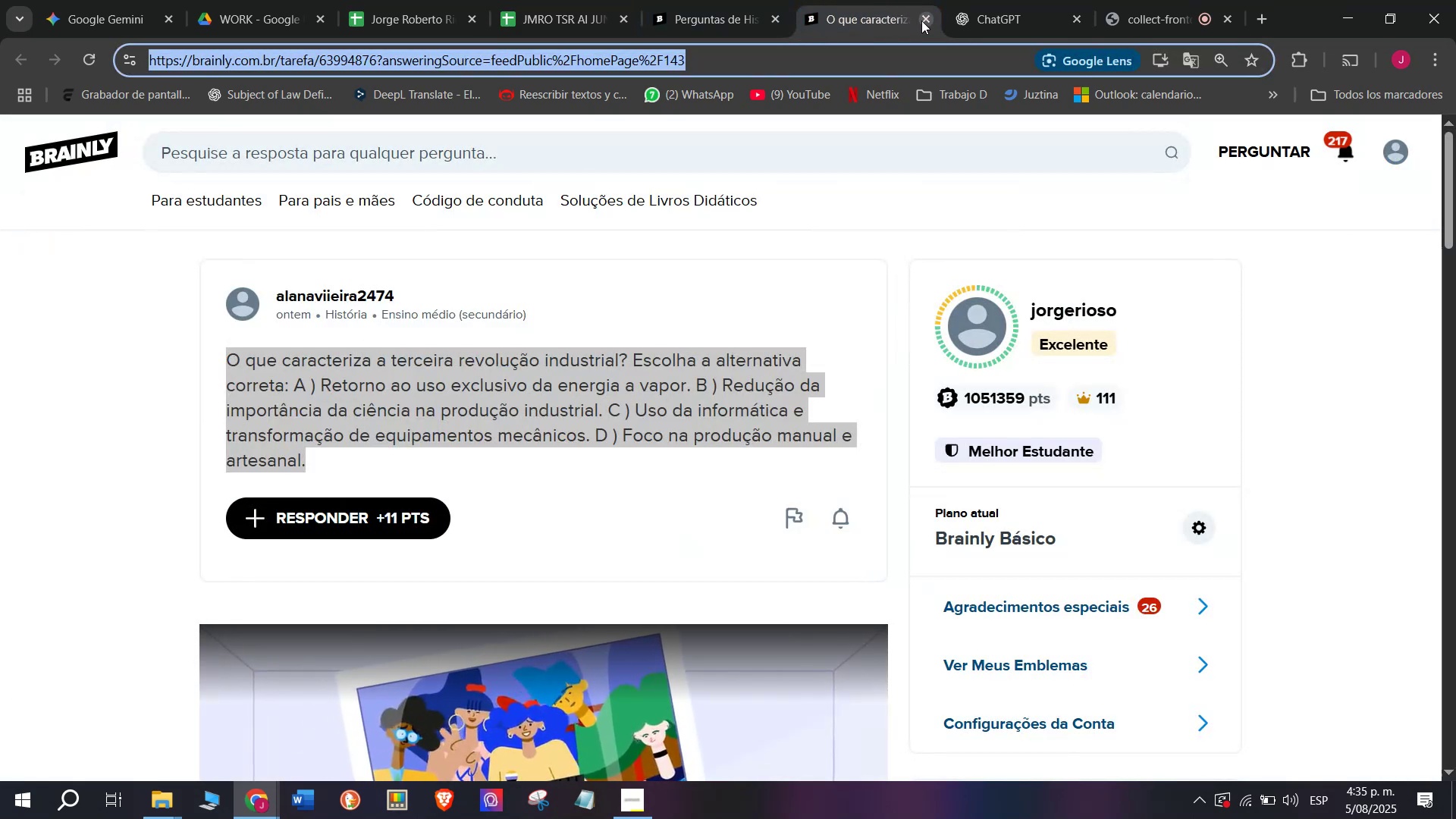 
double_click([720, 0])
 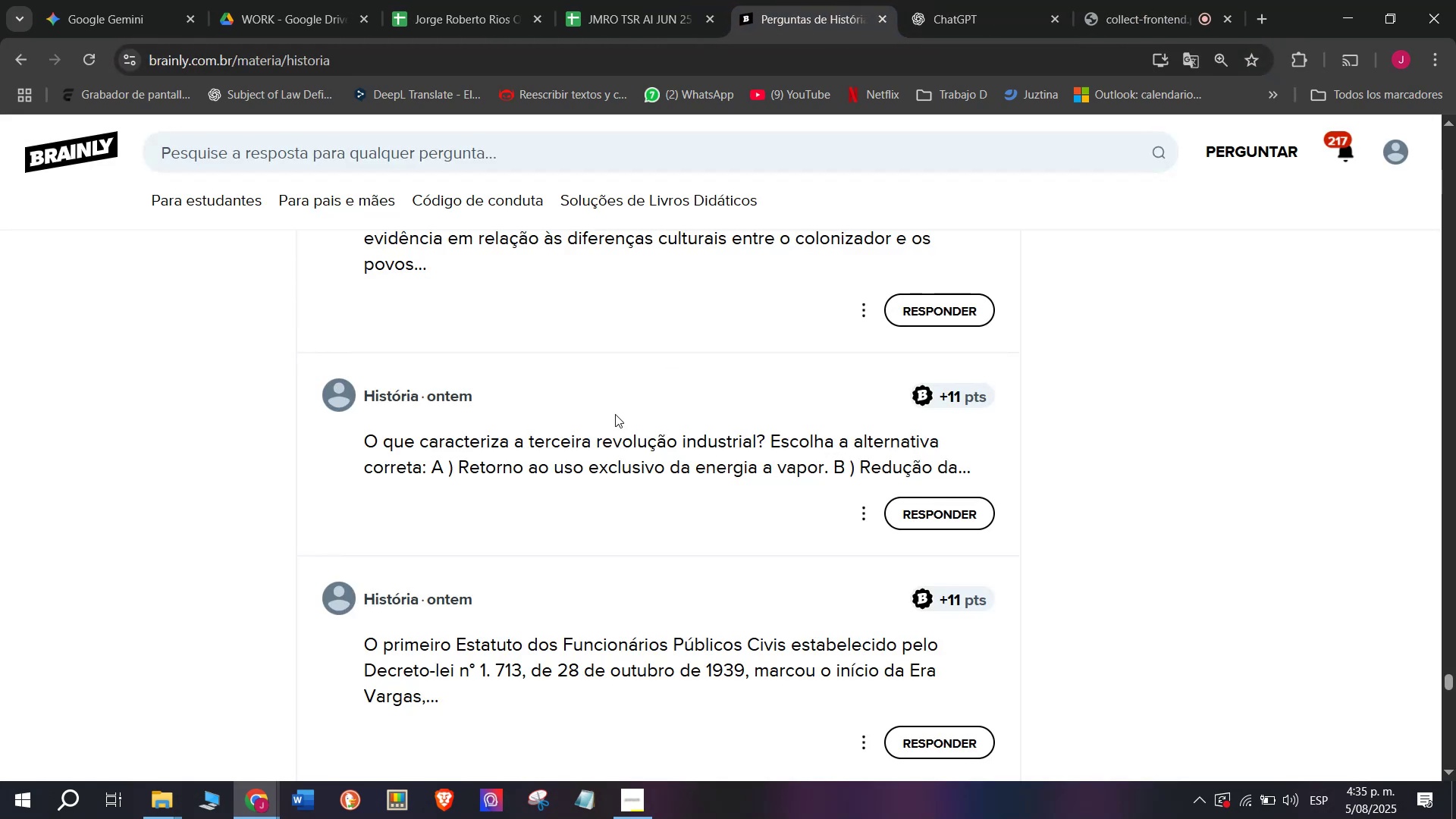 
scroll: coordinate [592, 404], scroll_direction: down, amount: 3.0
 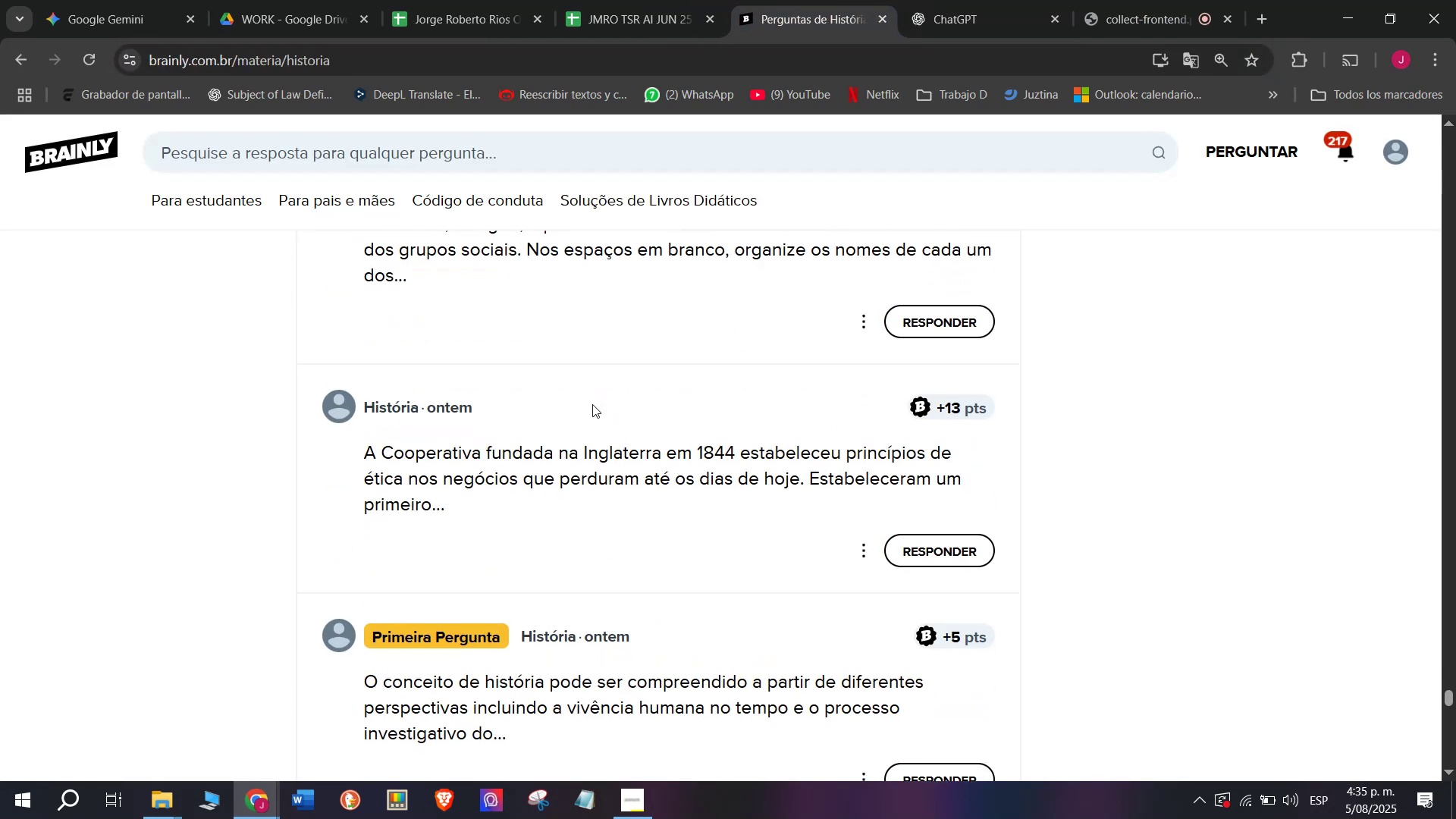 
right_click([577, 453])
 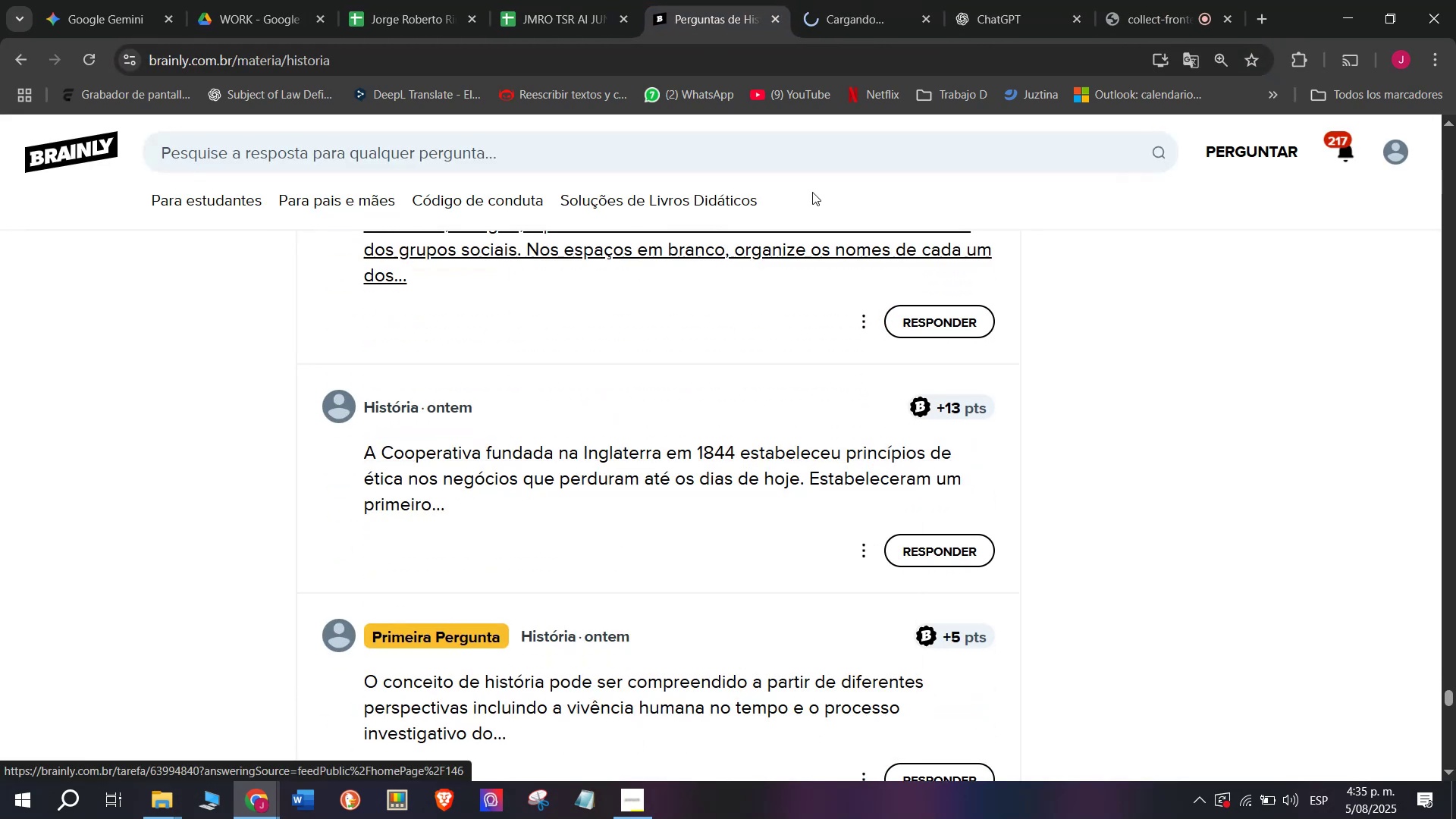 
left_click([868, 0])
 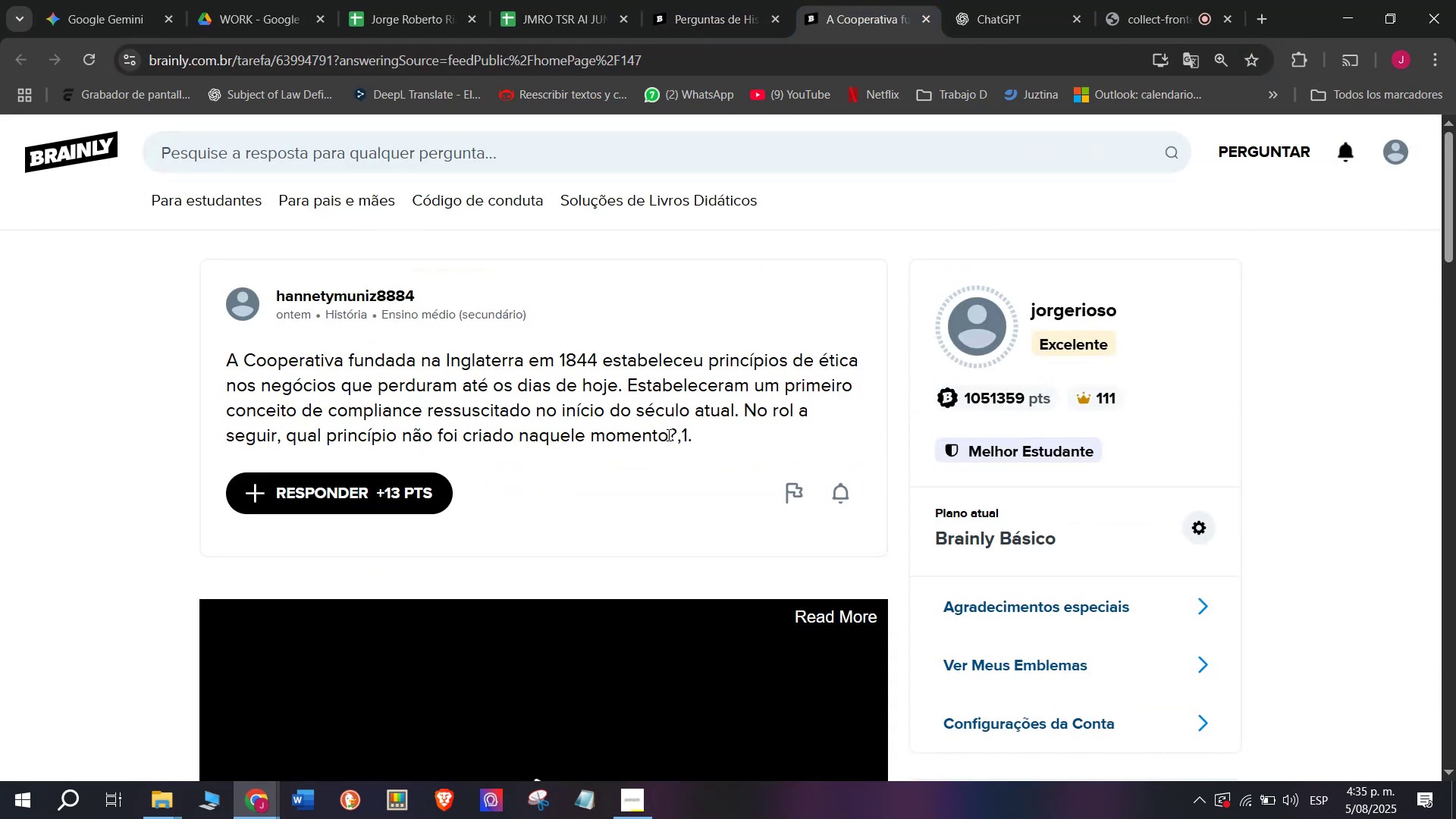 
left_click_drag(start_coordinate=[677, 434], to_coordinate=[186, 369])
 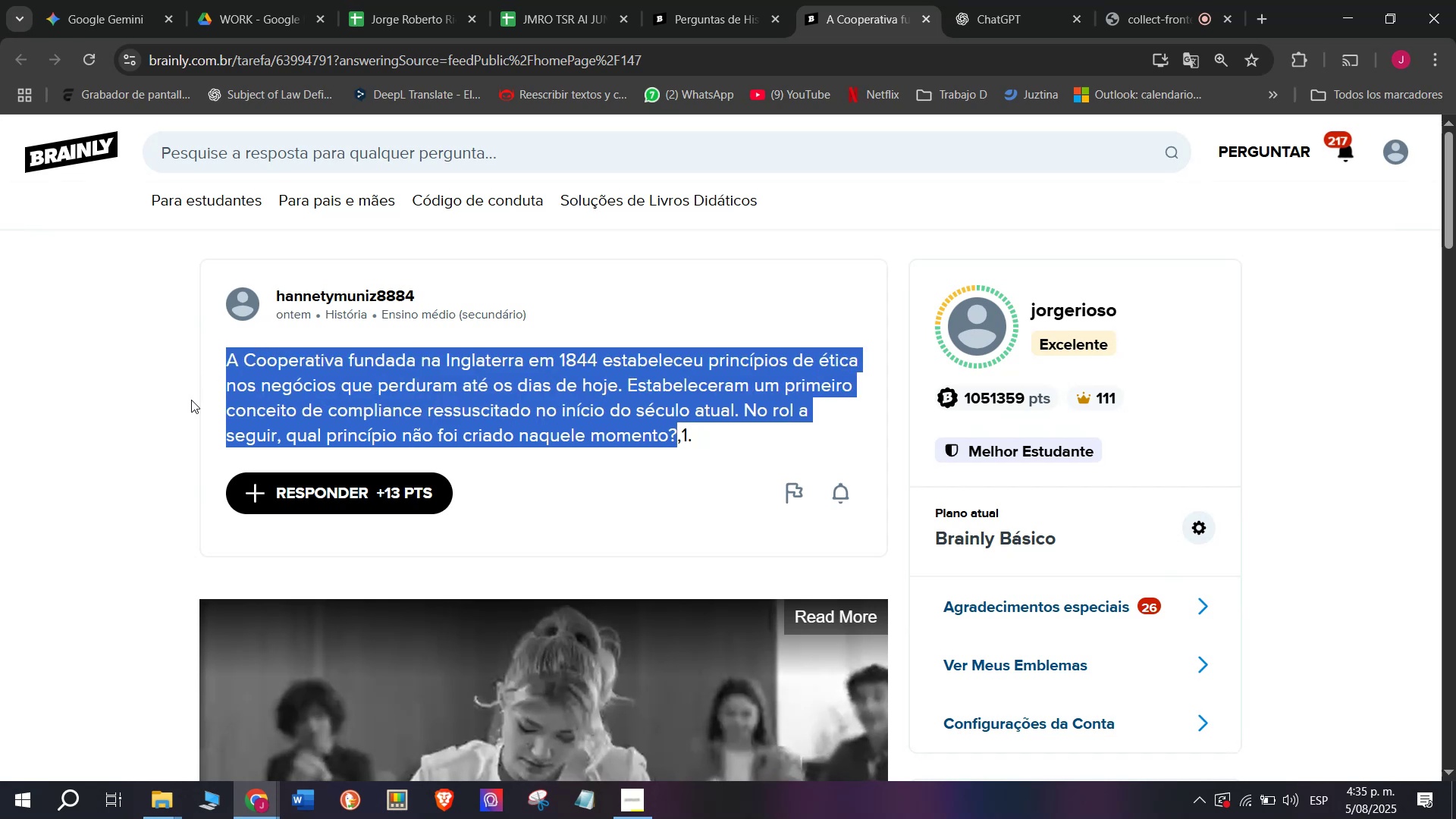 
key(Control+C)
 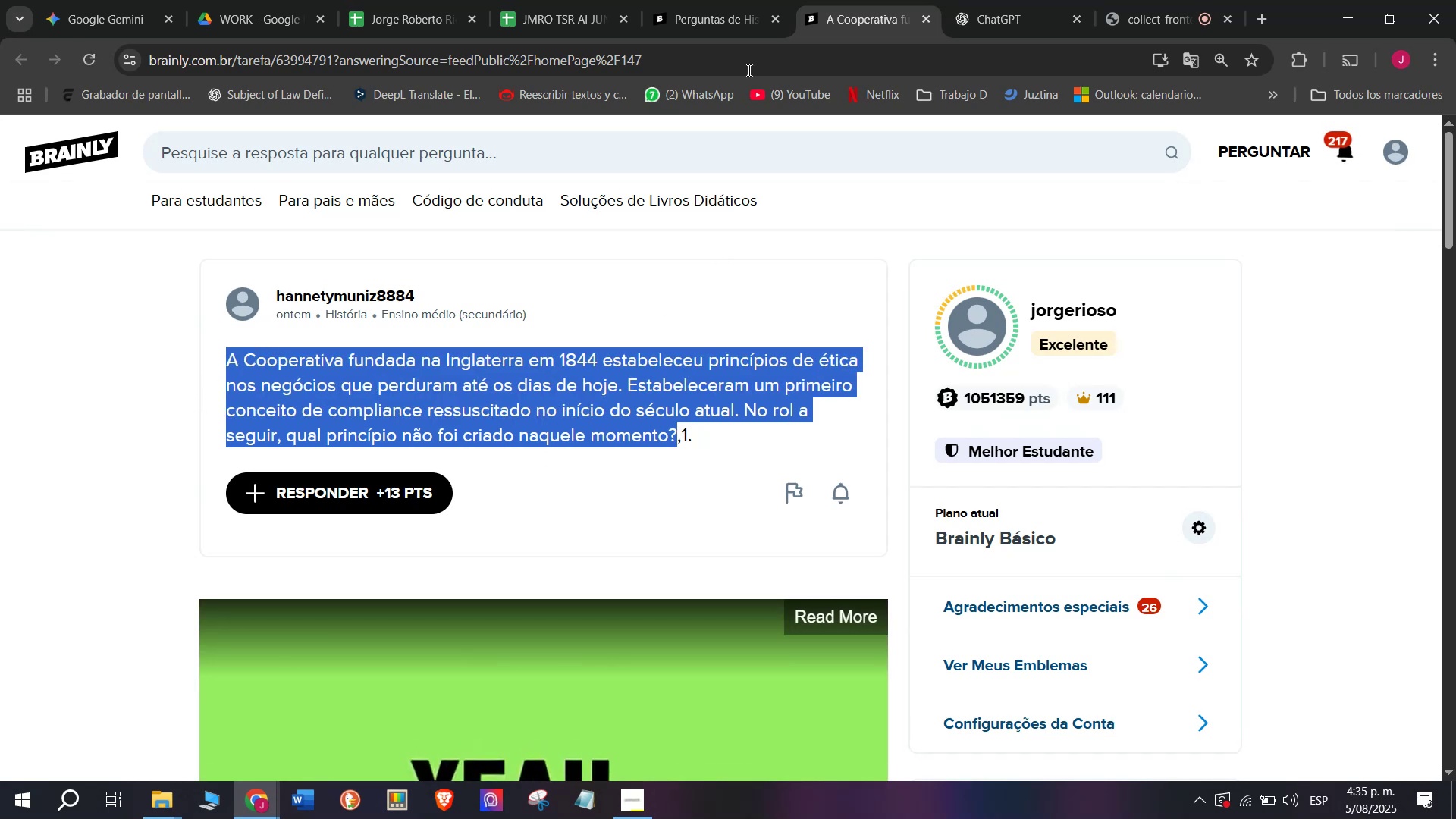 
left_click([639, 50])
 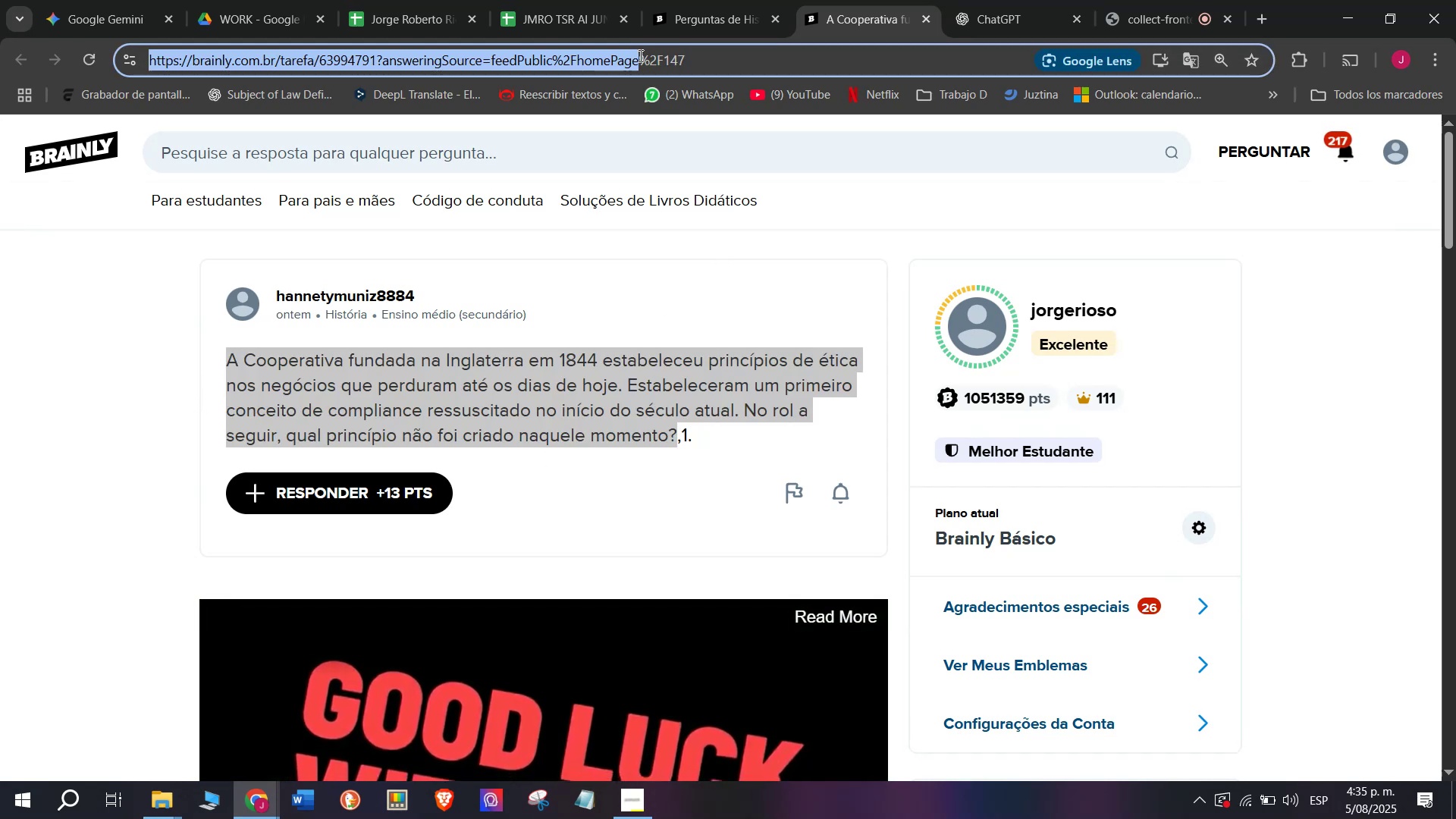 
key(Control+C)
 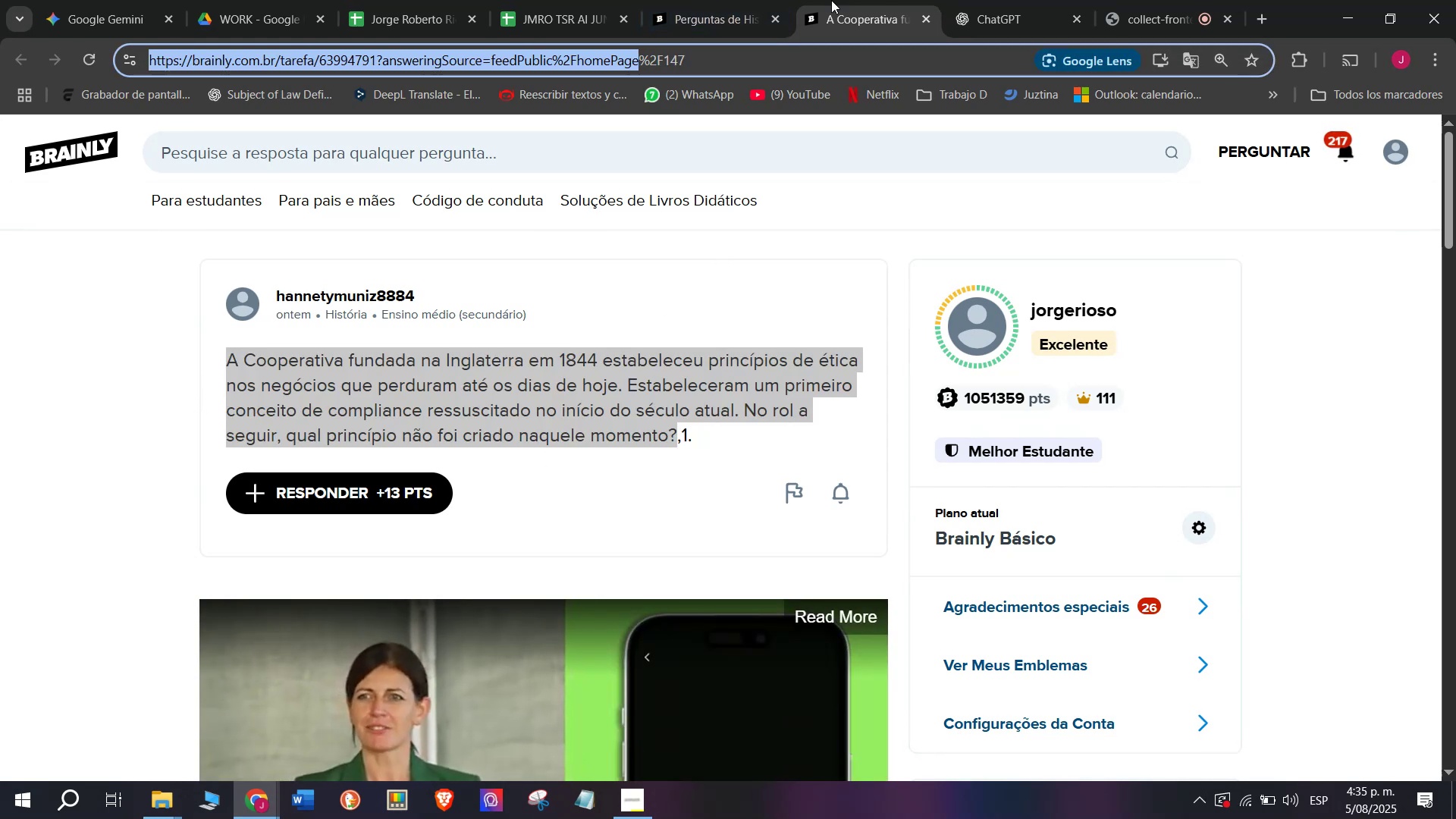 
left_click([601, 0])
 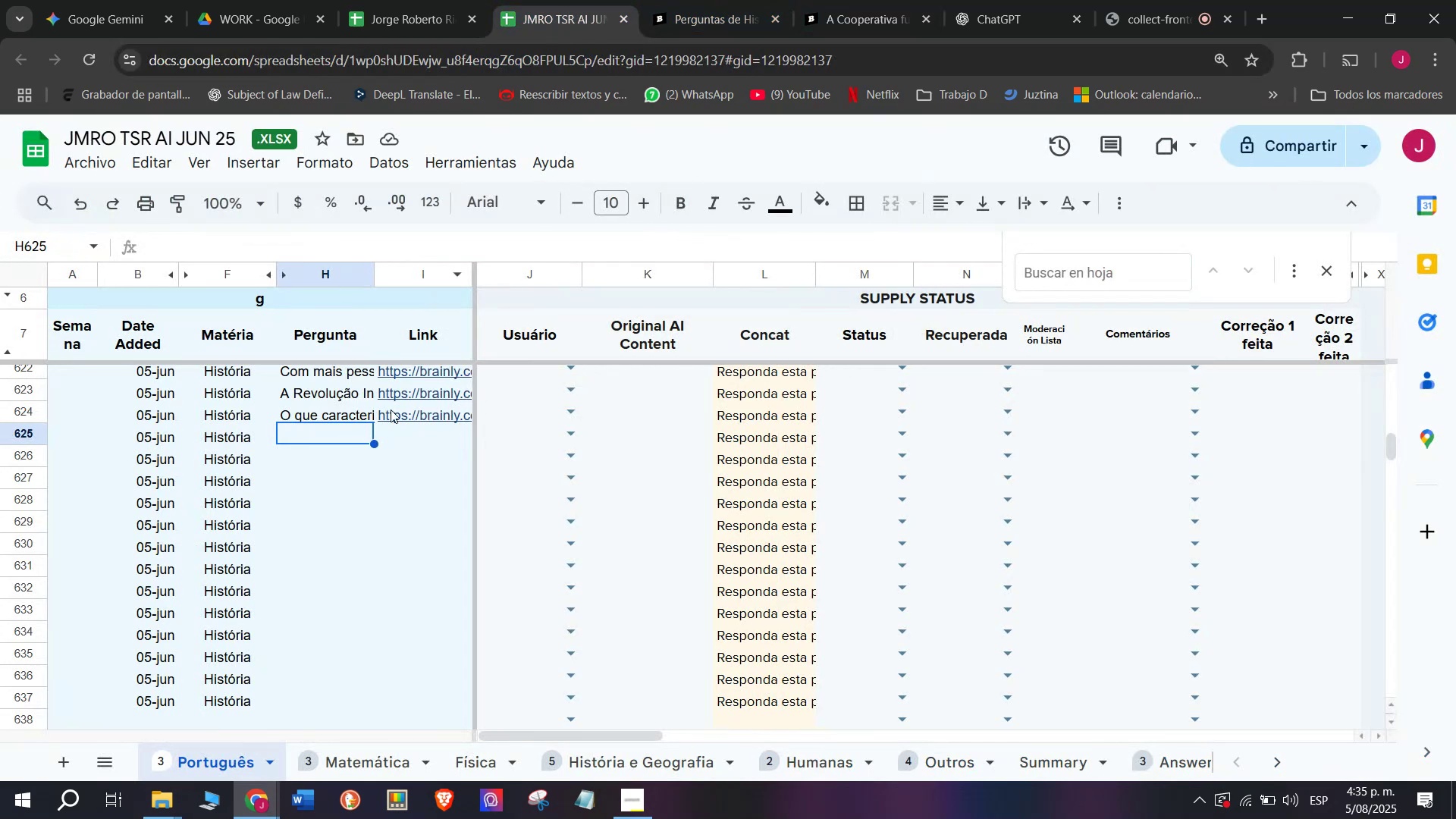 
left_click_drag(start_coordinate=[397, 434], to_coordinate=[397, 430])
 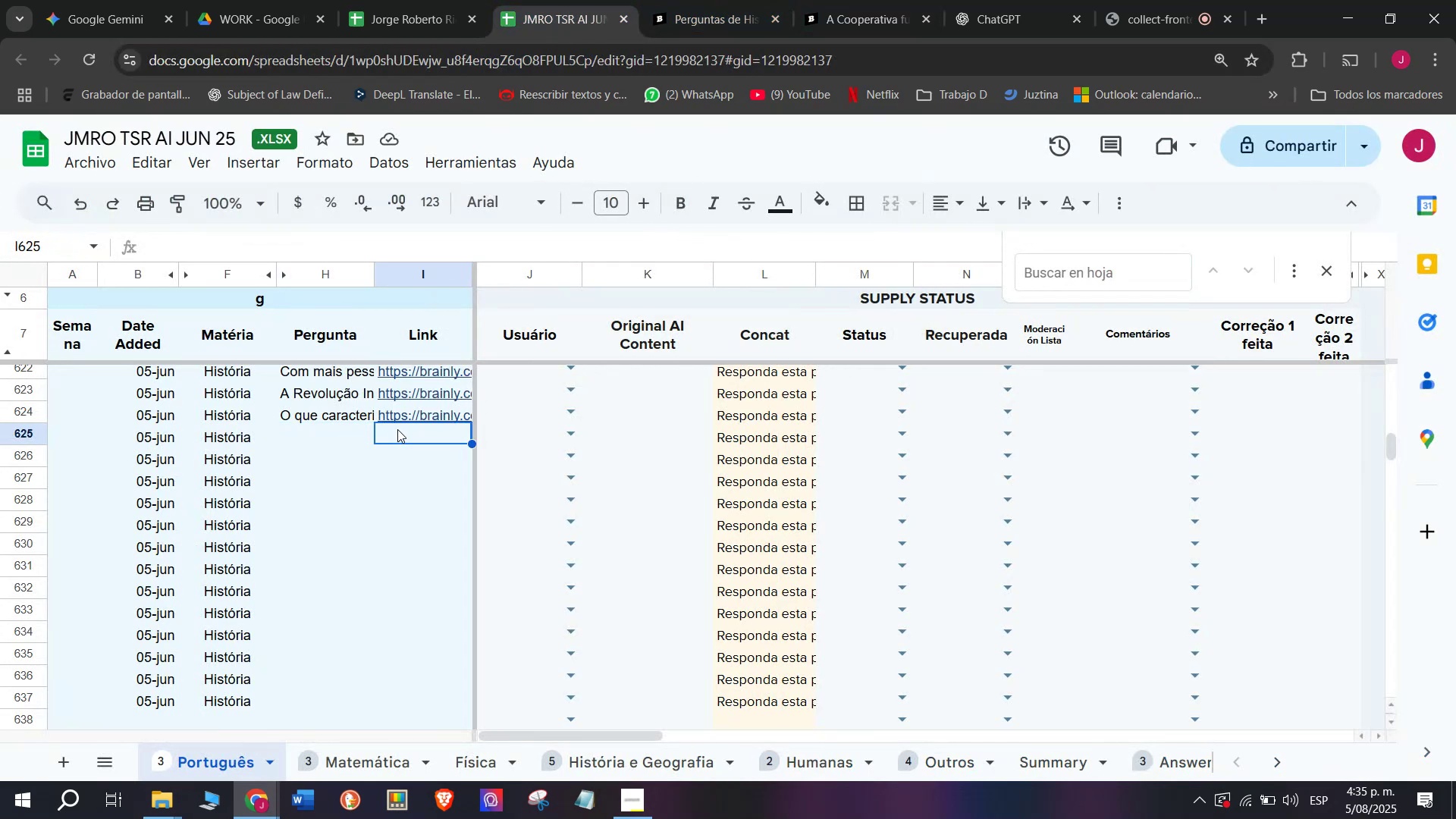 
left_click([401, 431])
 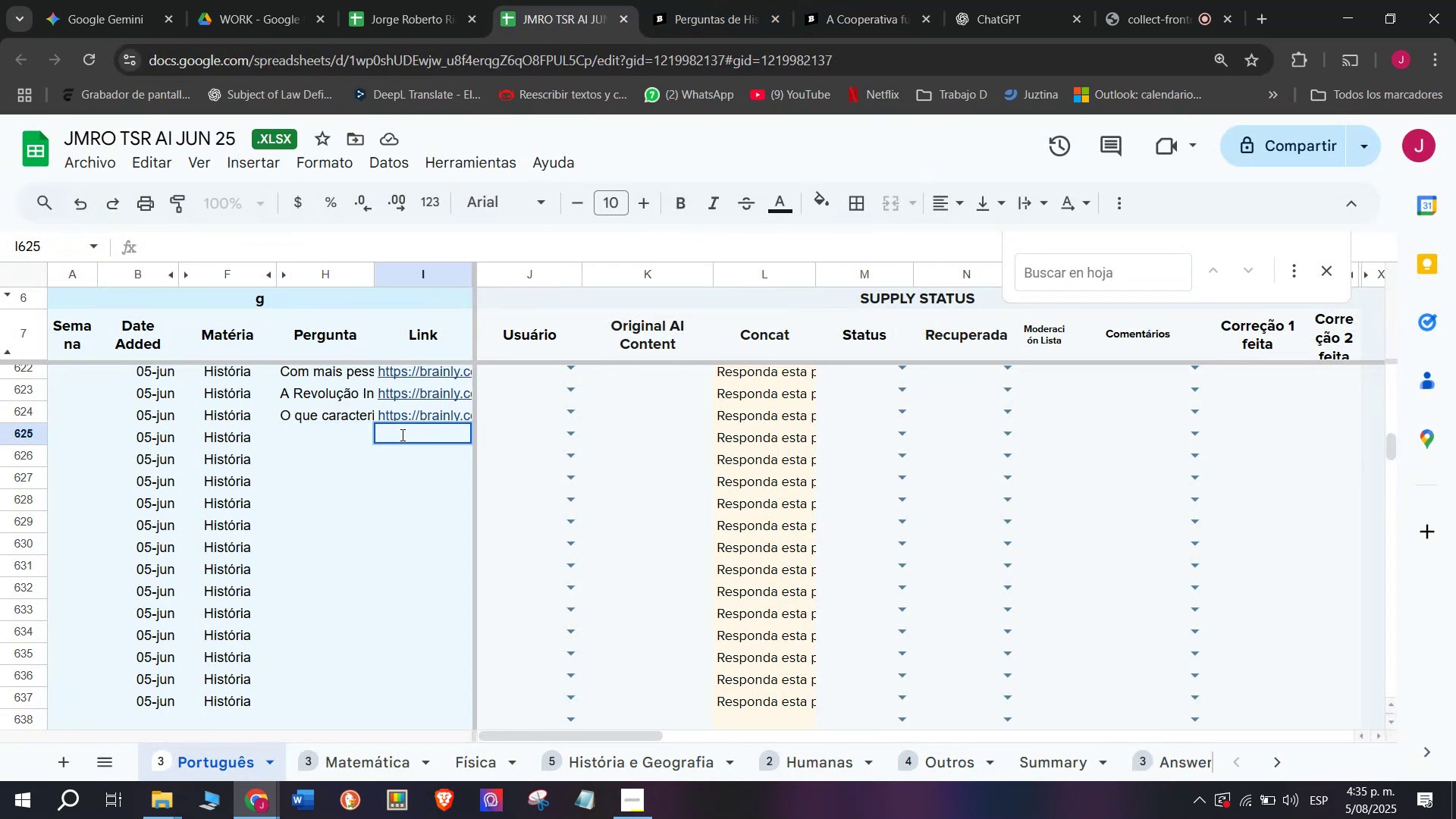 
key(Control+V)
 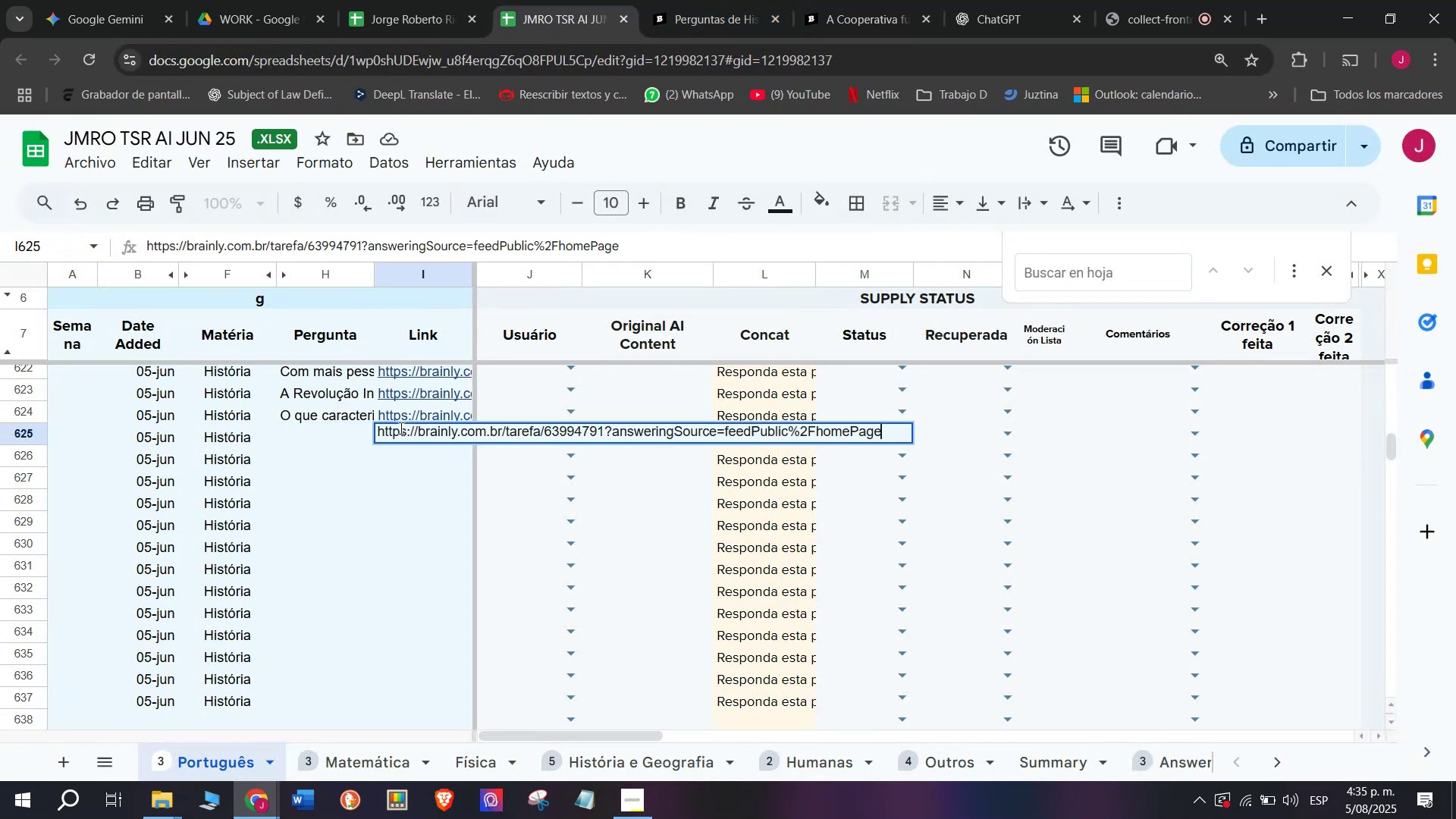 
key(Enter)
 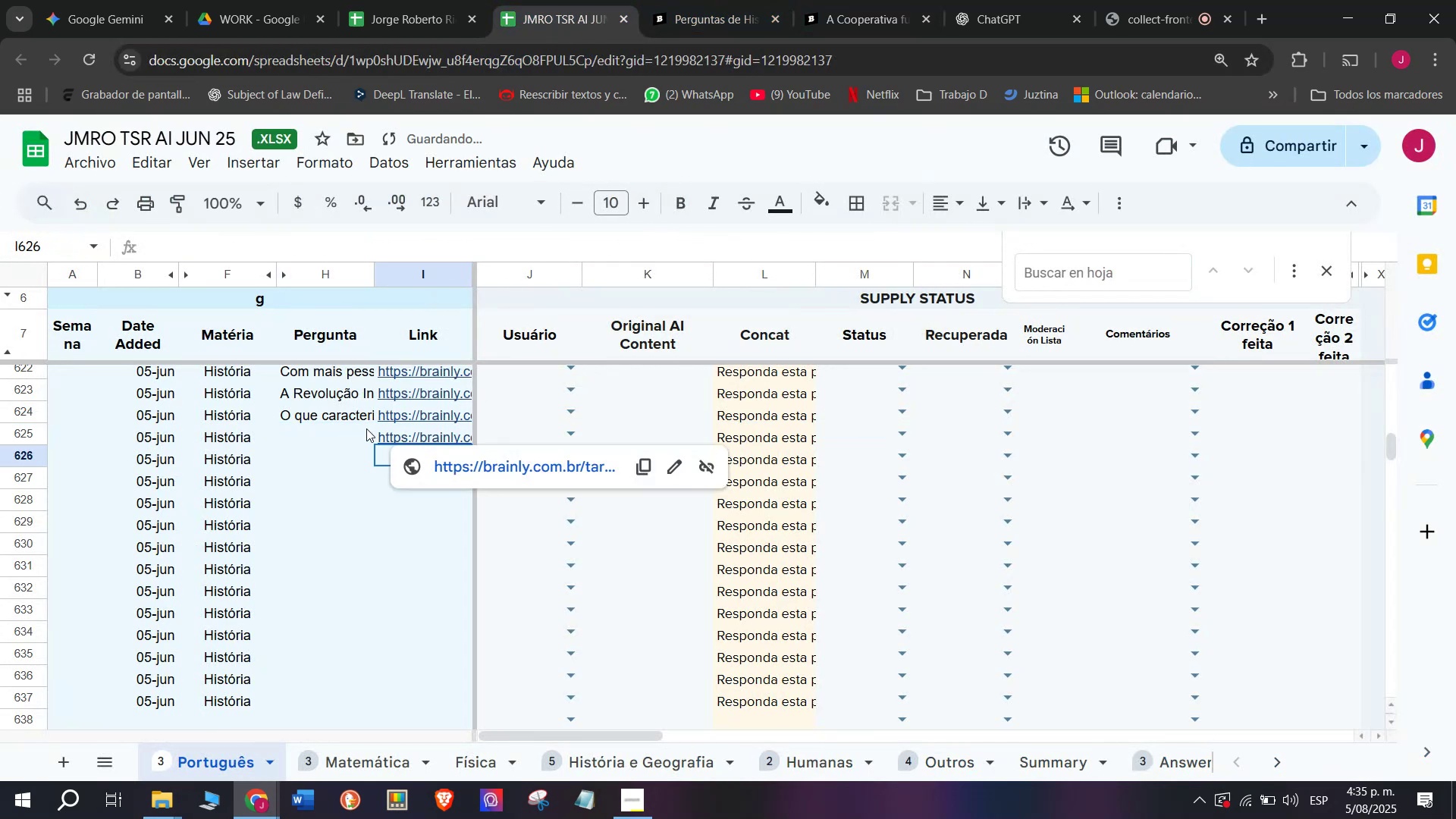 
double_click([327, 429])
 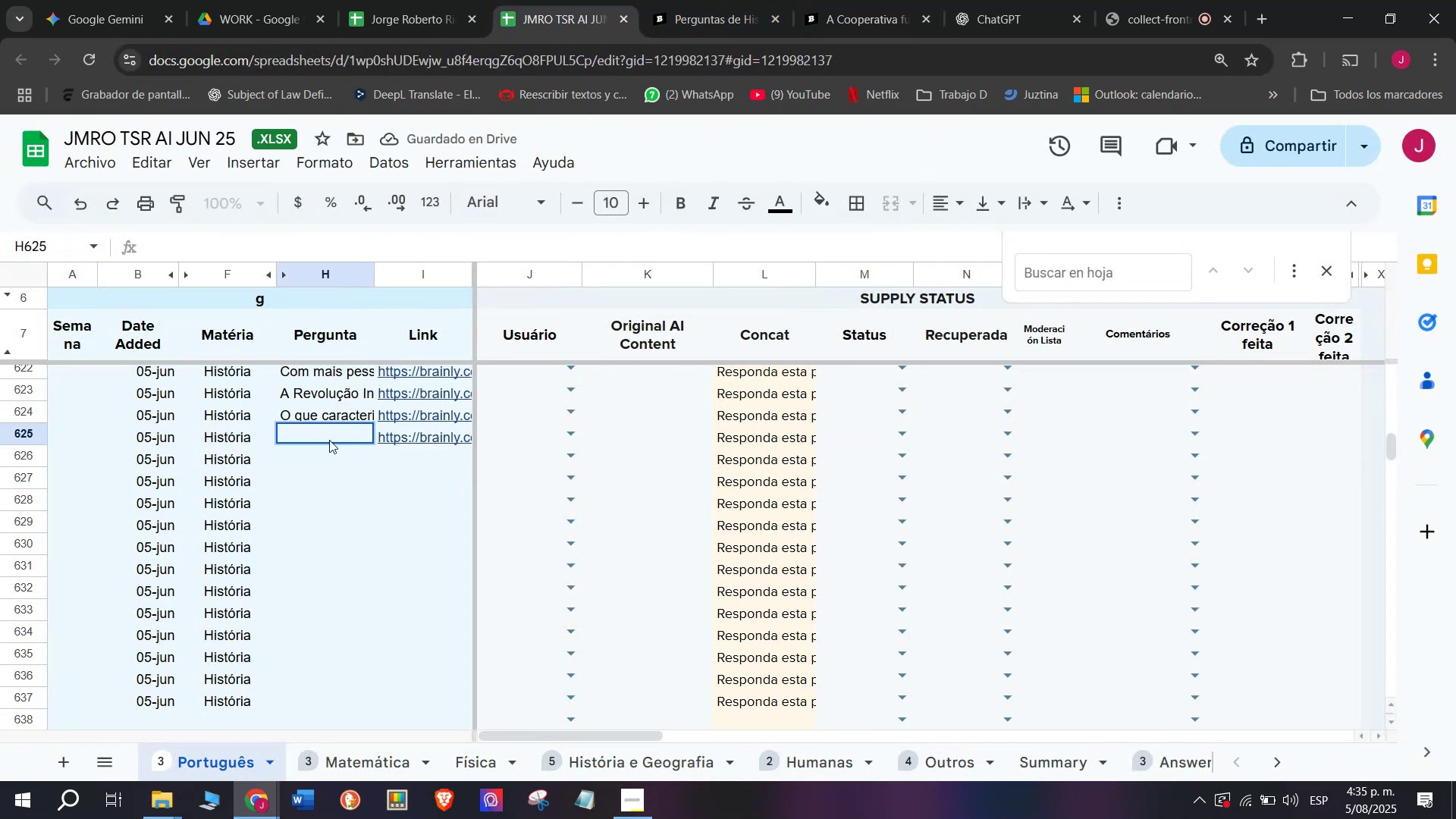 
key(Meta+V)
 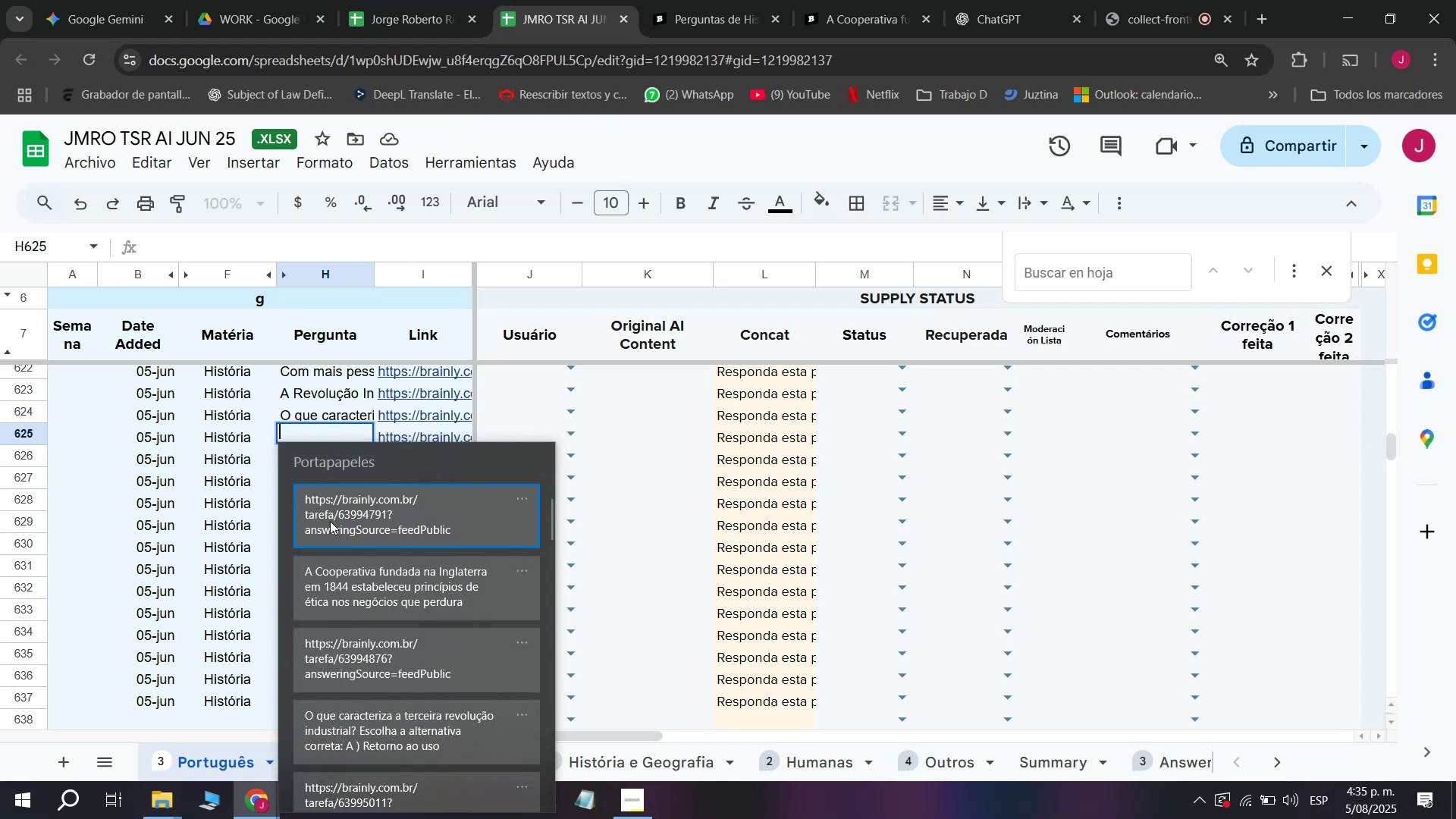 
key(Control+ControlLeft)
 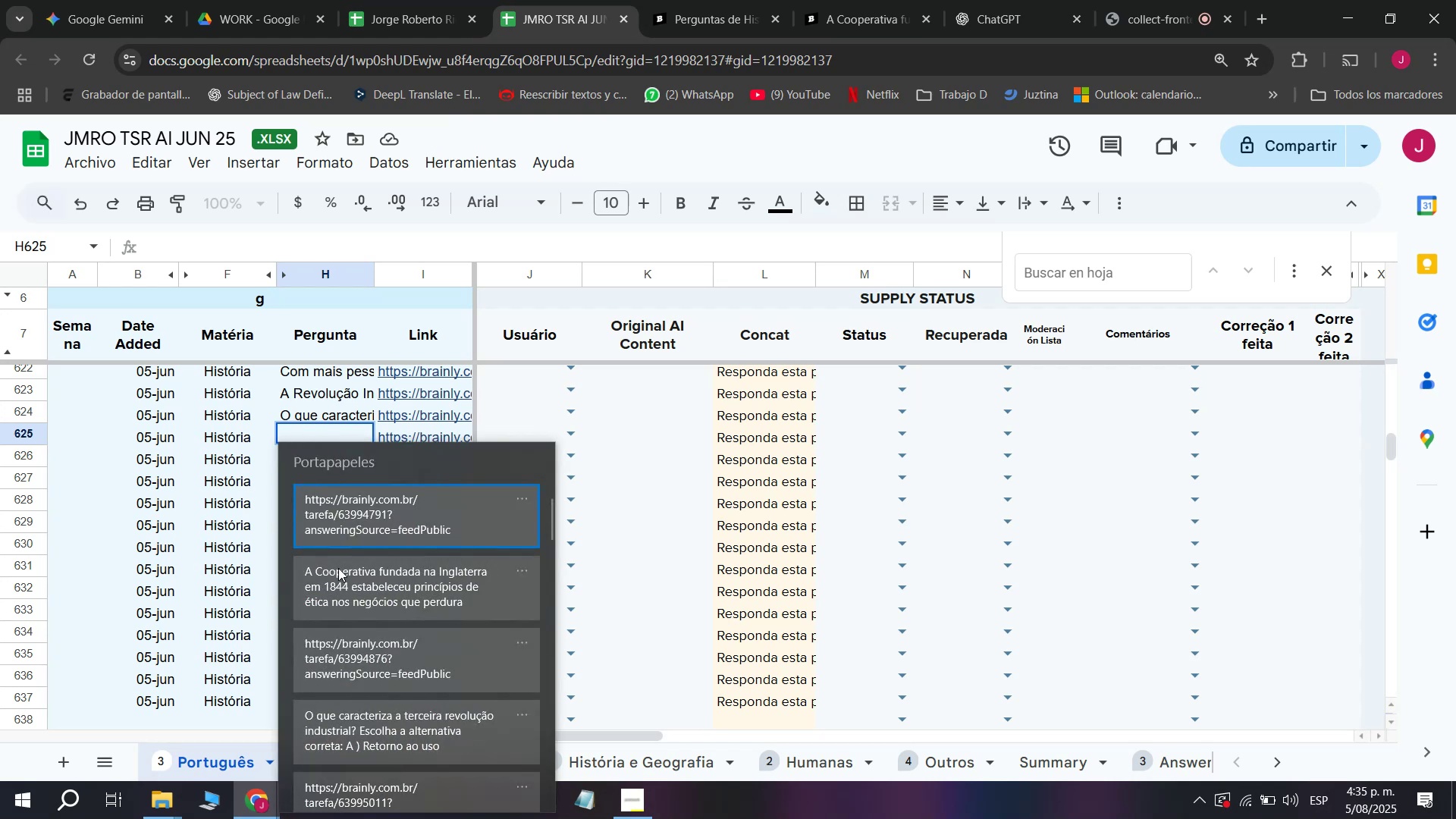 
key(Control+V)
 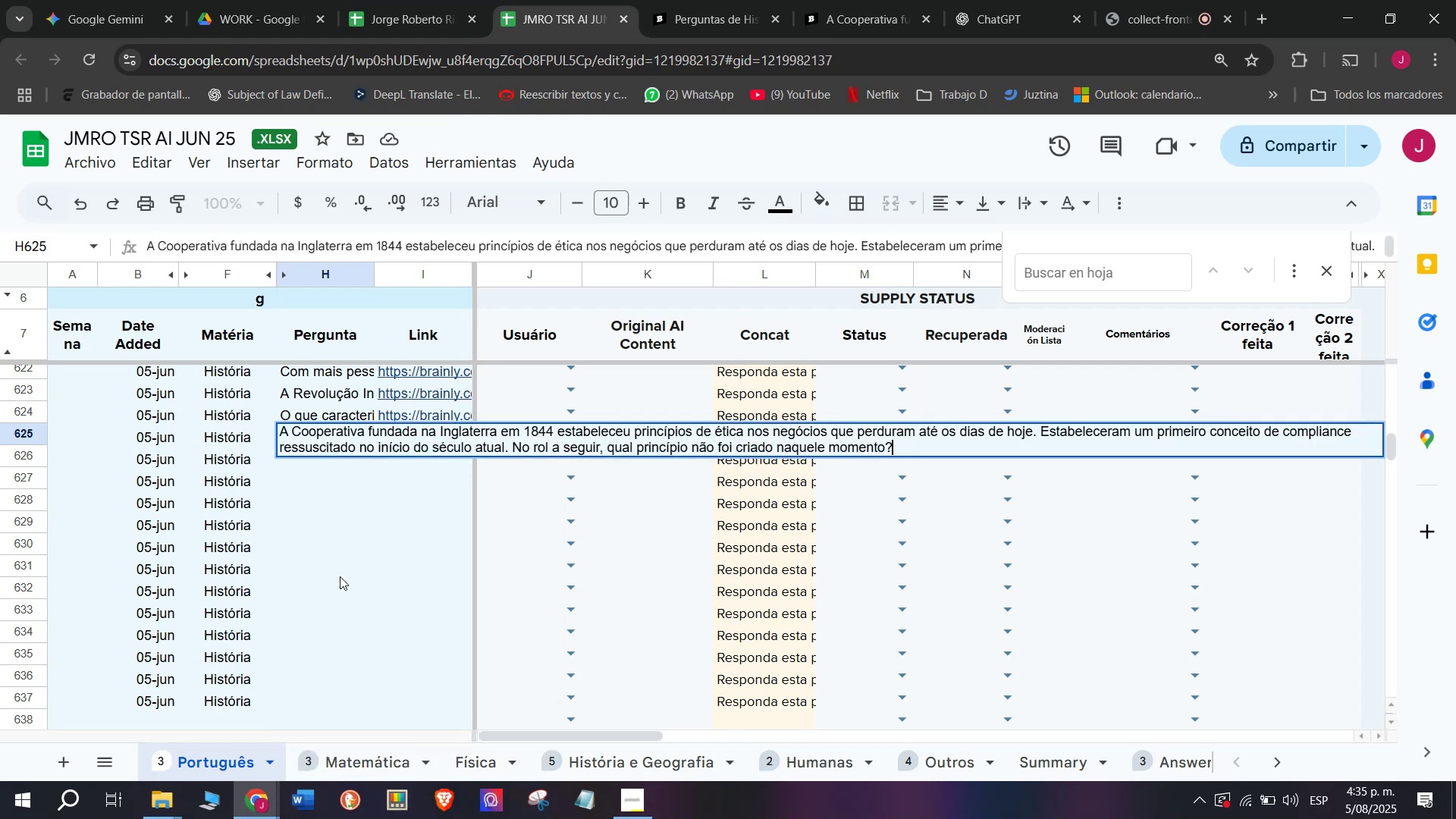 
key(Enter)
 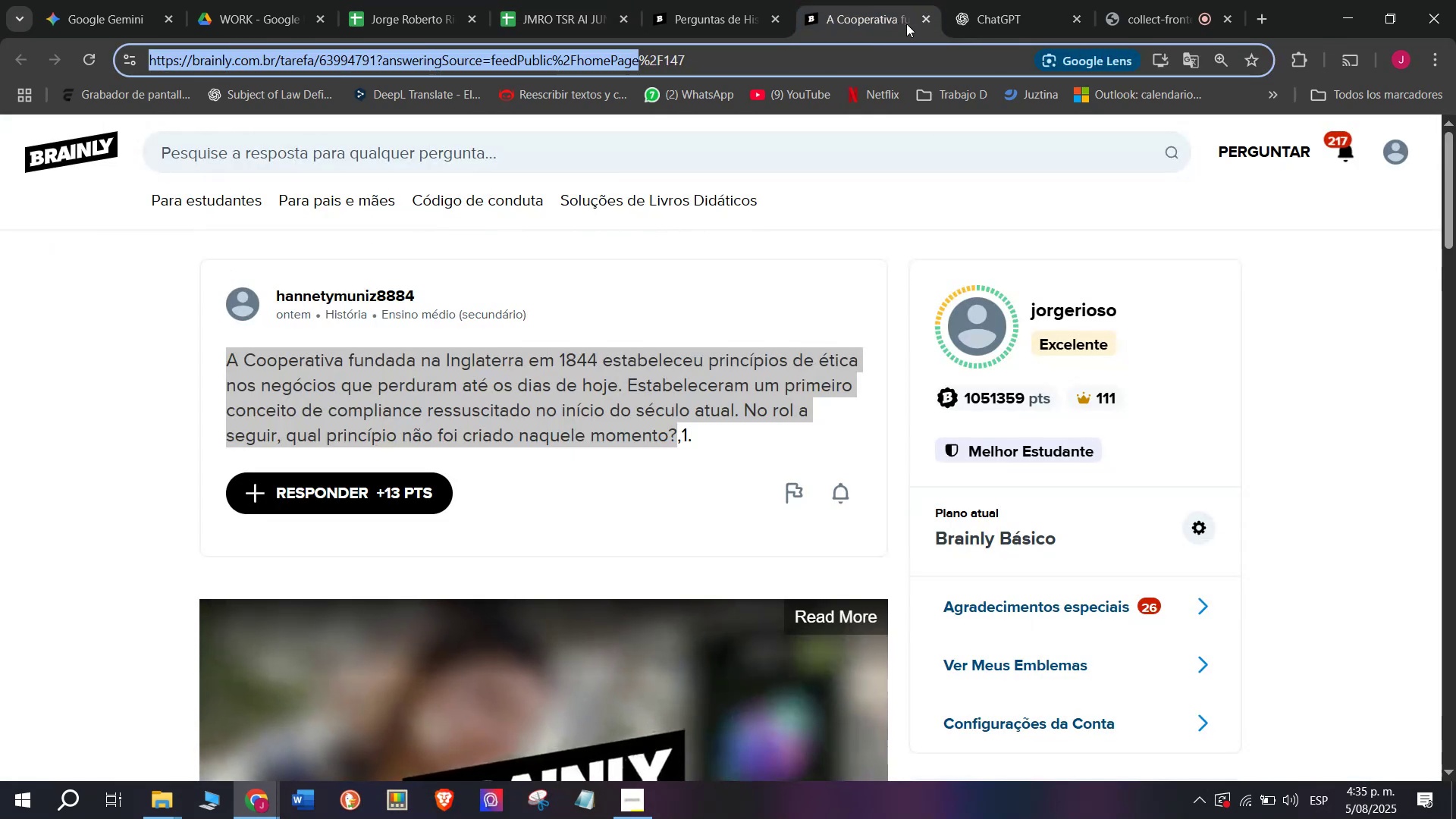 
left_click([927, 16])
 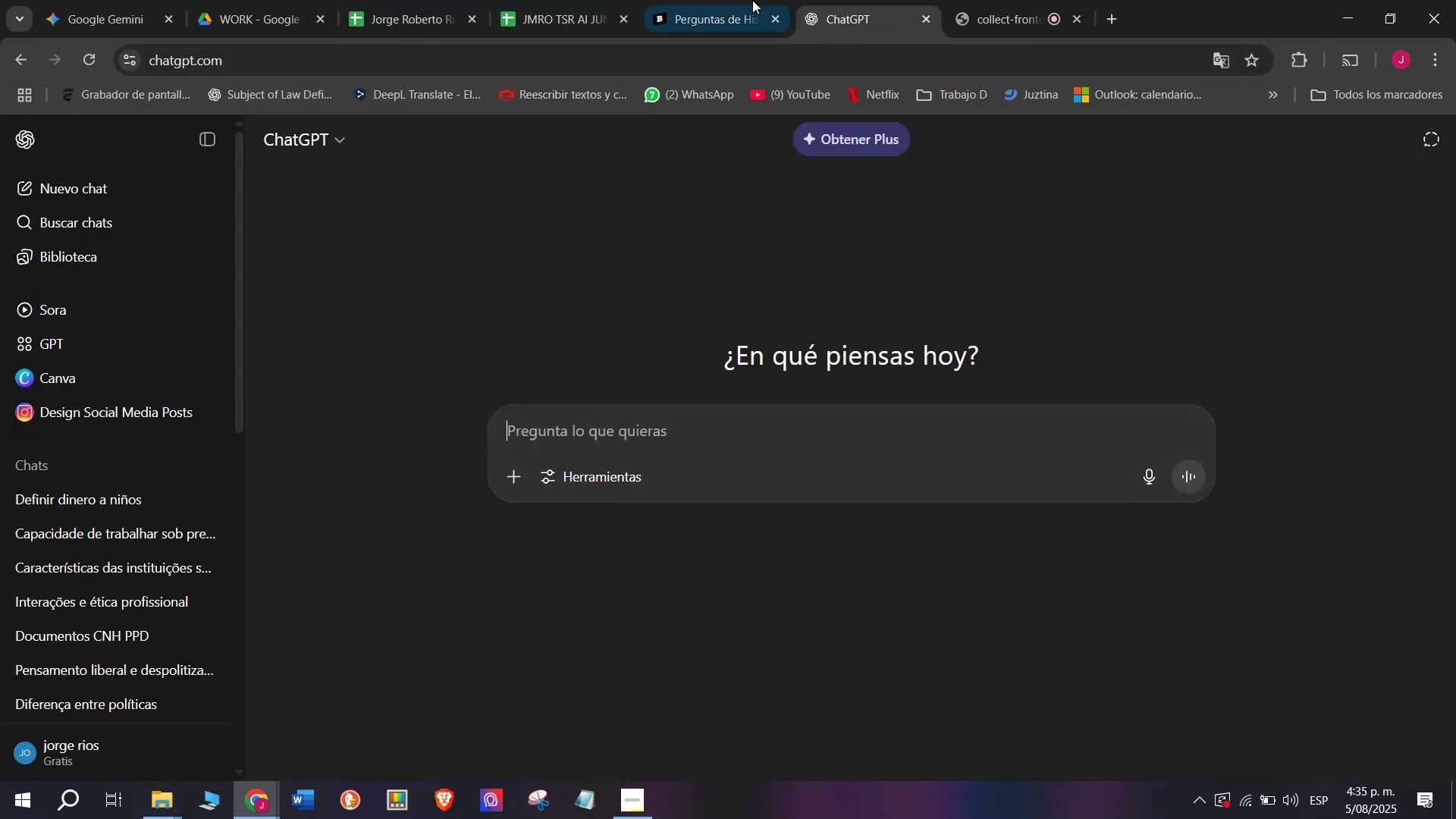 
left_click([689, 0])
 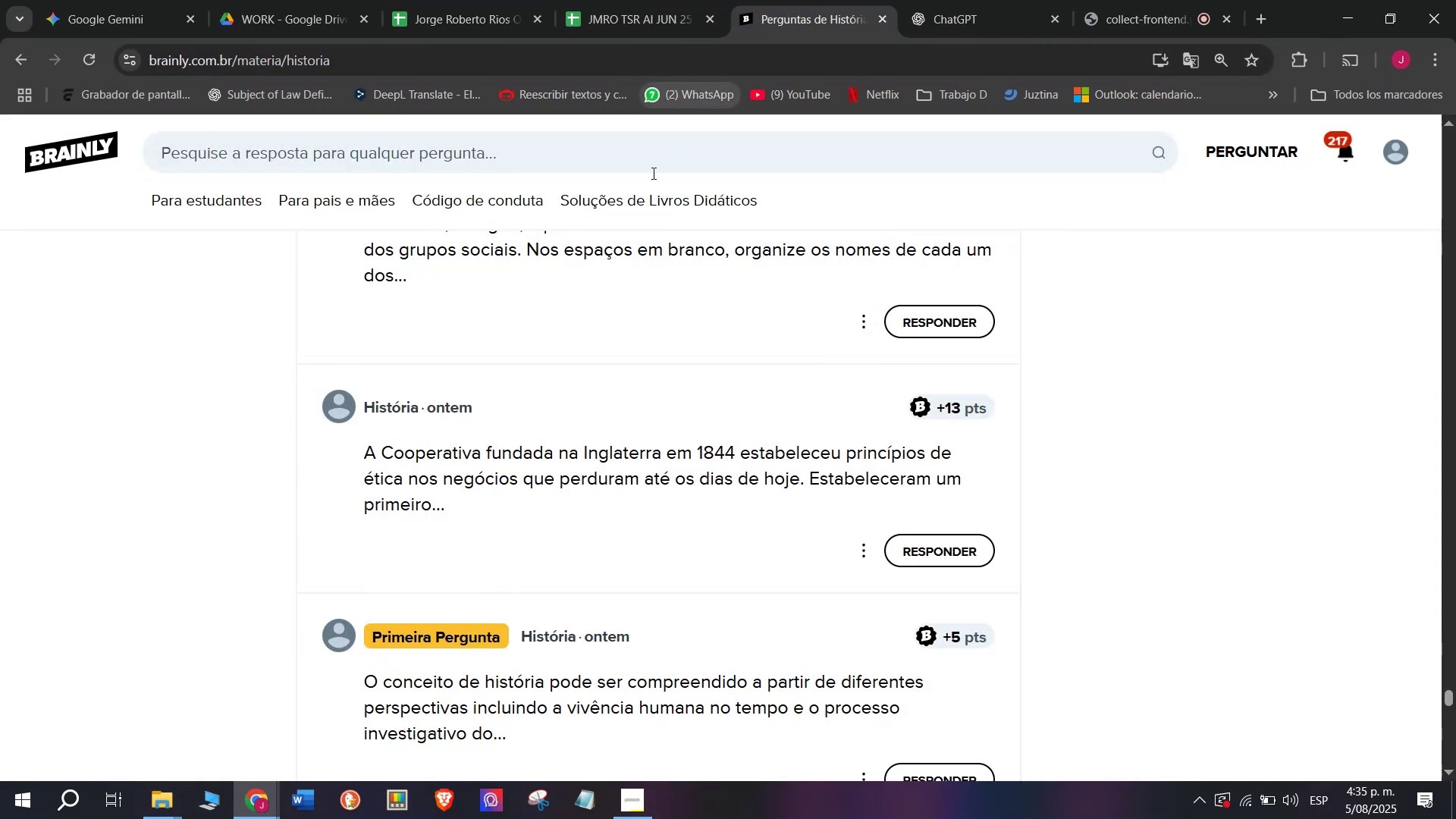 
scroll: coordinate [629, 235], scroll_direction: down, amount: 2.0
 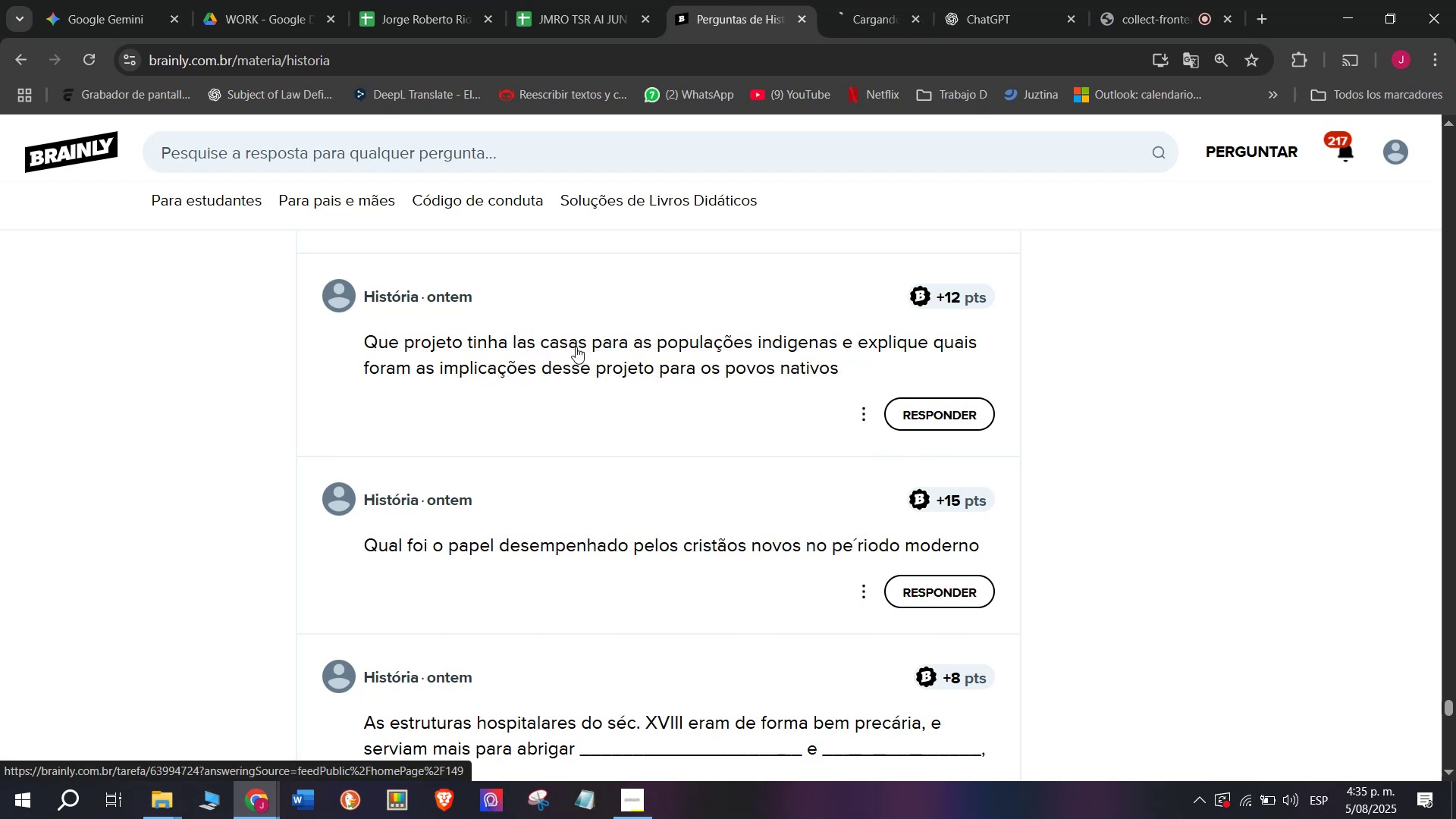 
left_click([821, 0])
 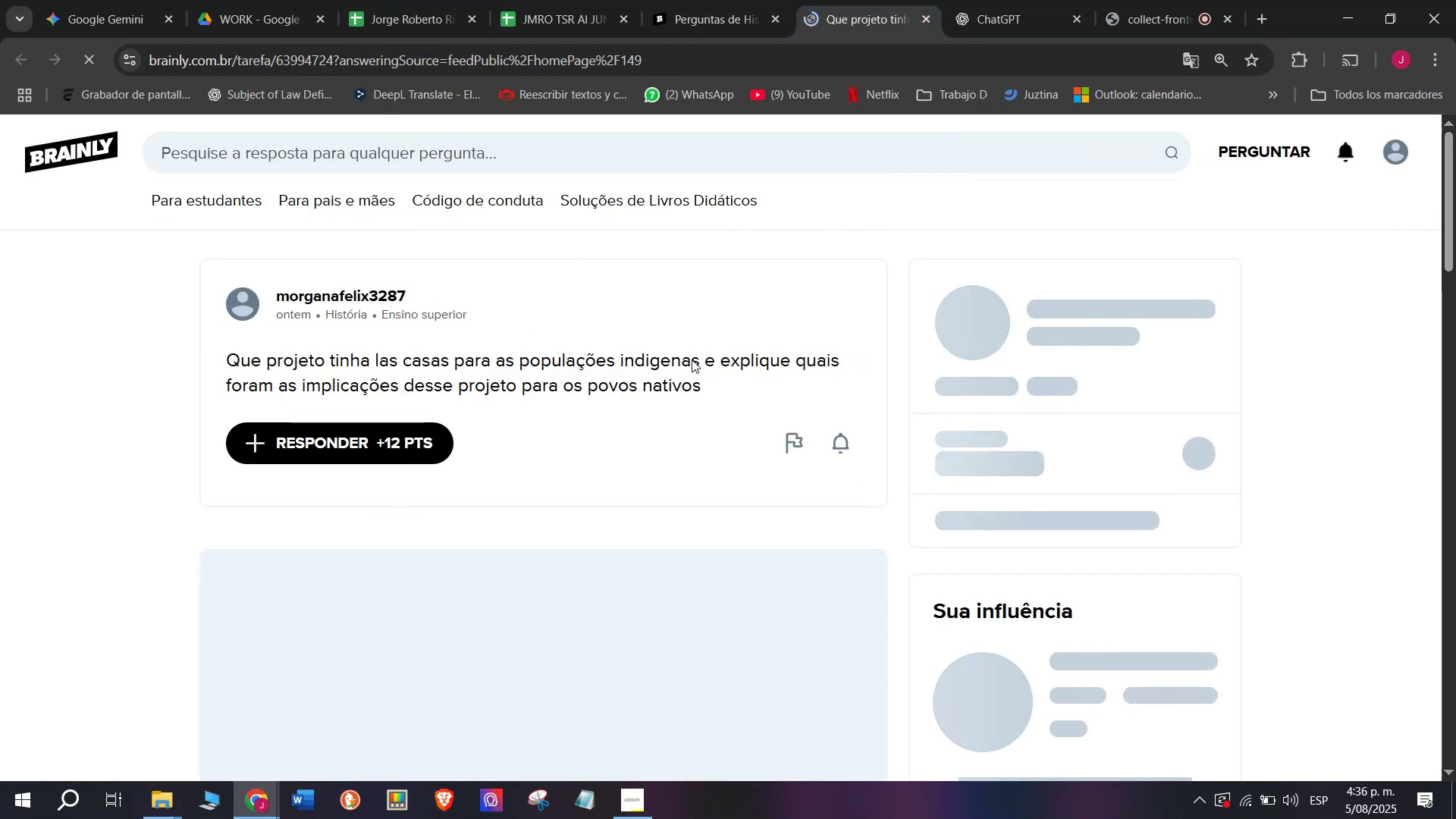 
left_click_drag(start_coordinate=[717, 382], to_coordinate=[202, 372])
 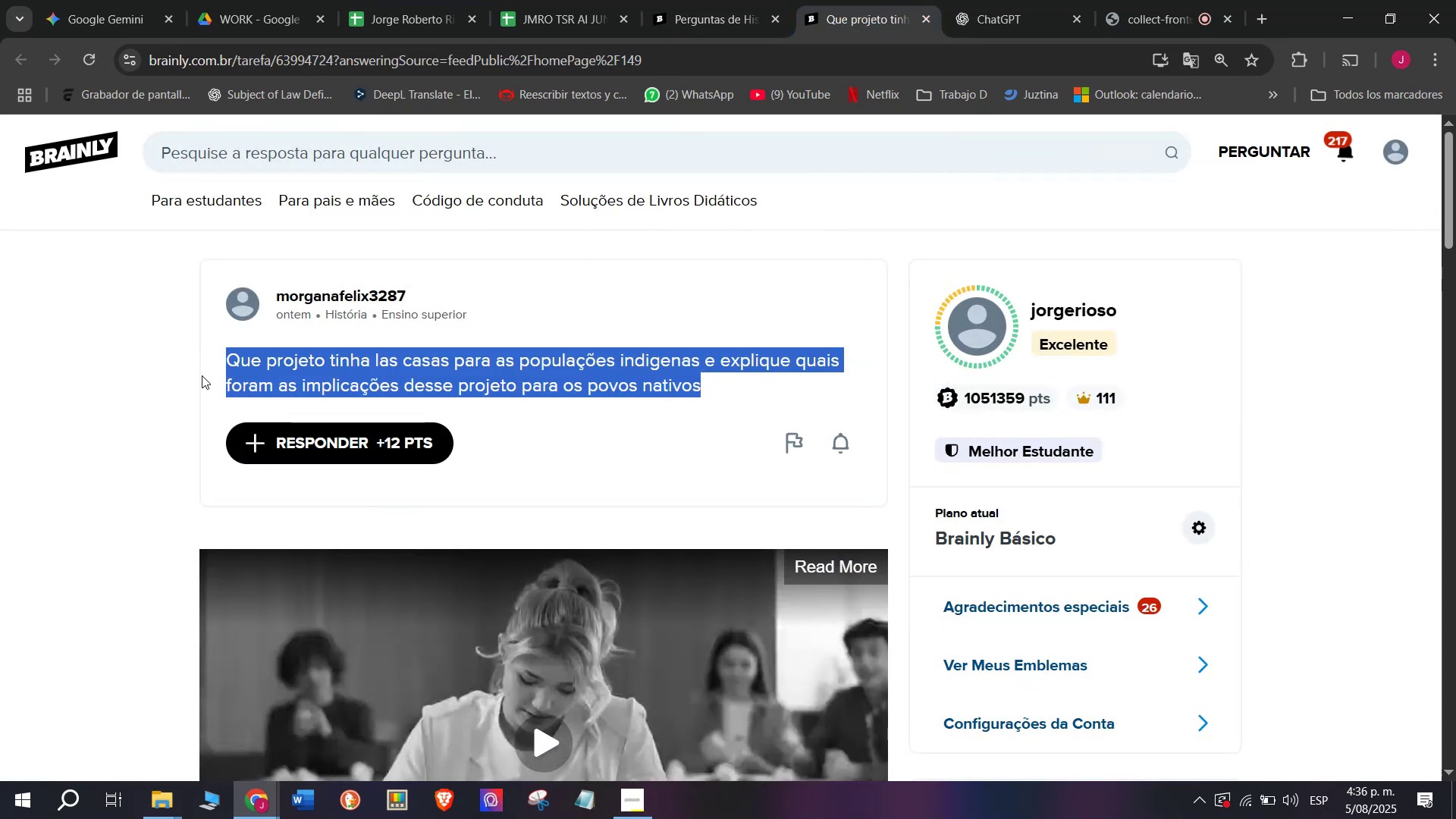 
key(Control+C)
 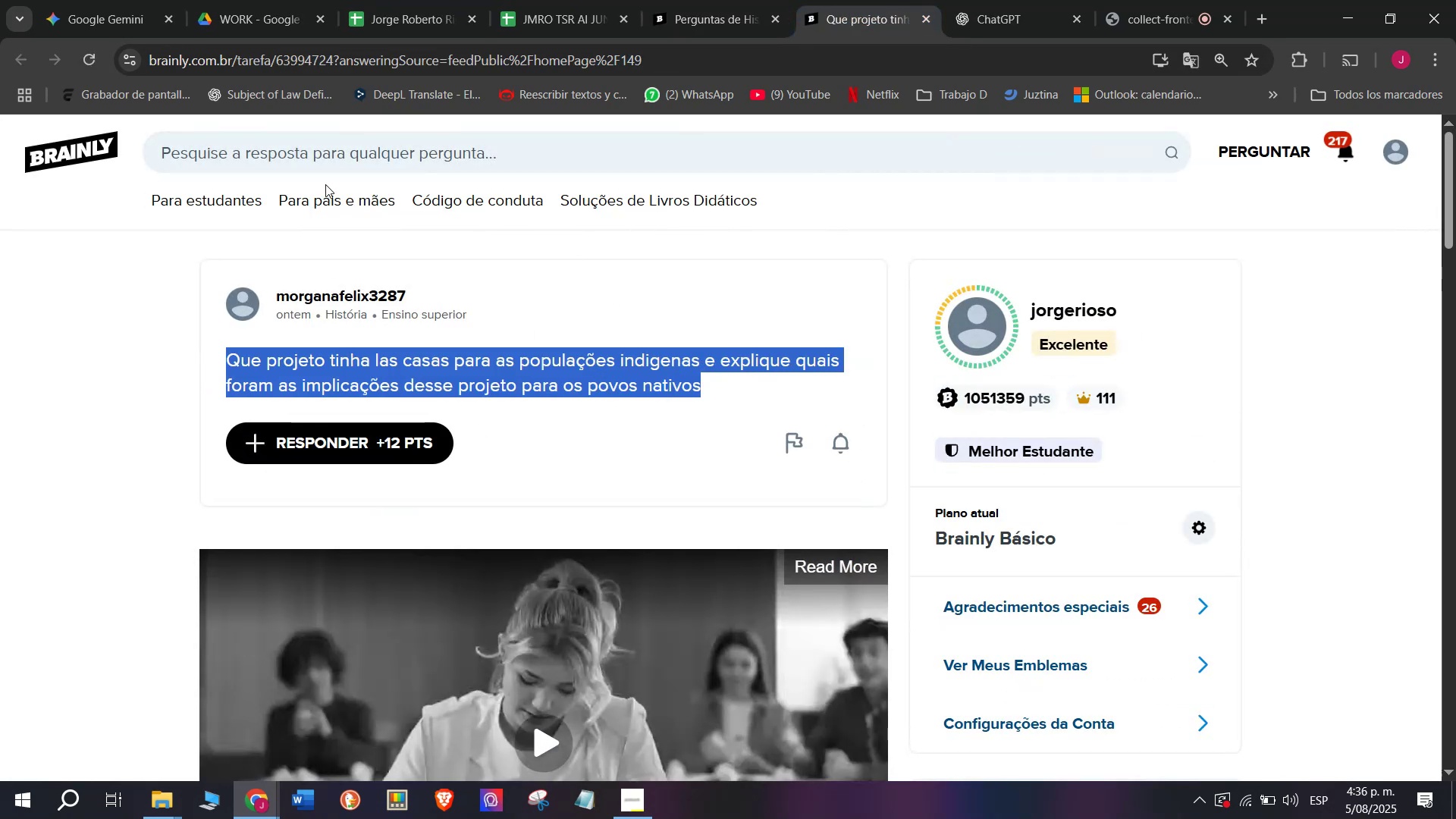 
left_click_drag(start_coordinate=[435, 52], to_coordinate=[435, 47])
 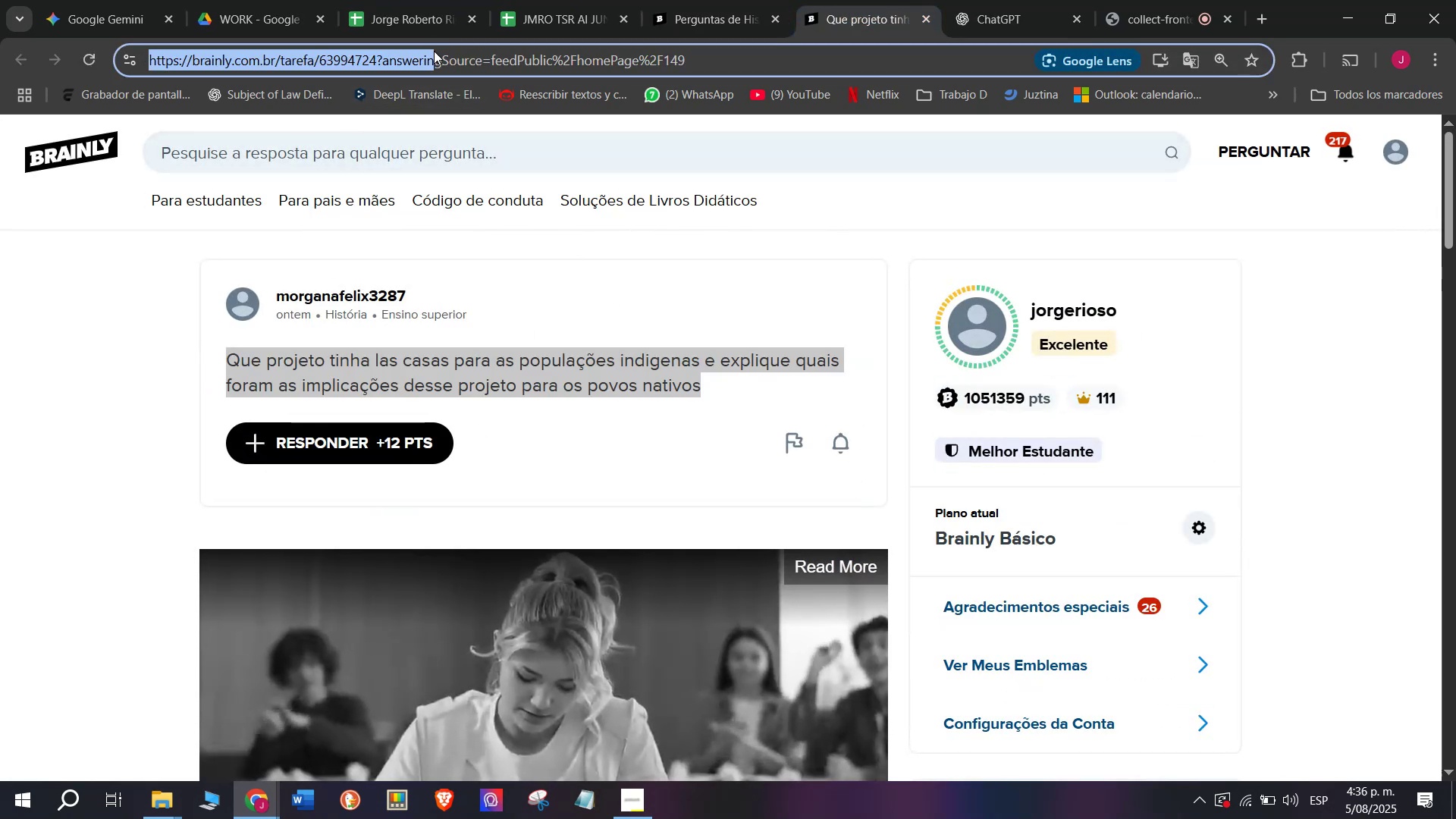 
left_click_drag(start_coordinate=[434, 49], to_coordinate=[434, 46])
 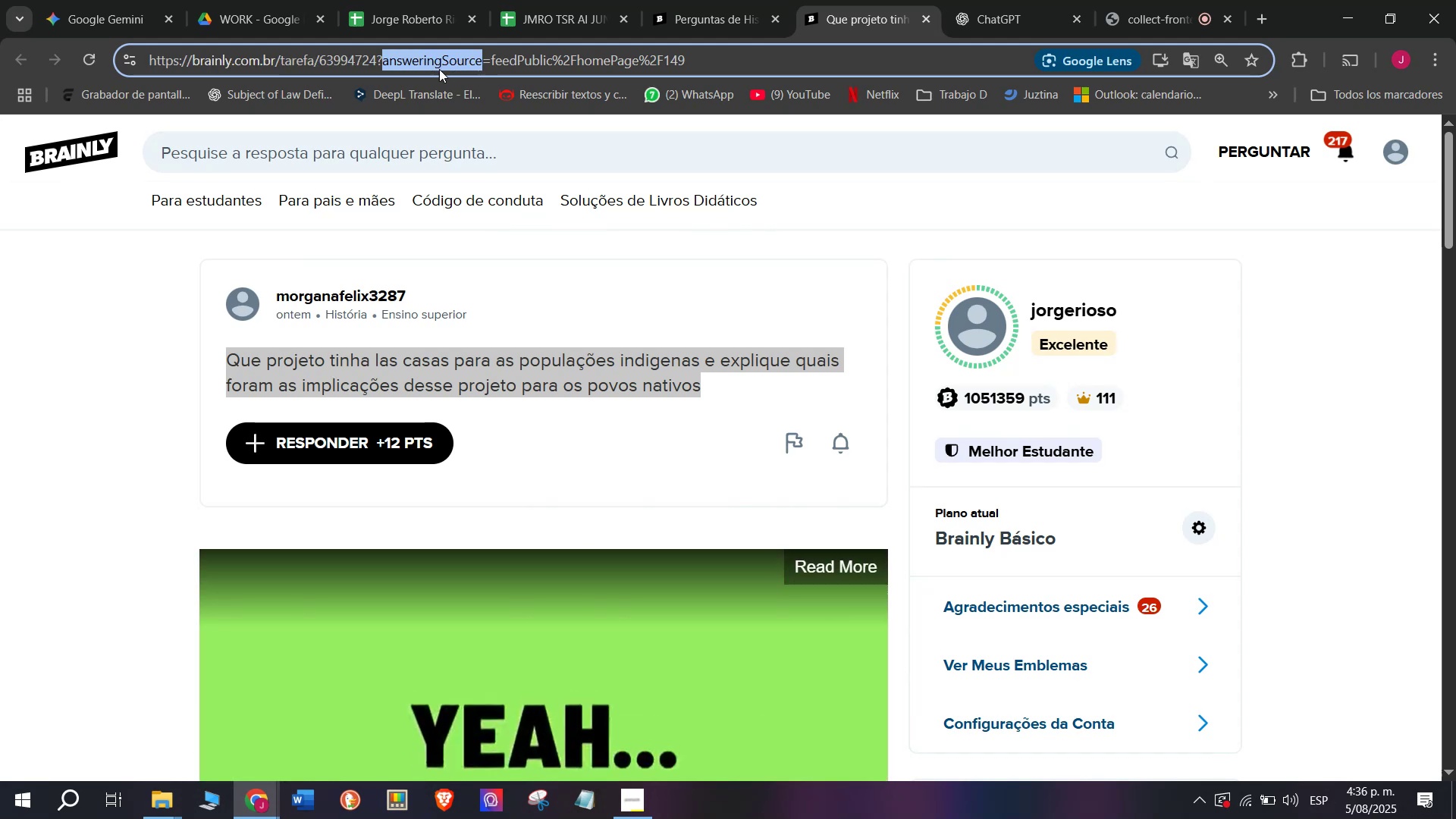 
triple_click([439, 67])
 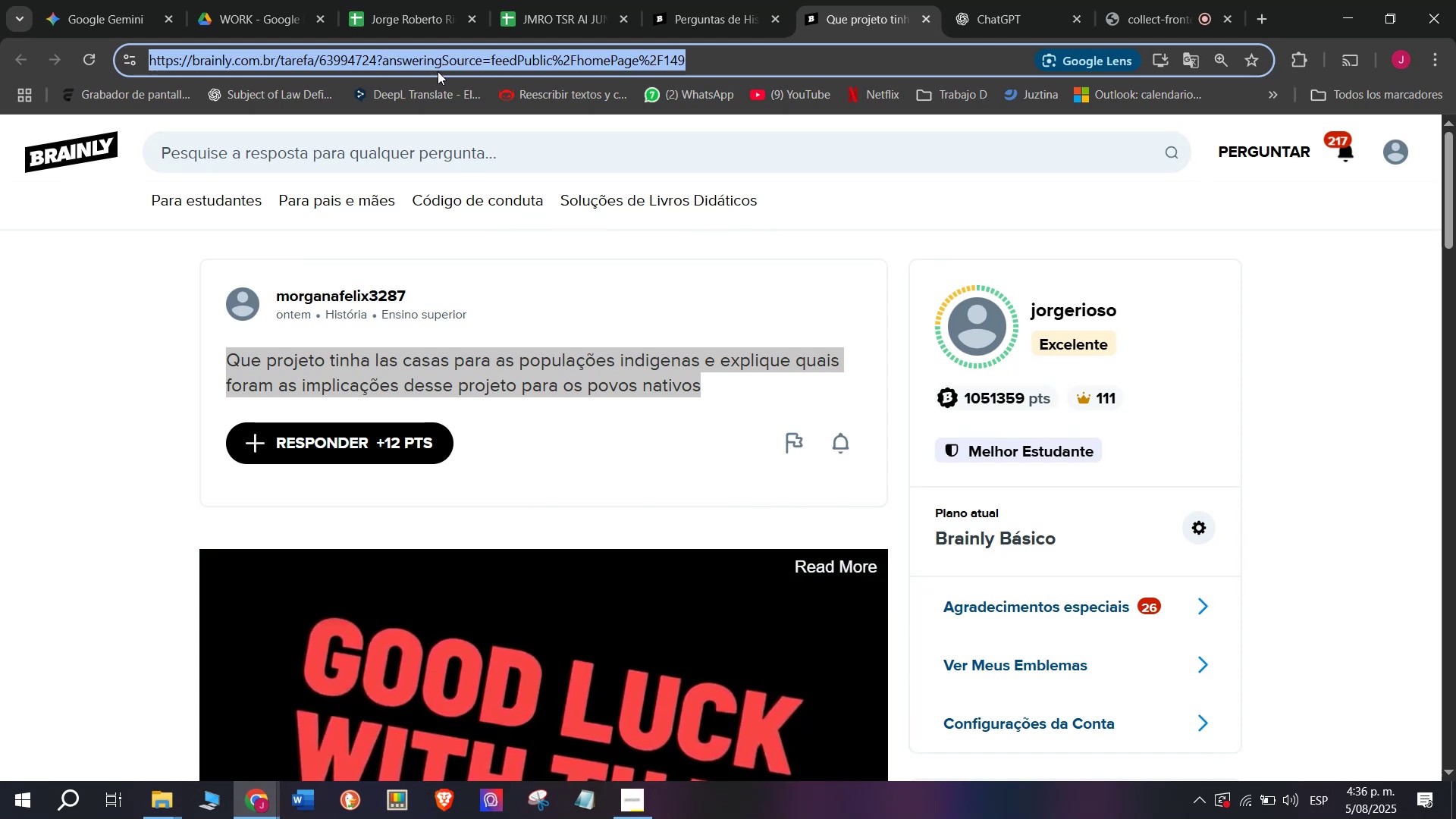 
key(Control+C)
 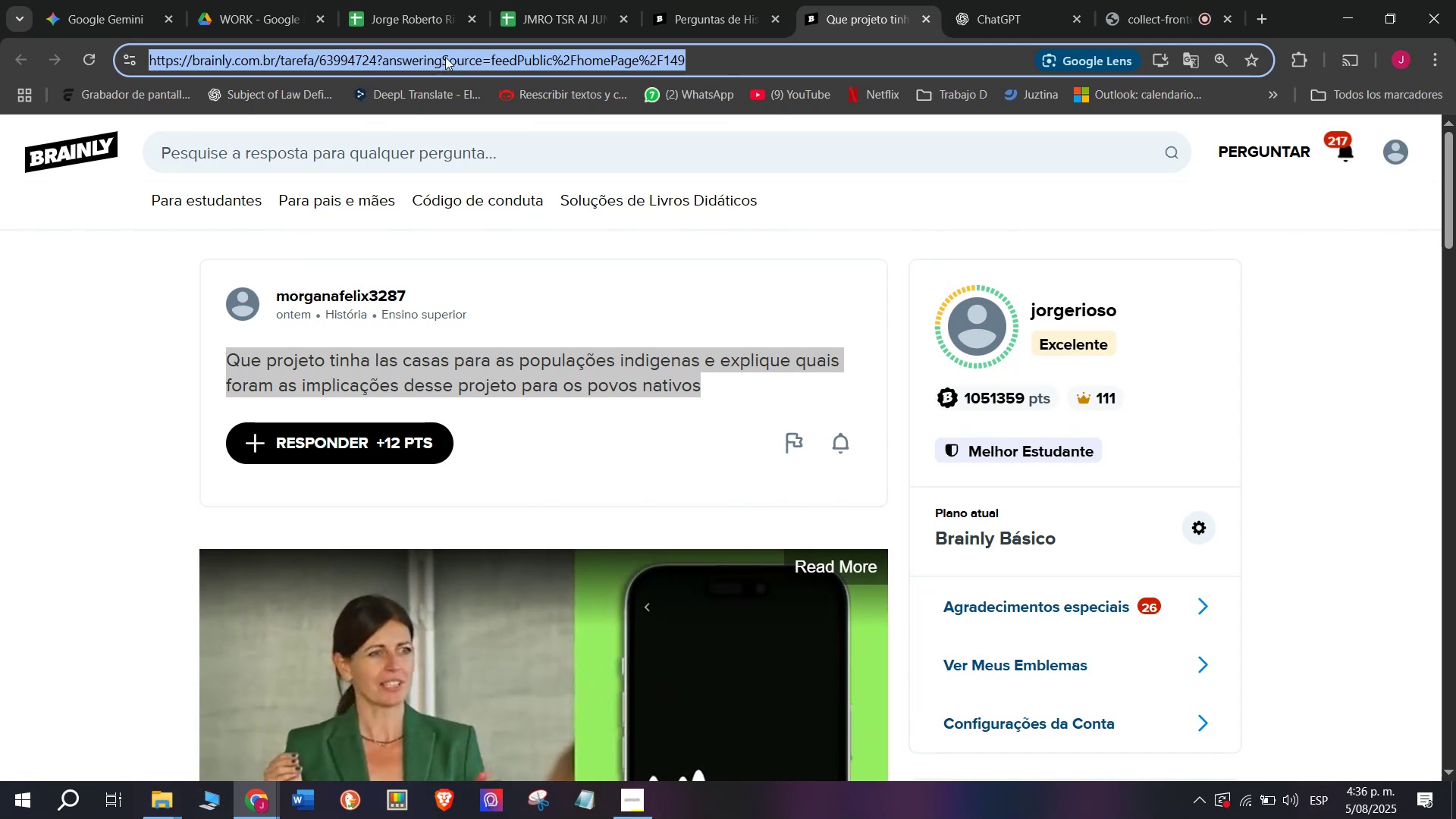 
left_click([570, 0])
 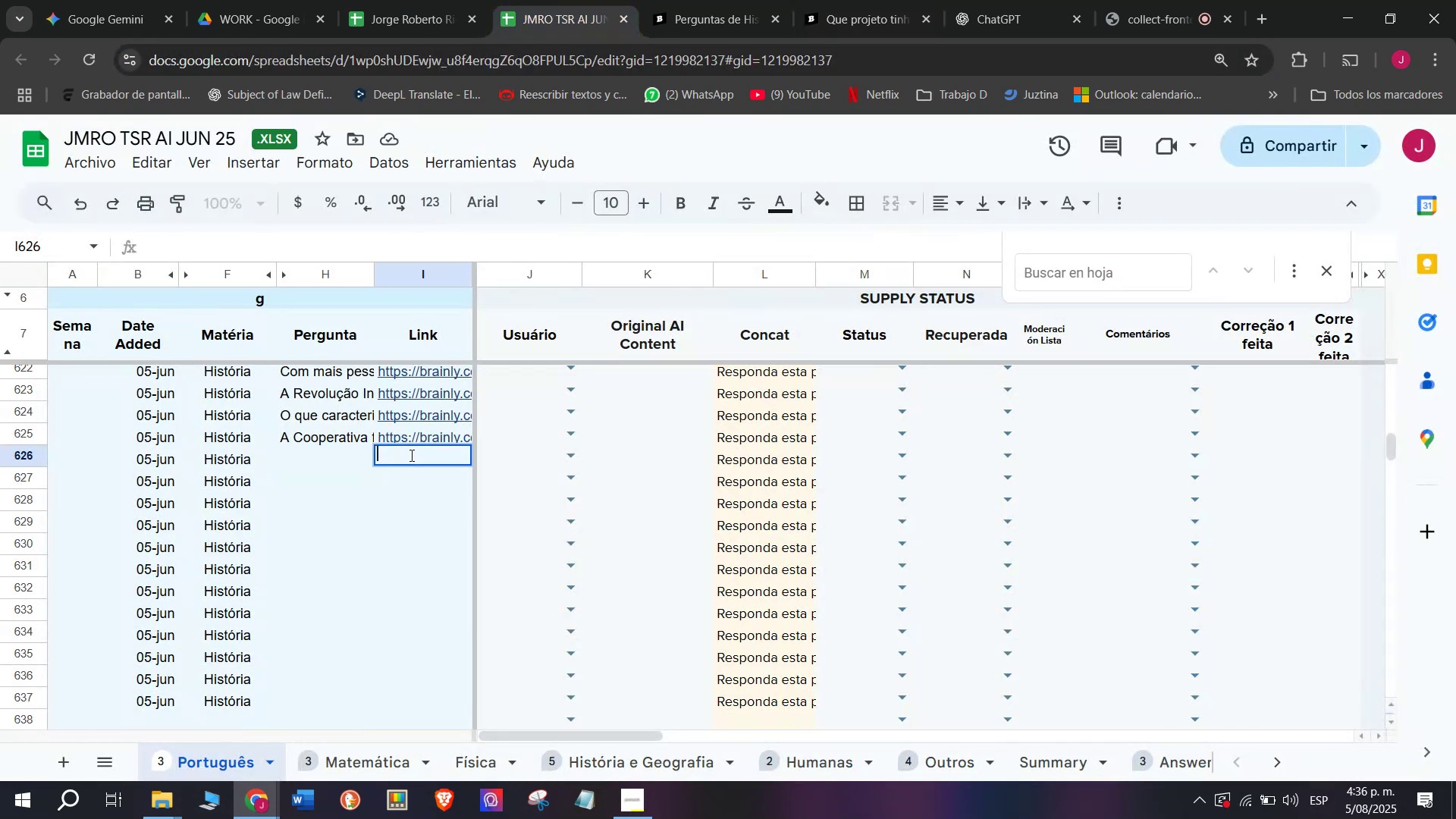 
hold_key(key=ControlLeft, duration=0.45)
 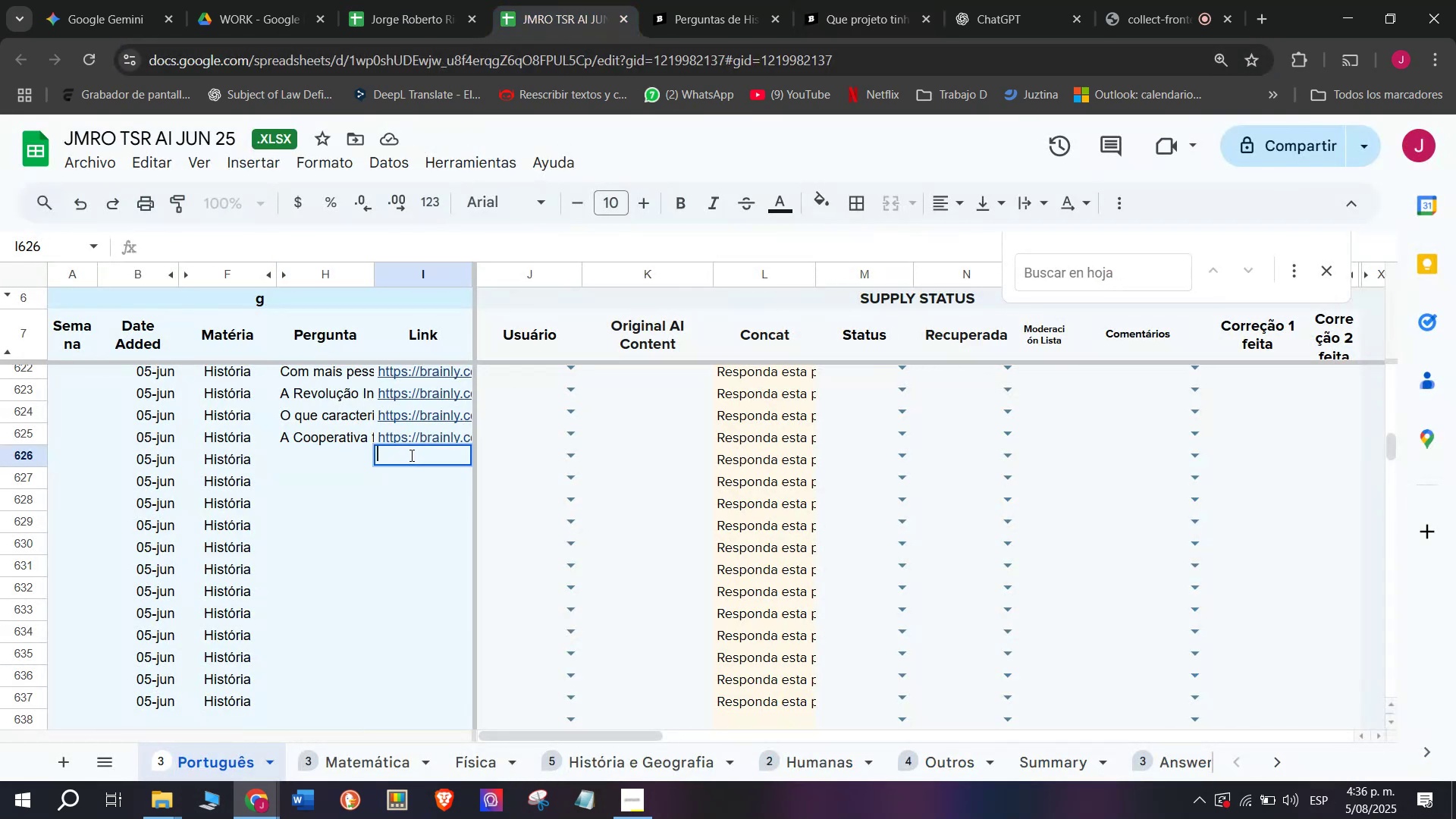 
key(Control+V)
 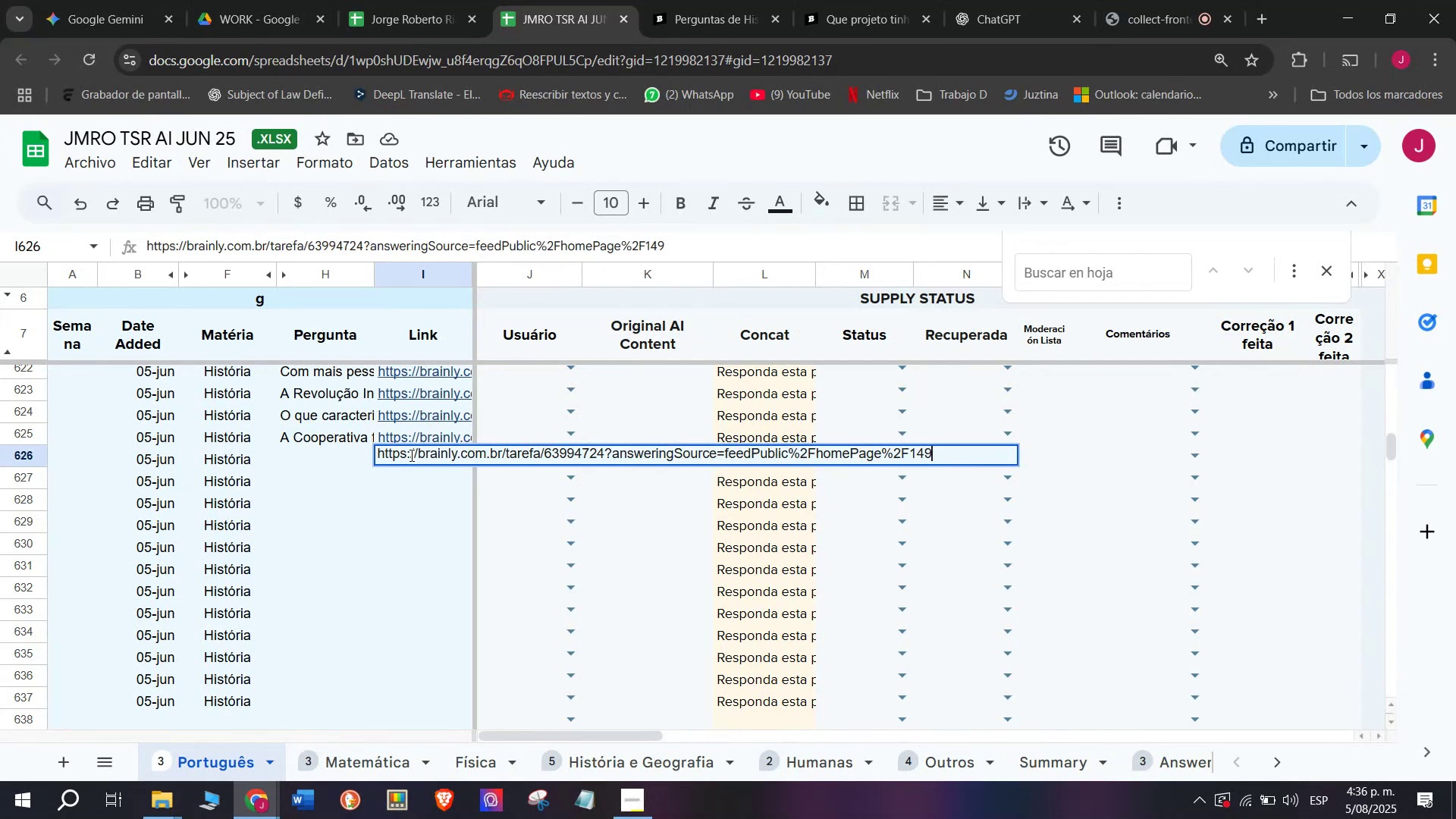 
key(Enter)
 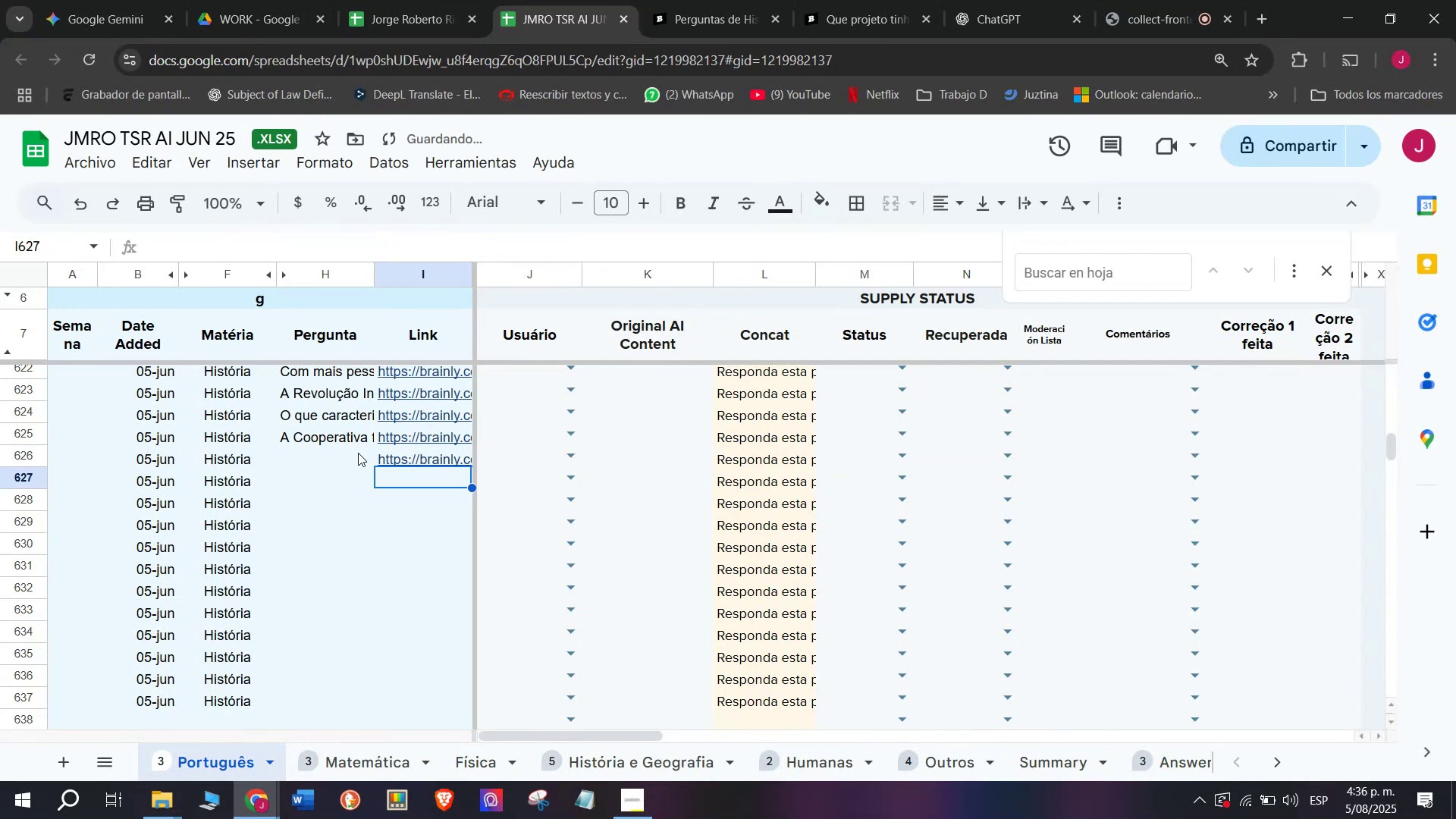 
double_click([358, 453])
 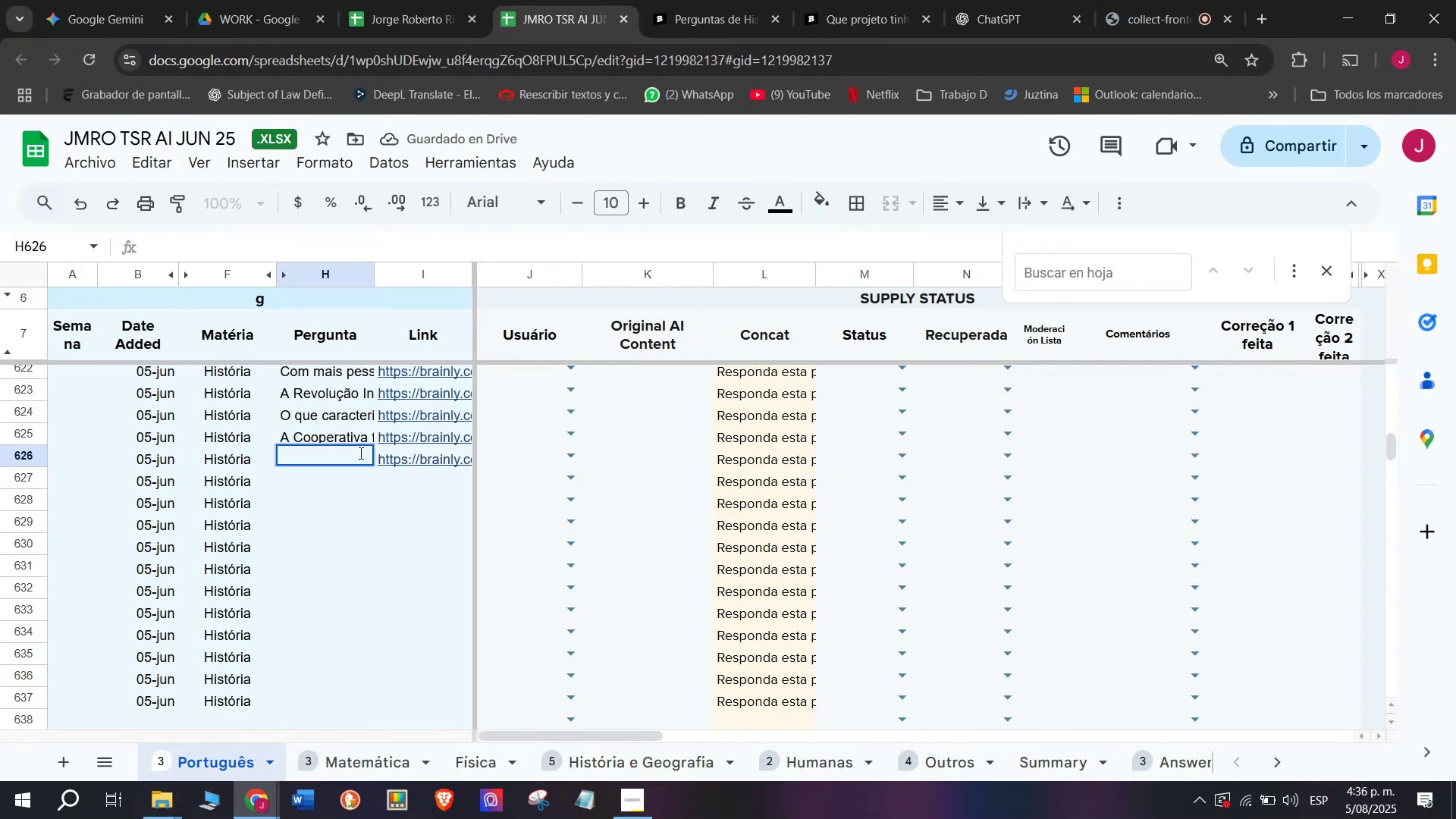 
key(Meta+V)
 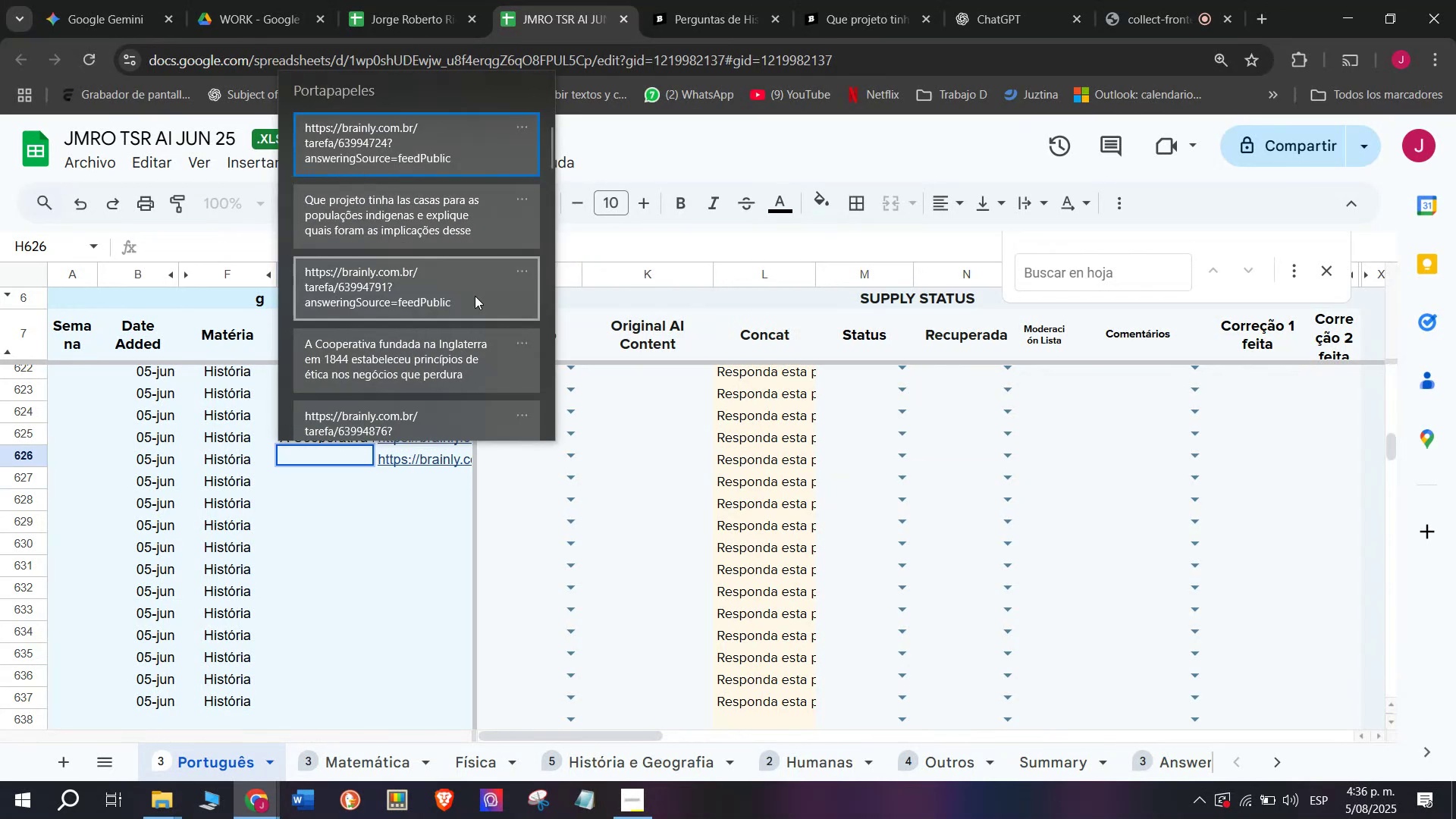 
key(Control+ControlLeft)
 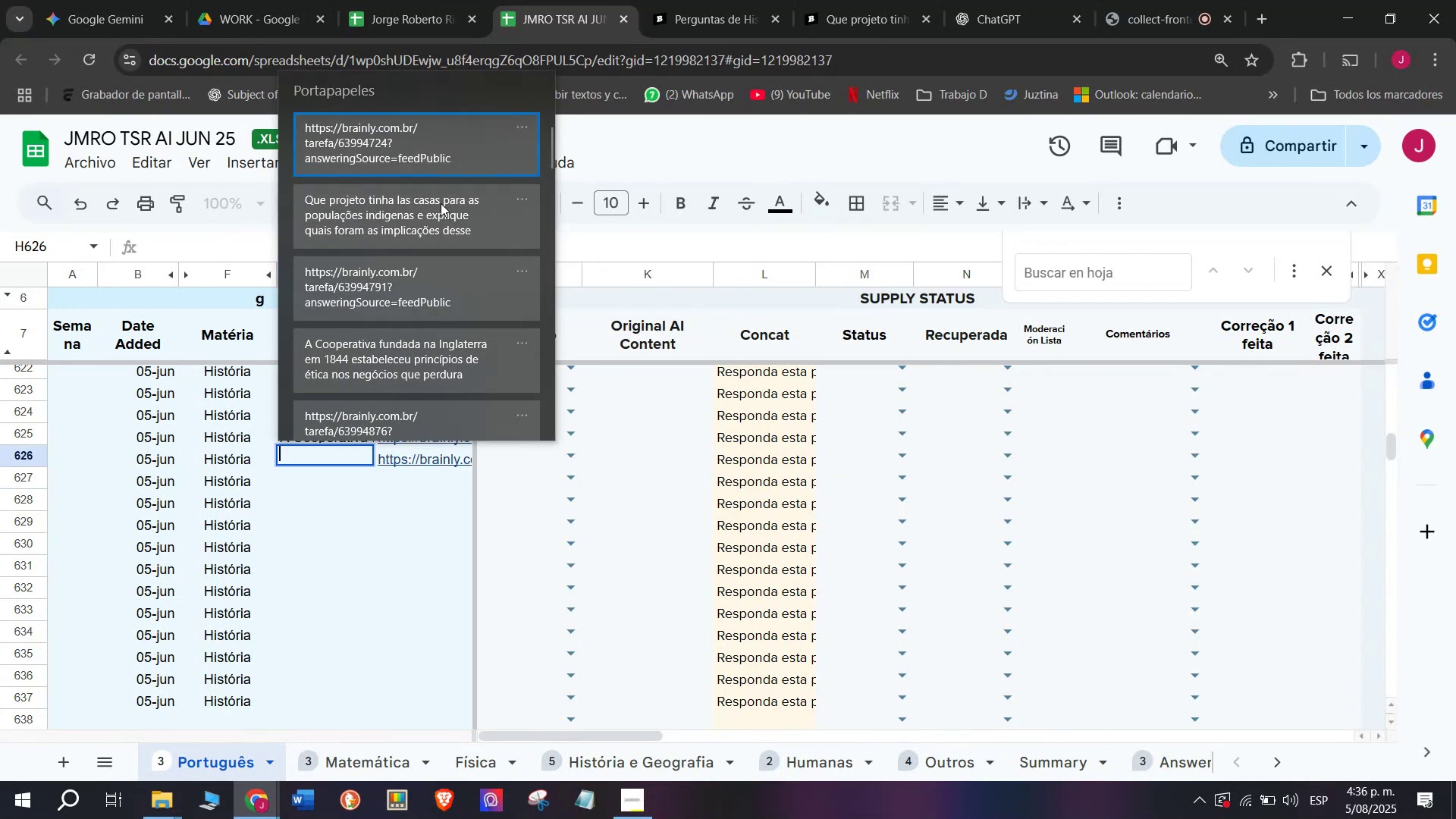 
key(Control+V)
 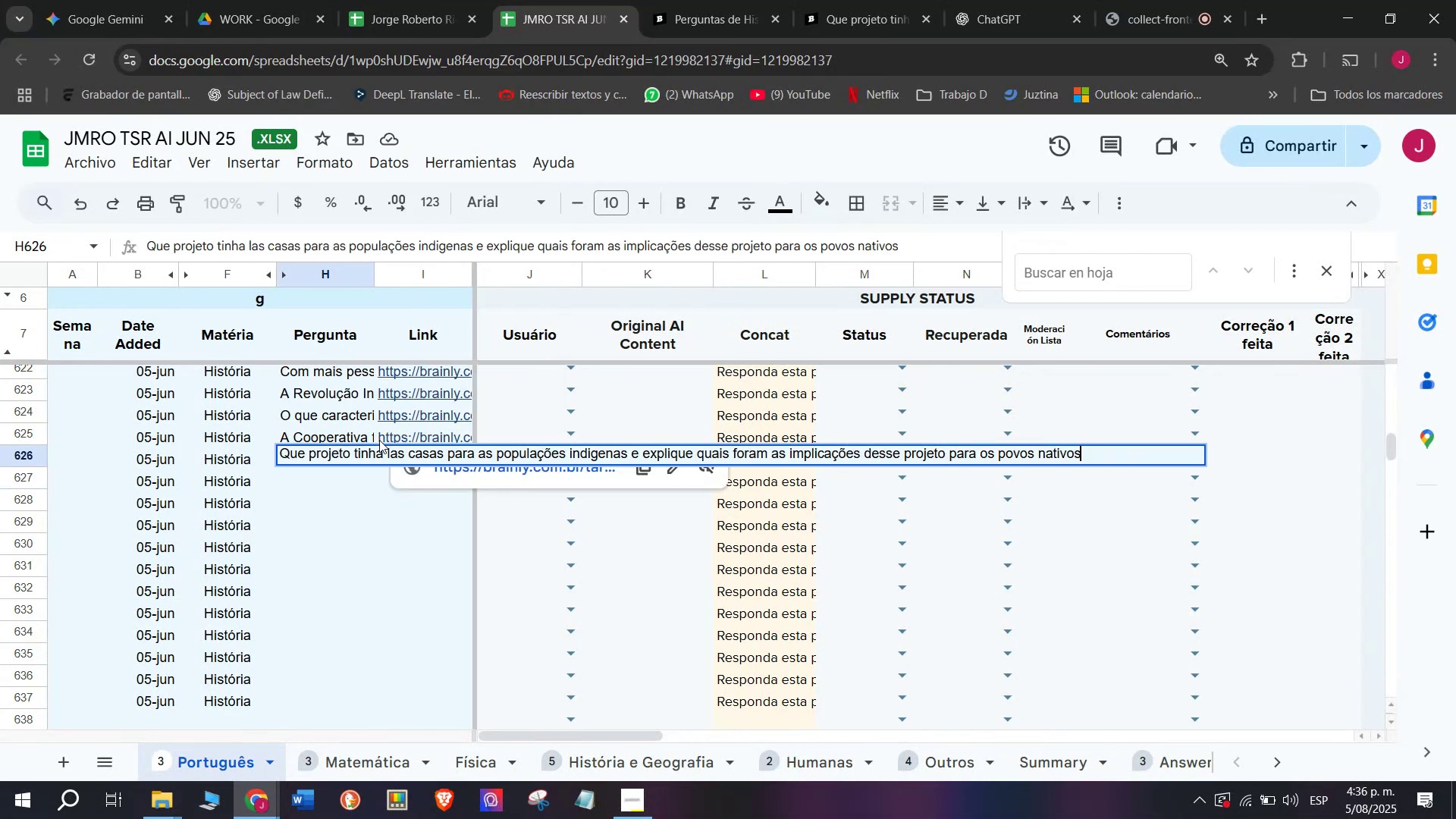 
key(Enter)
 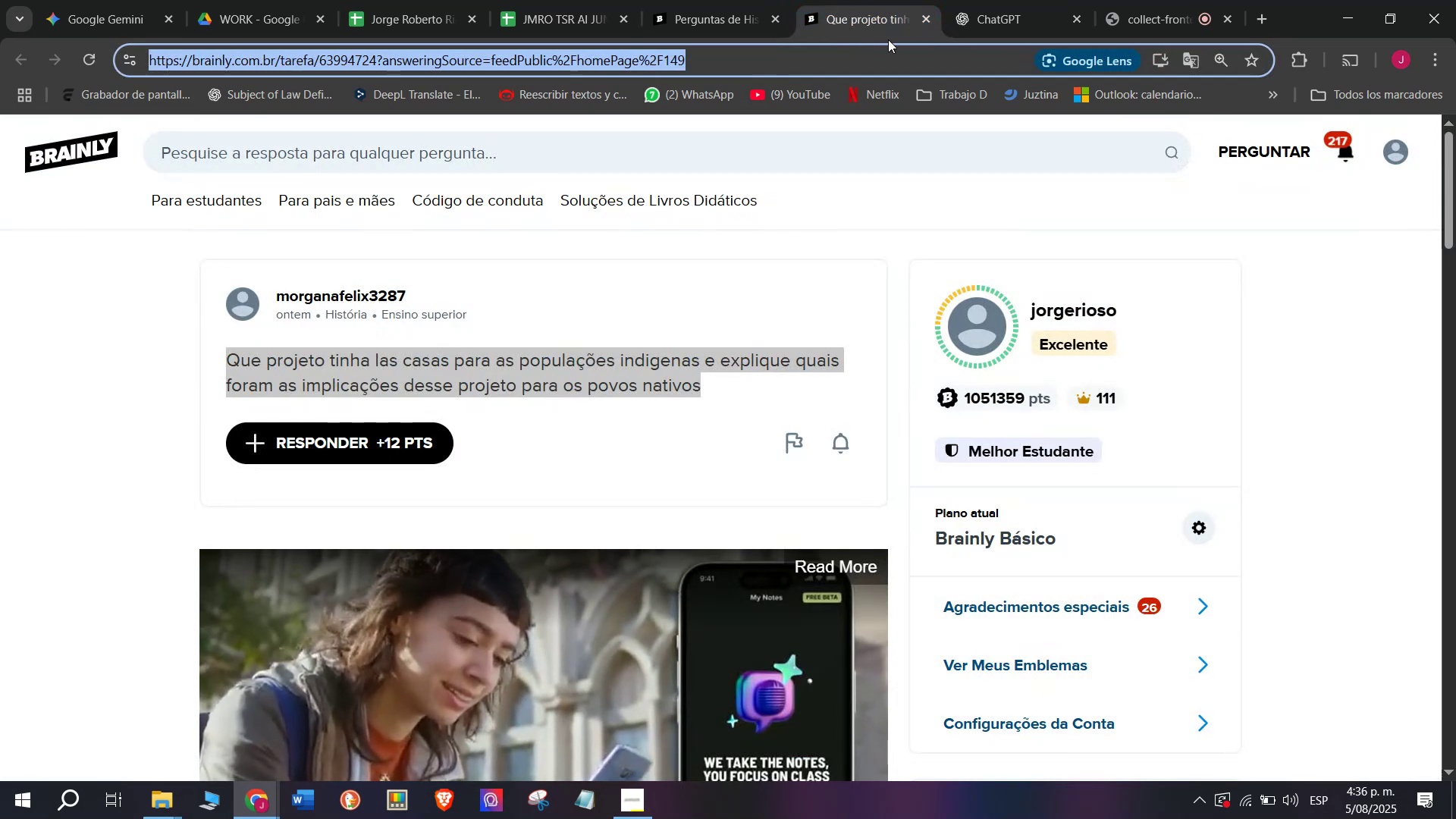 
wait(5.88)
 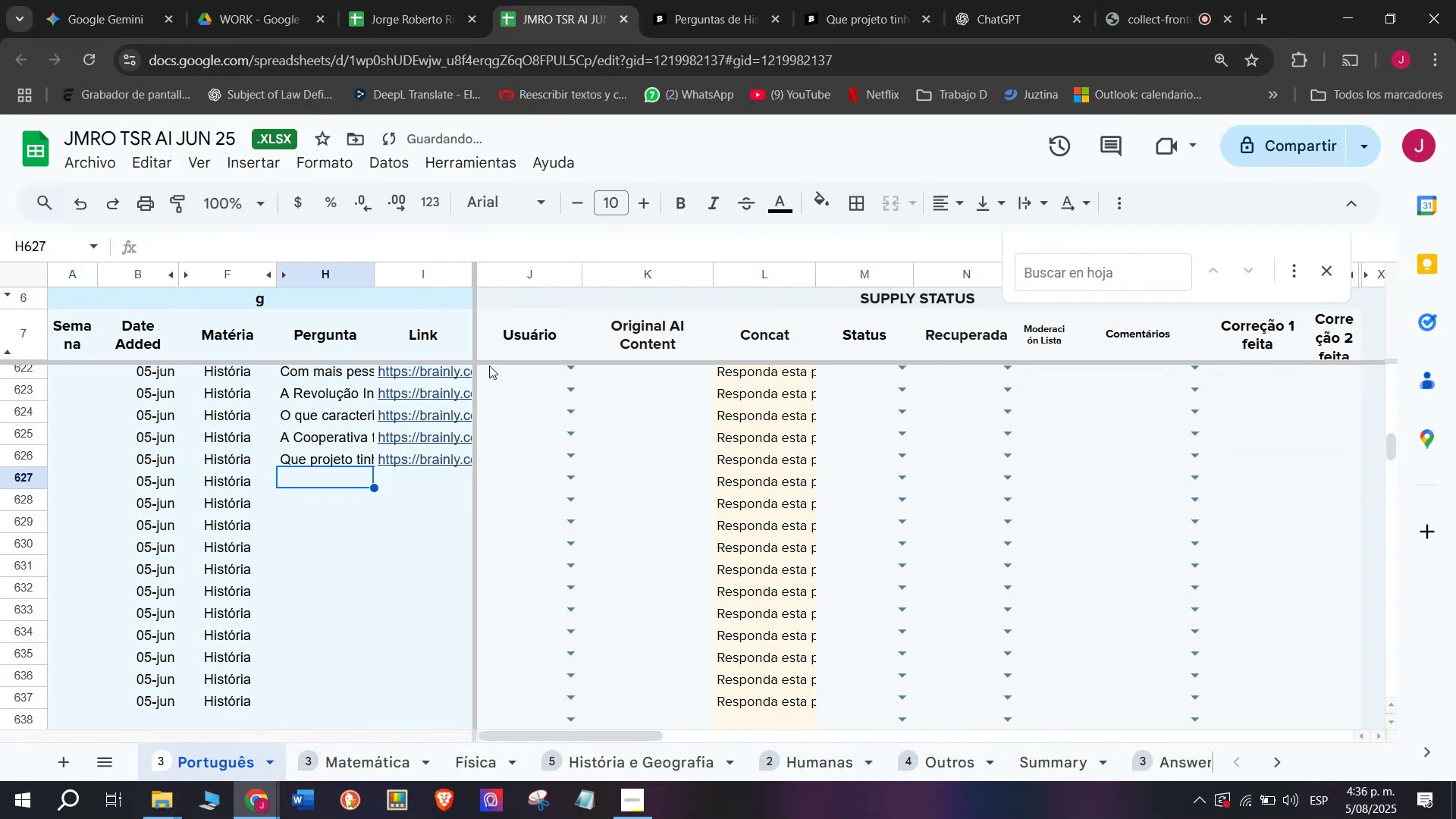 
scroll: coordinate [657, 463], scroll_direction: down, amount: 3.0
 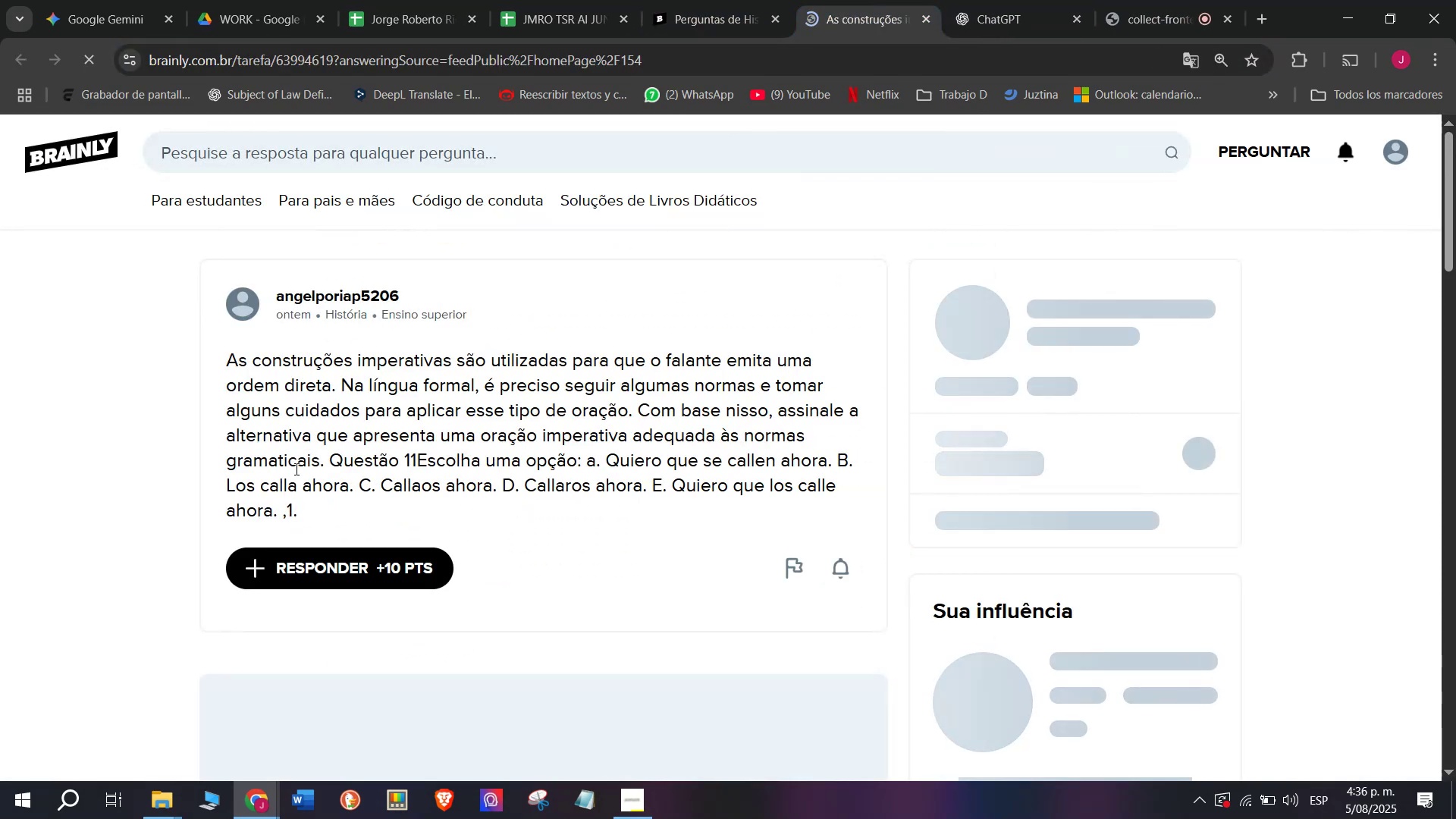 
left_click_drag(start_coordinate=[281, 513], to_coordinate=[162, 360])
 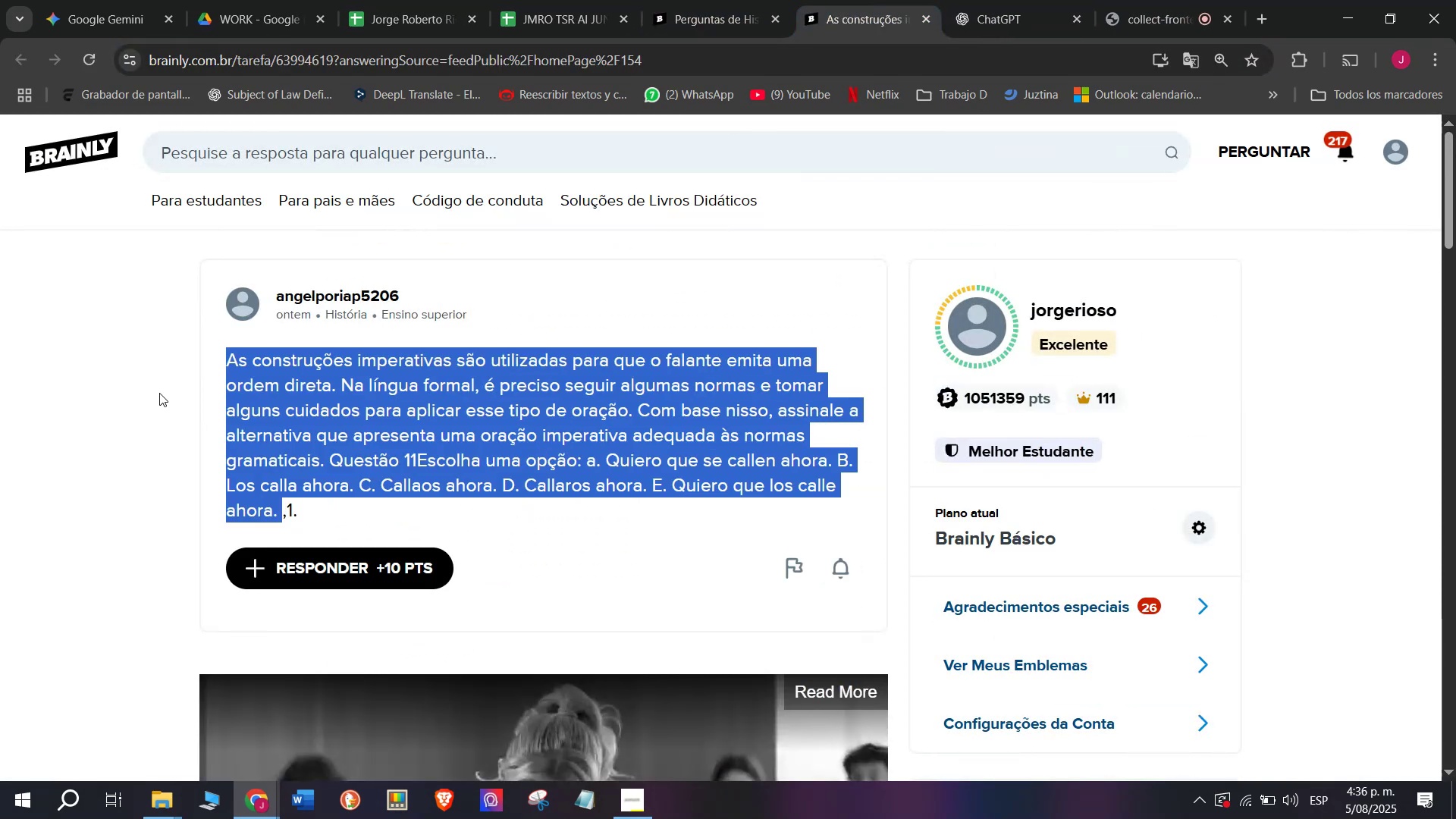 
hold_key(key=ShiftLeft, duration=0.59)
 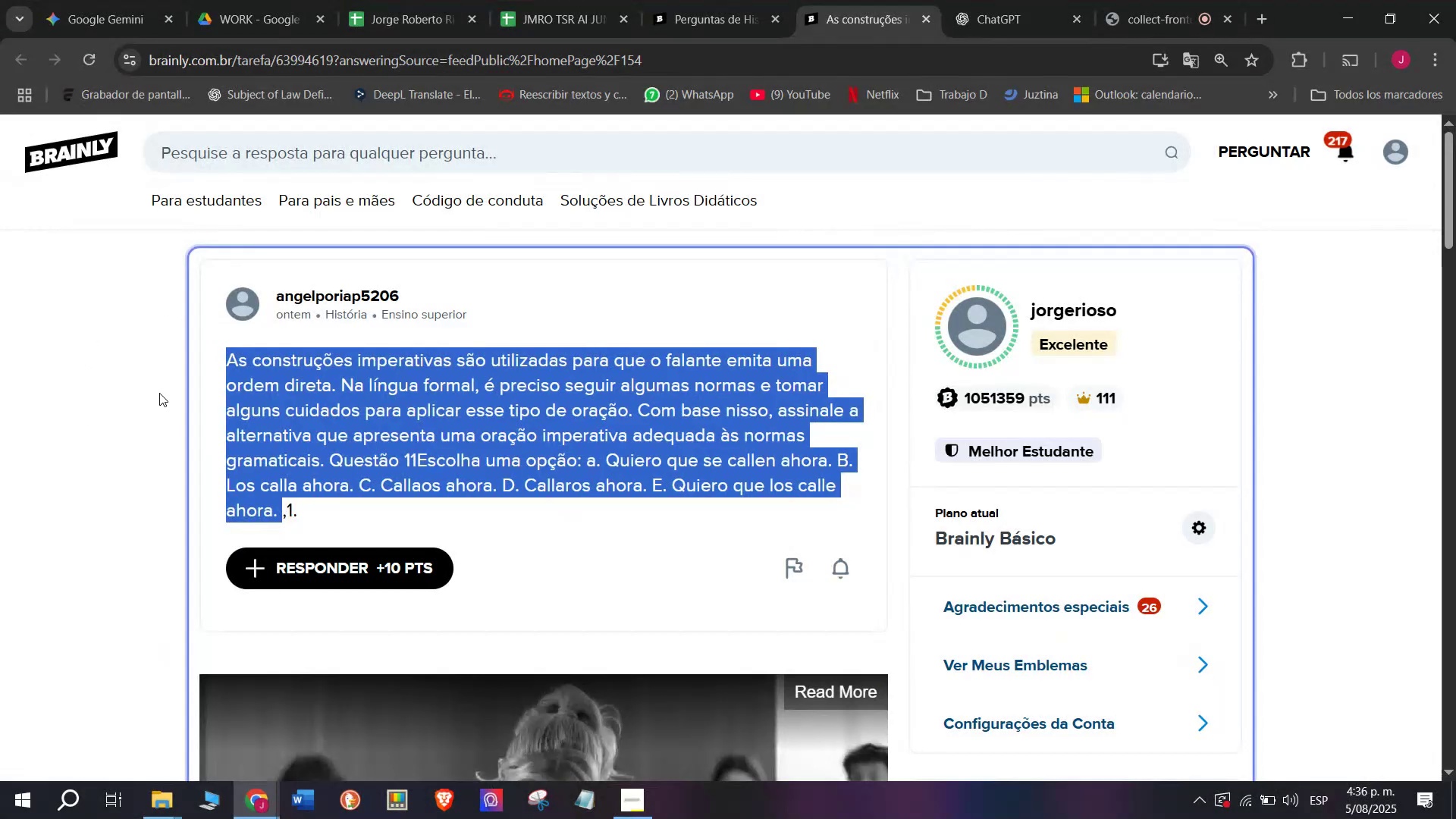 
key(Control+Shift+ControlLeft)
 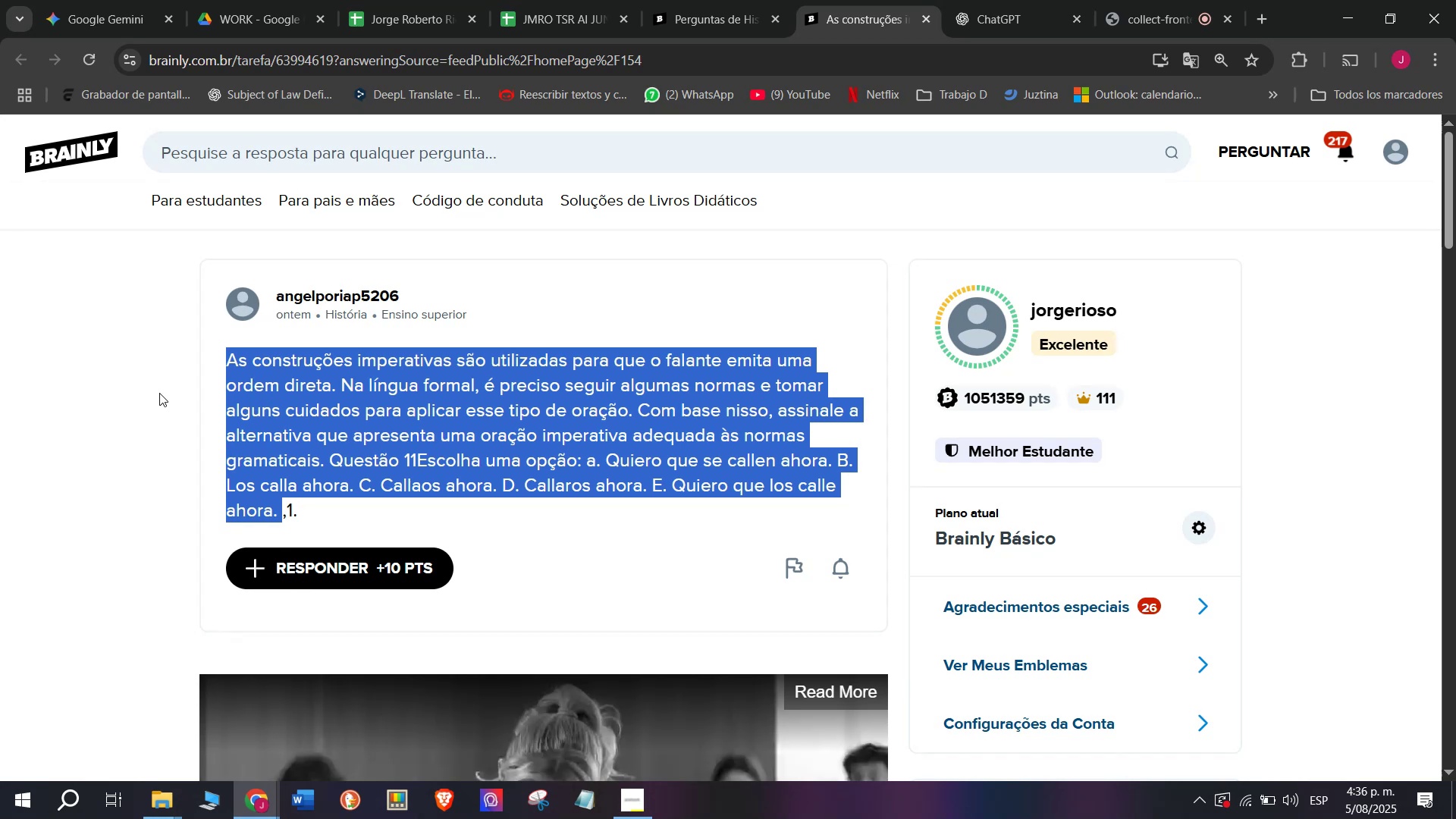 
key(Control+Shift+ControlLeft)
 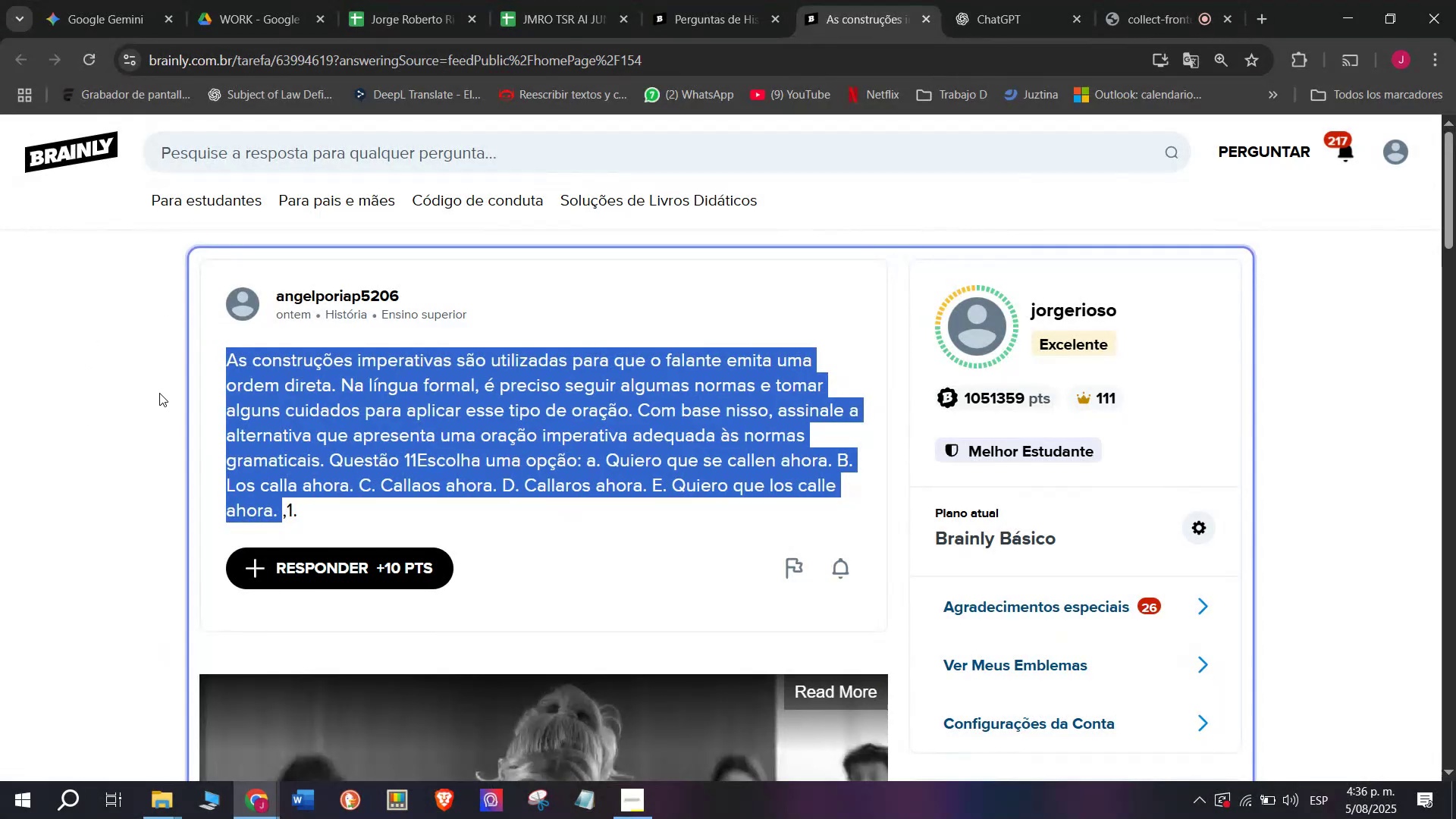 
key(Control+C)
 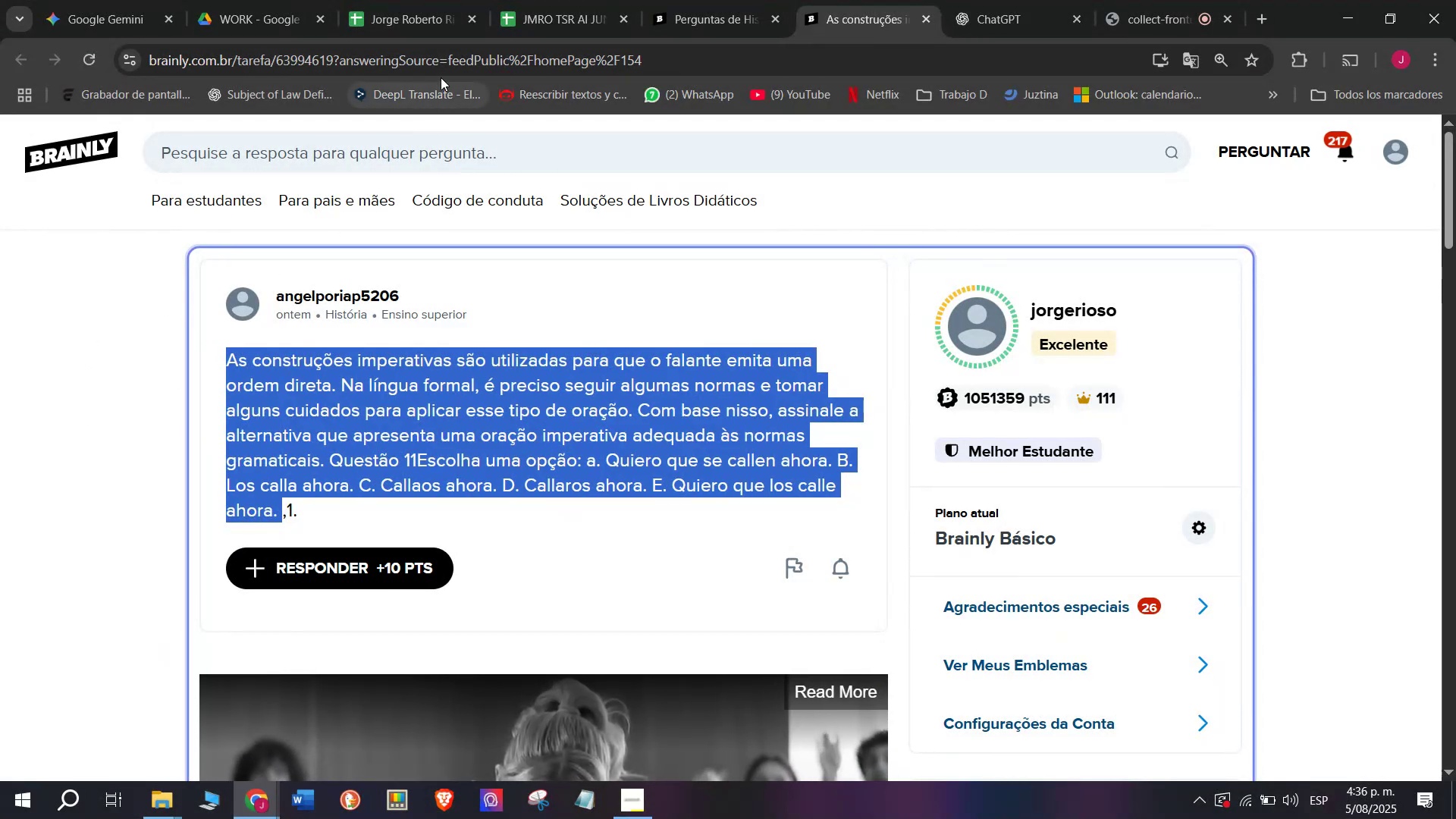 
double_click([443, 49])
 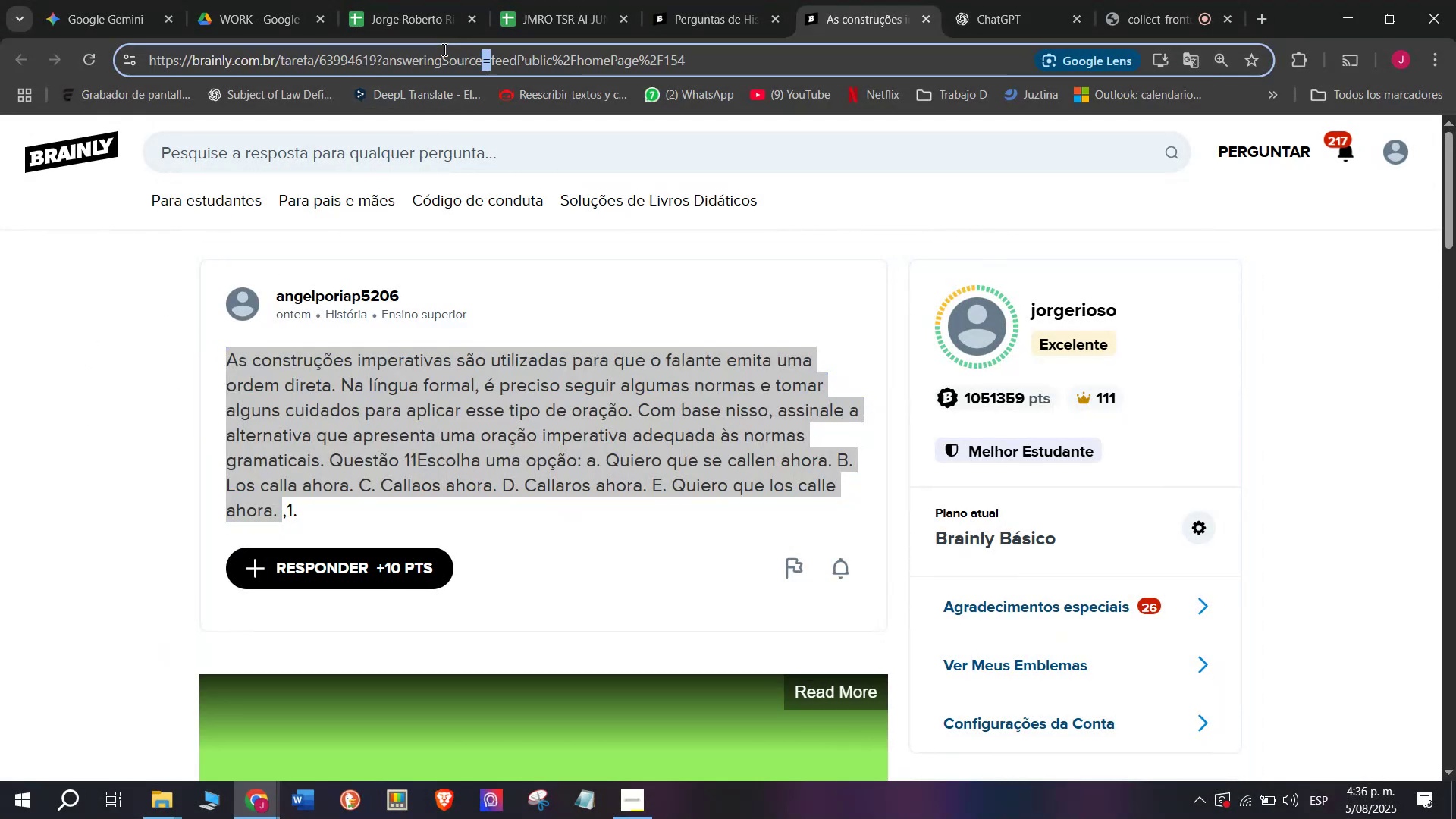 
triple_click([443, 49])
 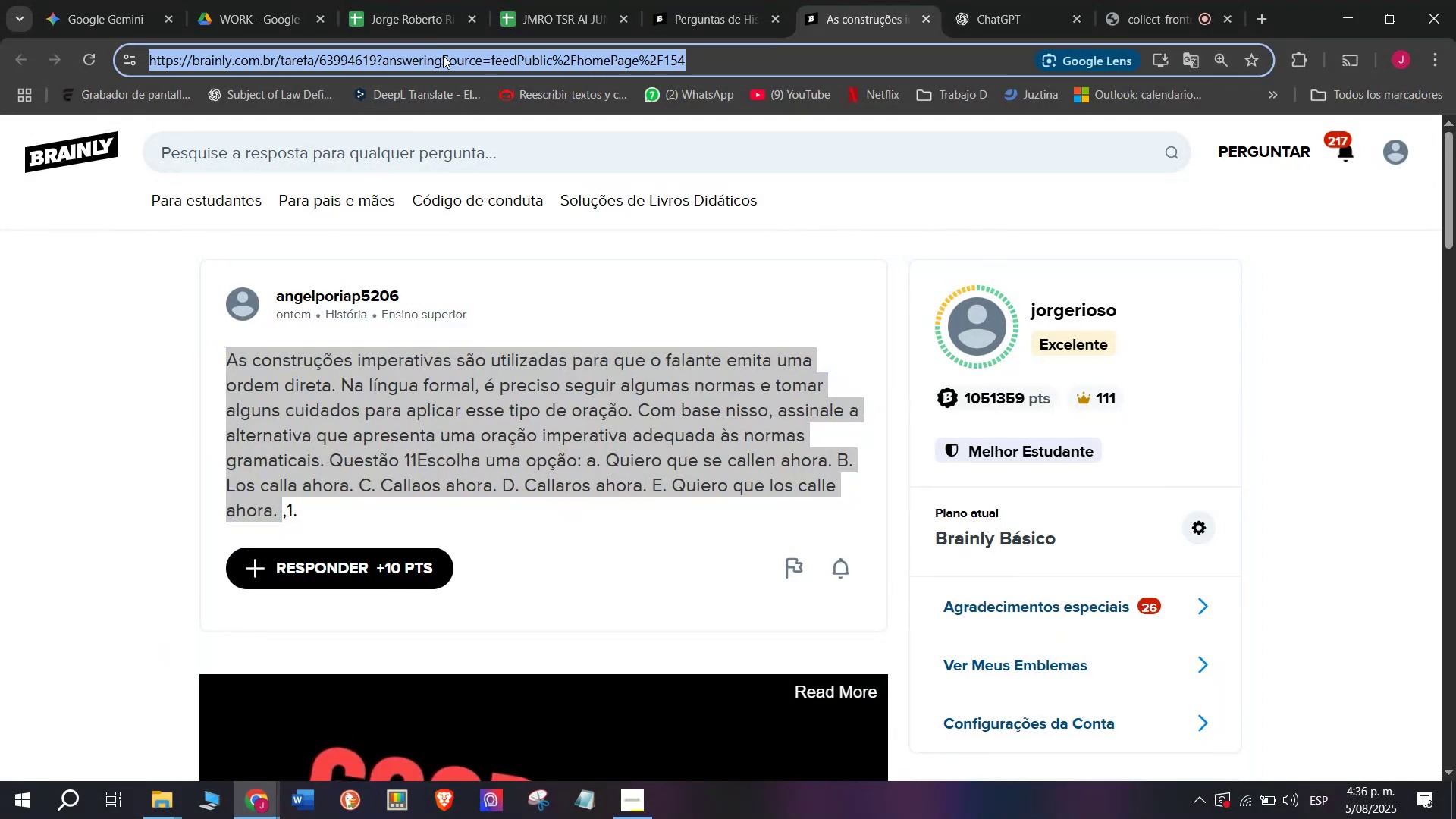 
key(Control+C)
 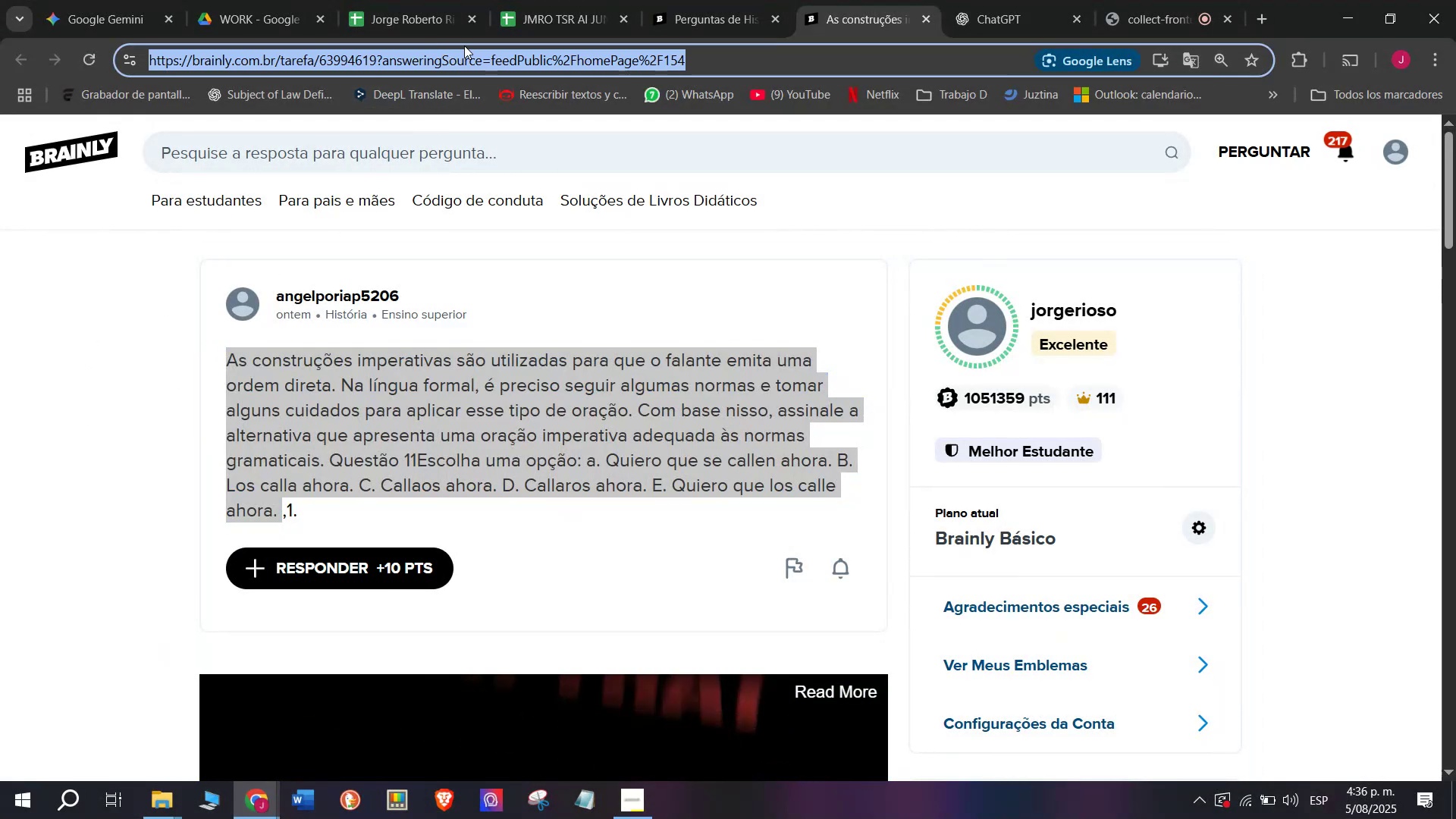 
left_click([594, 0])
 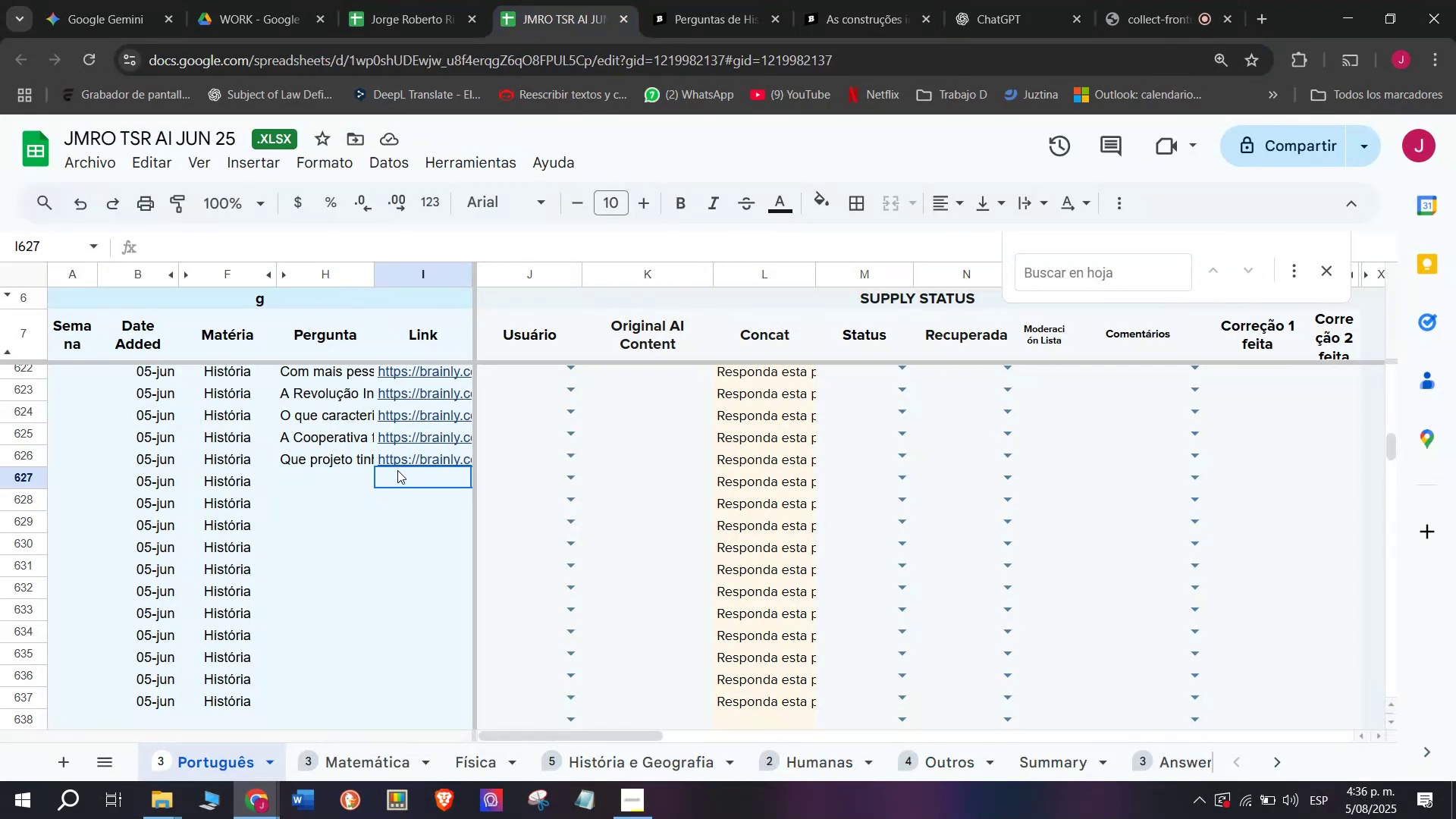 
left_click([397, 479])
 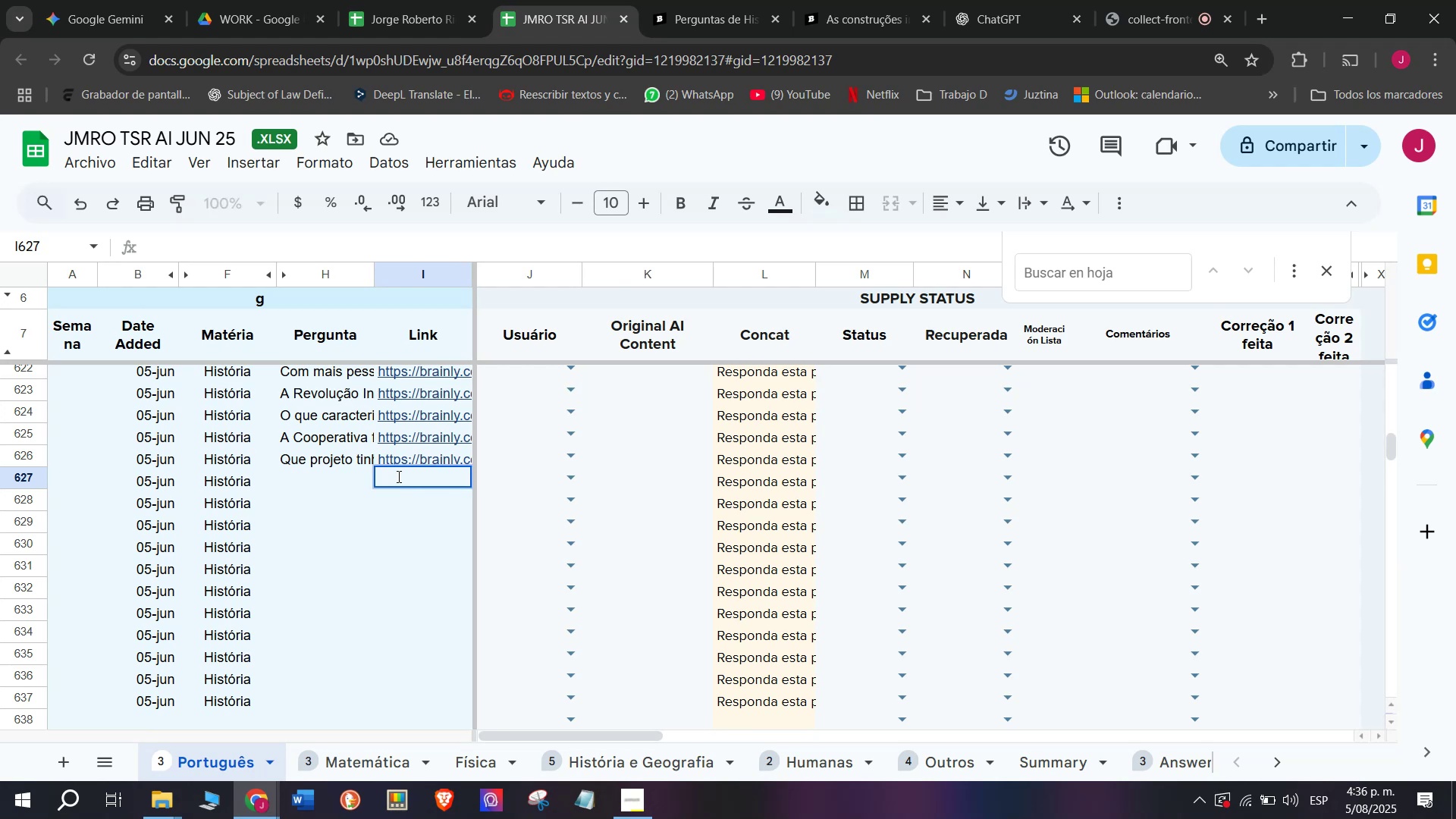 
key(Meta+V)
 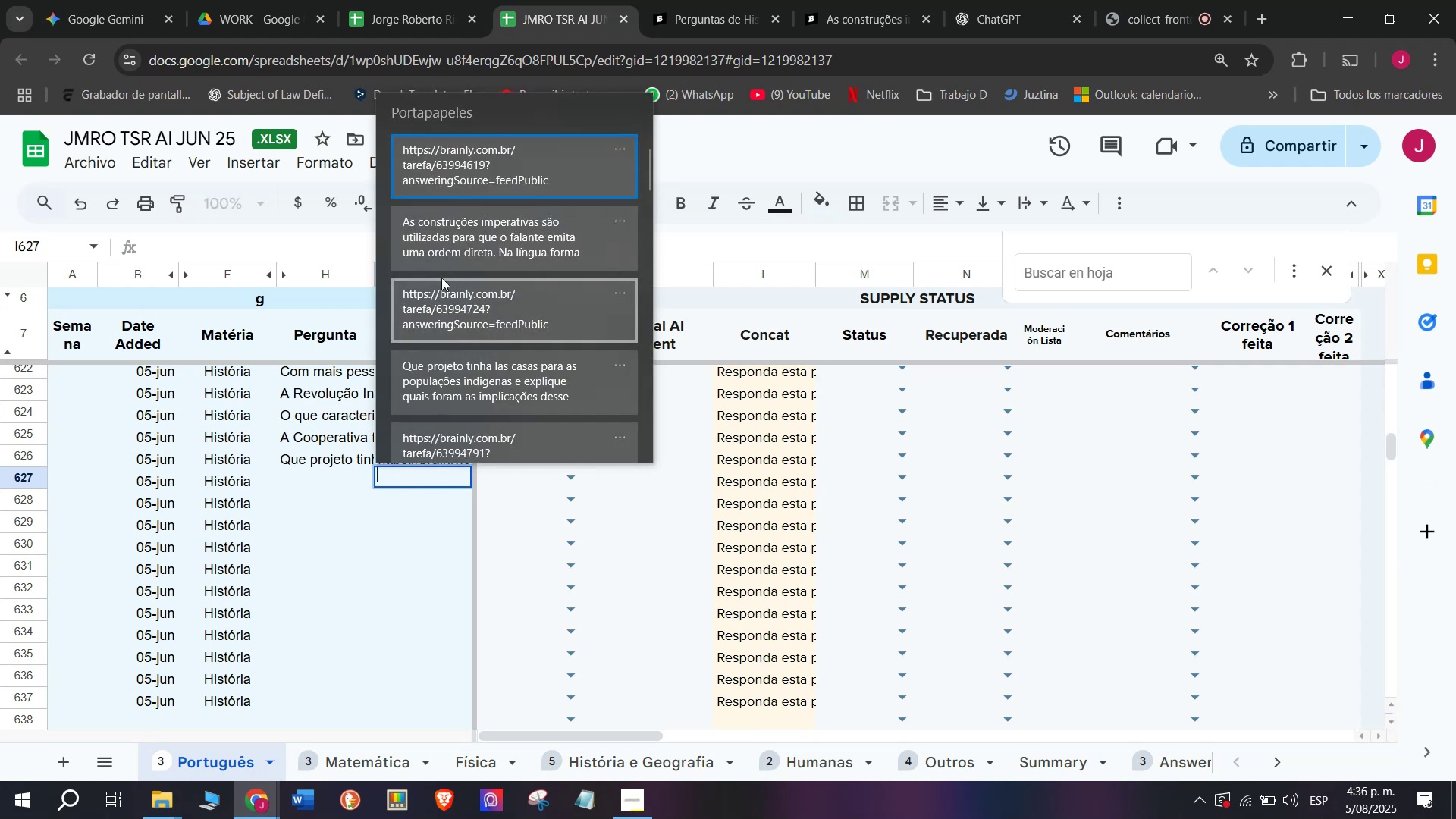 
key(Control+ControlLeft)
 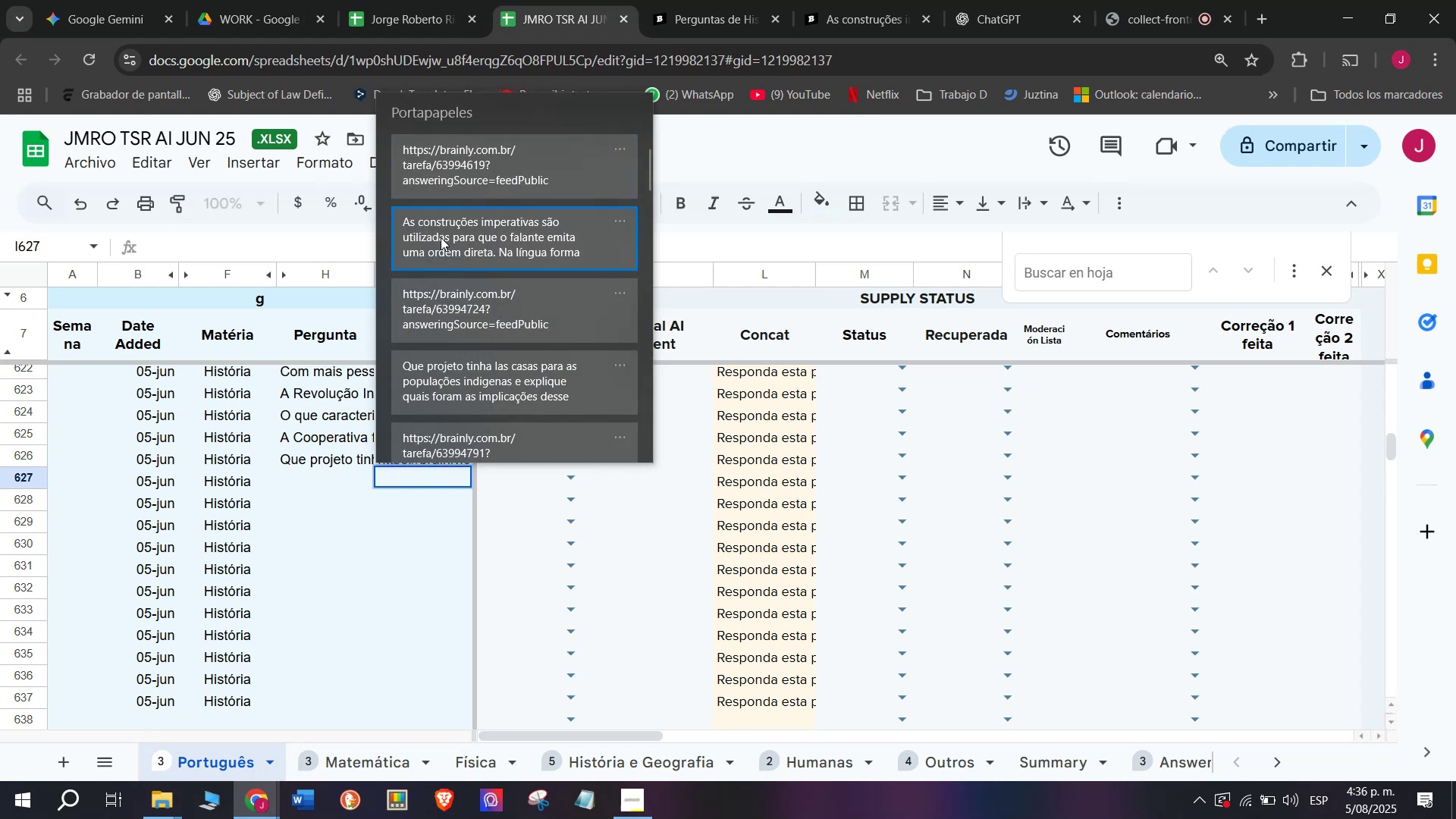 
key(Control+V)
 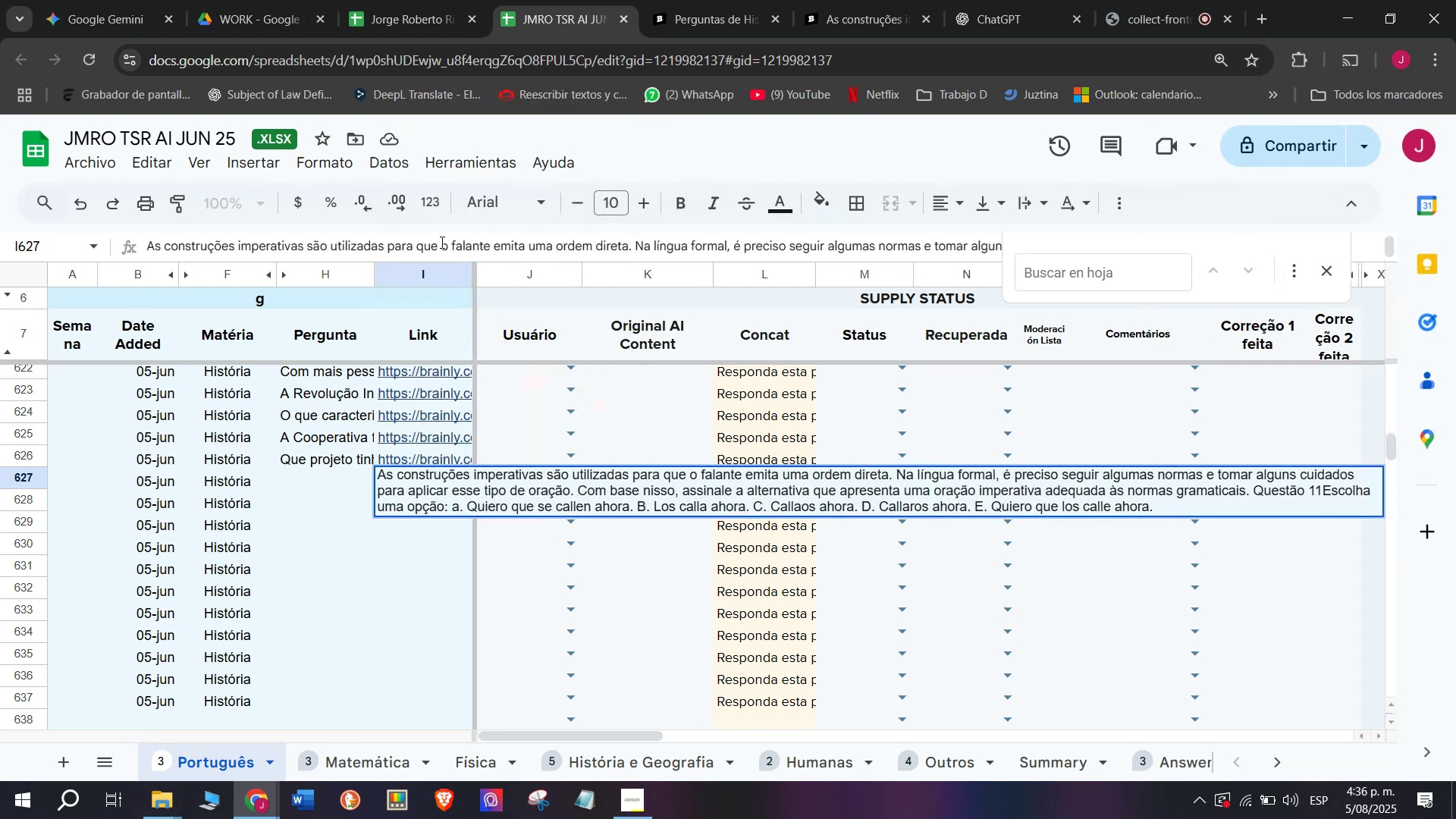 
key(Control+Z)
 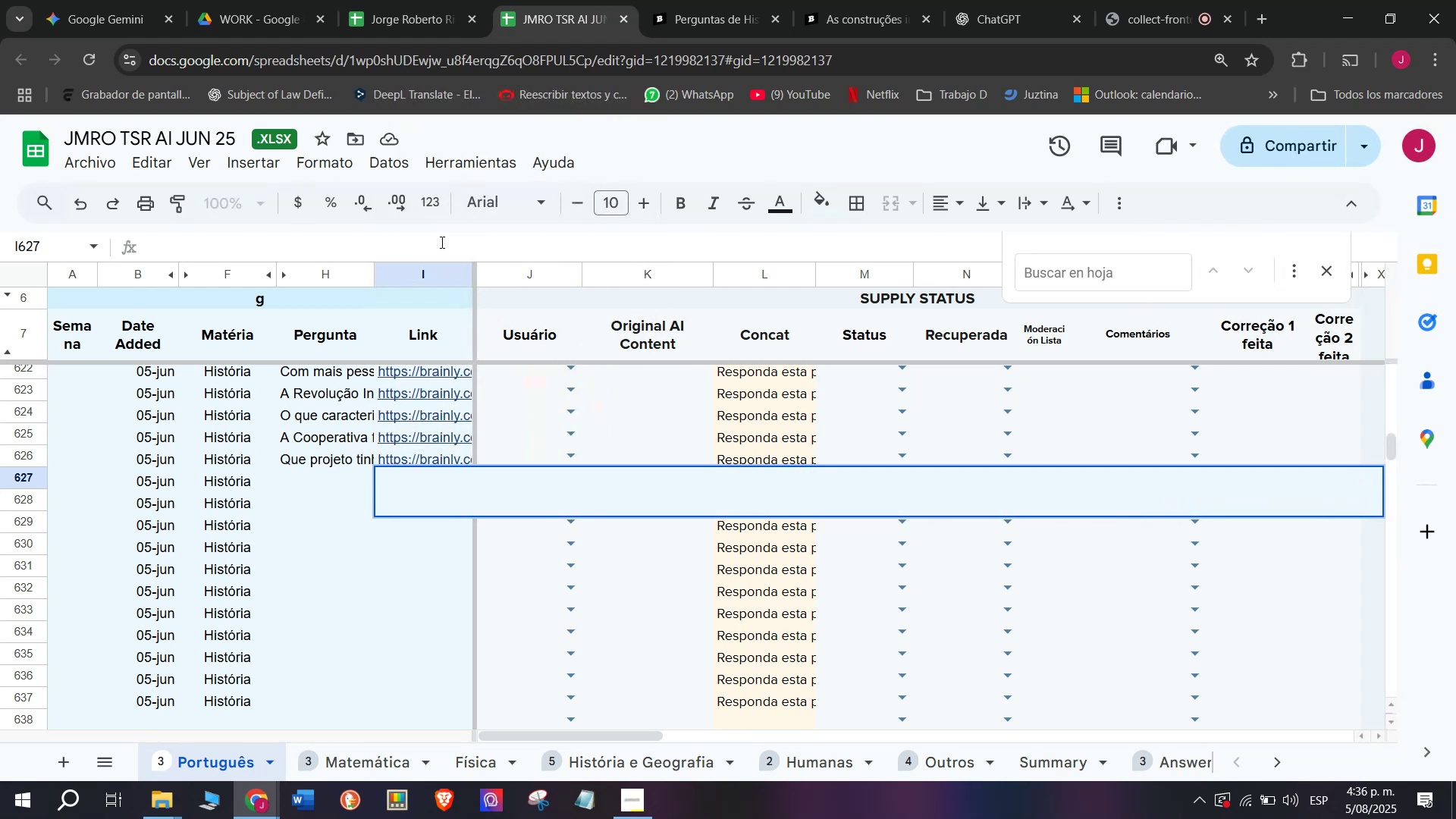 
key(Meta+V)
 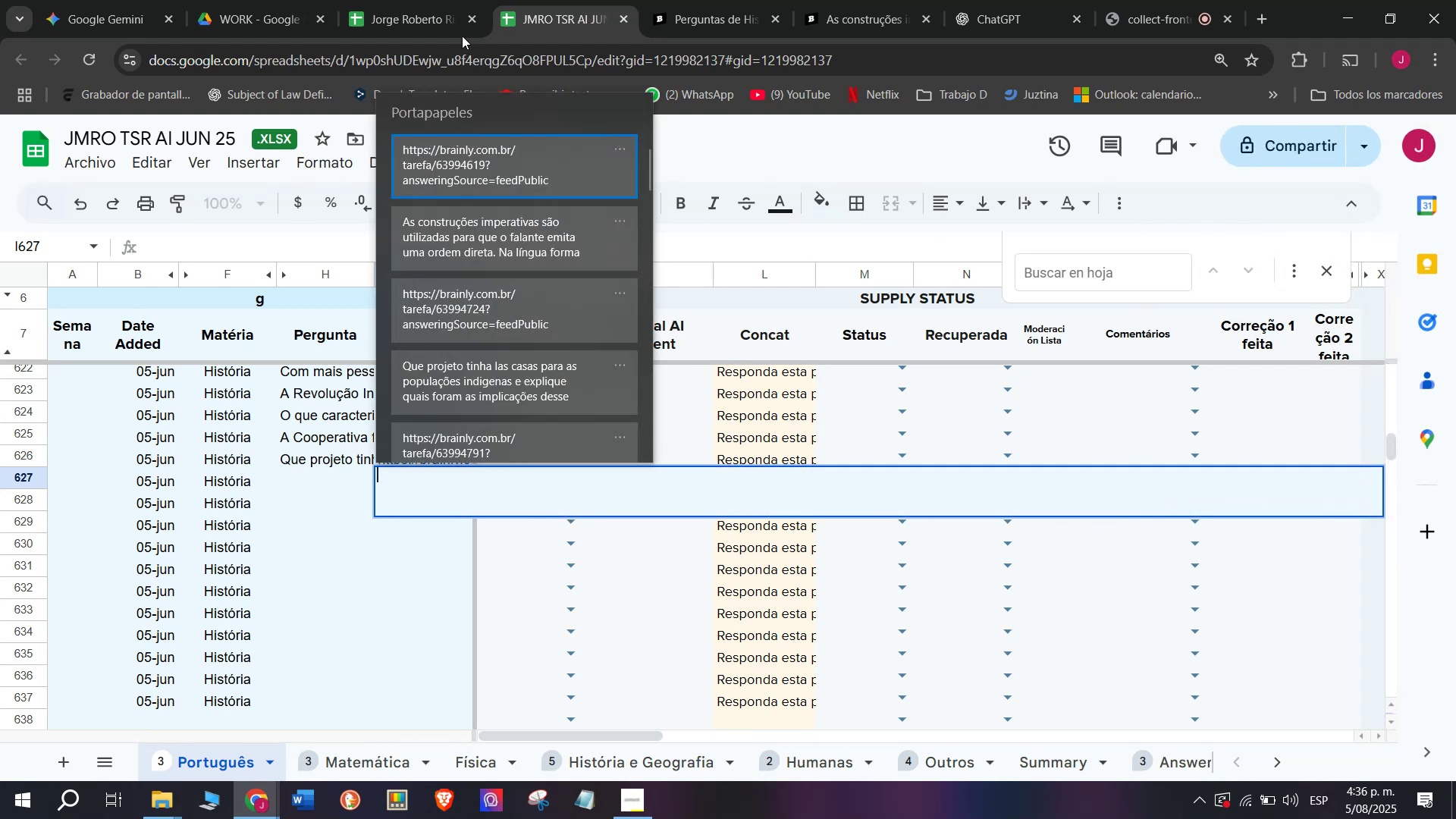 
left_click_drag(start_coordinate=[460, 187], to_coordinate=[462, 182])
 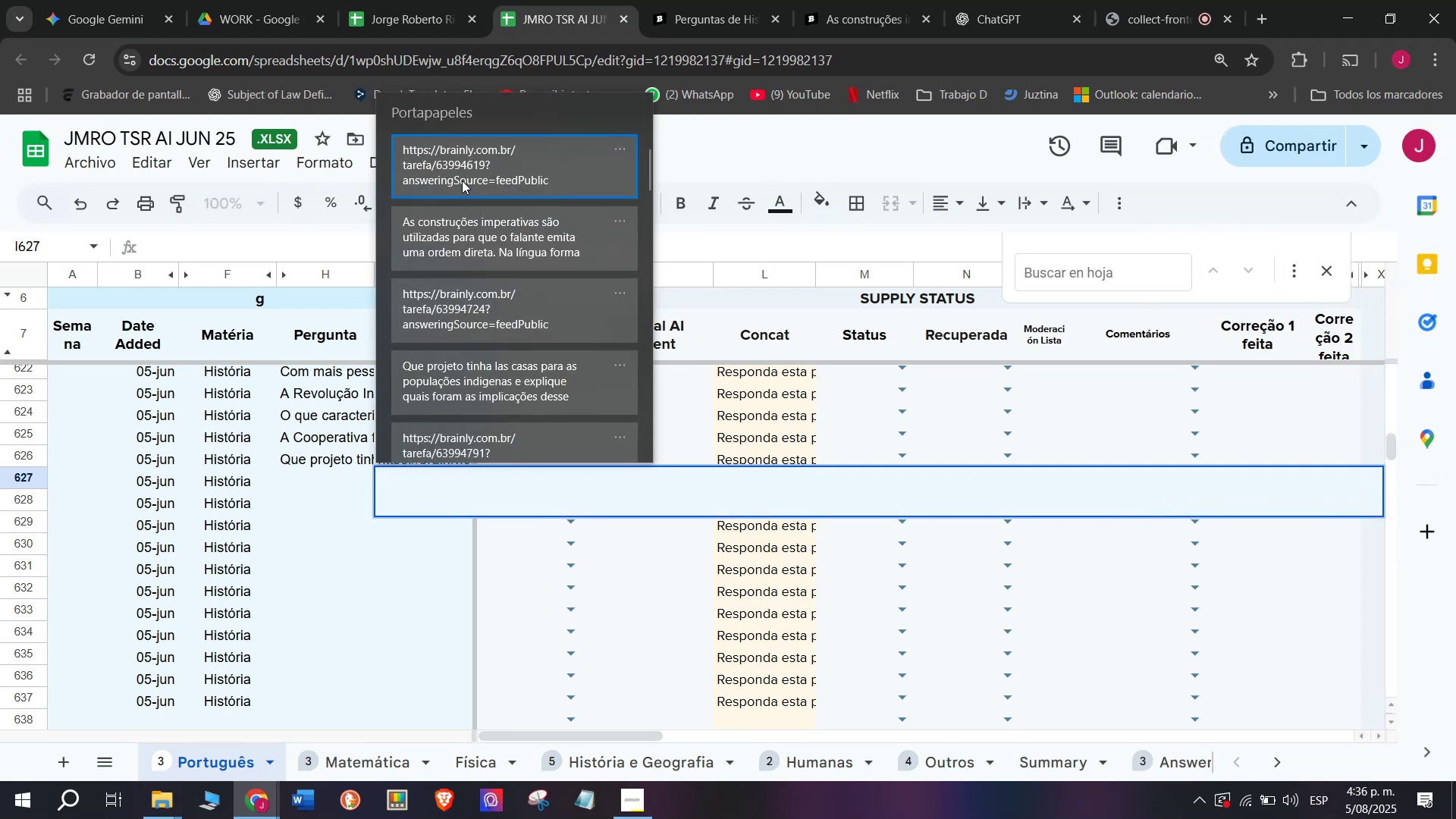 
key(Control+ControlLeft)
 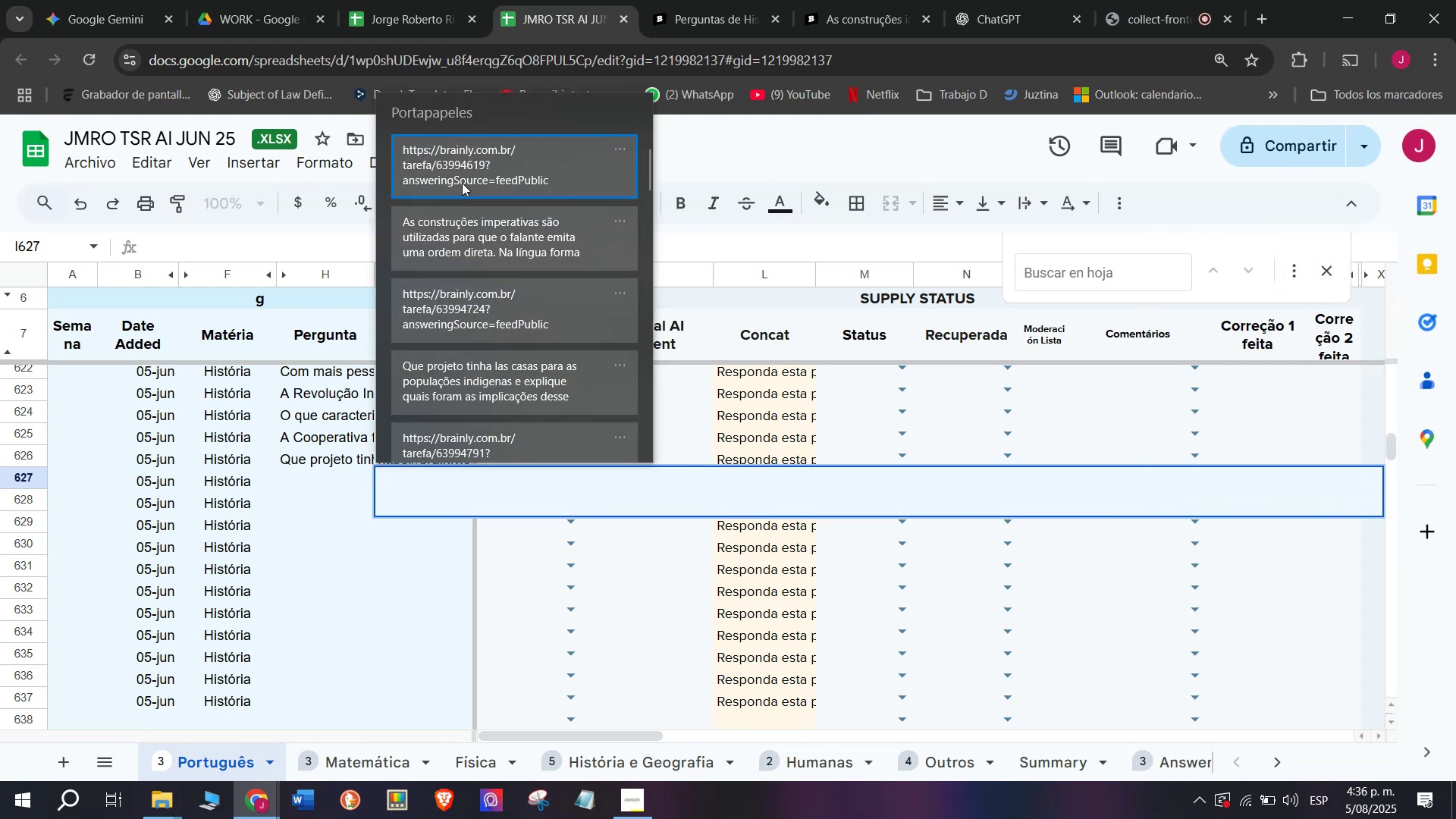 
key(Control+V)
 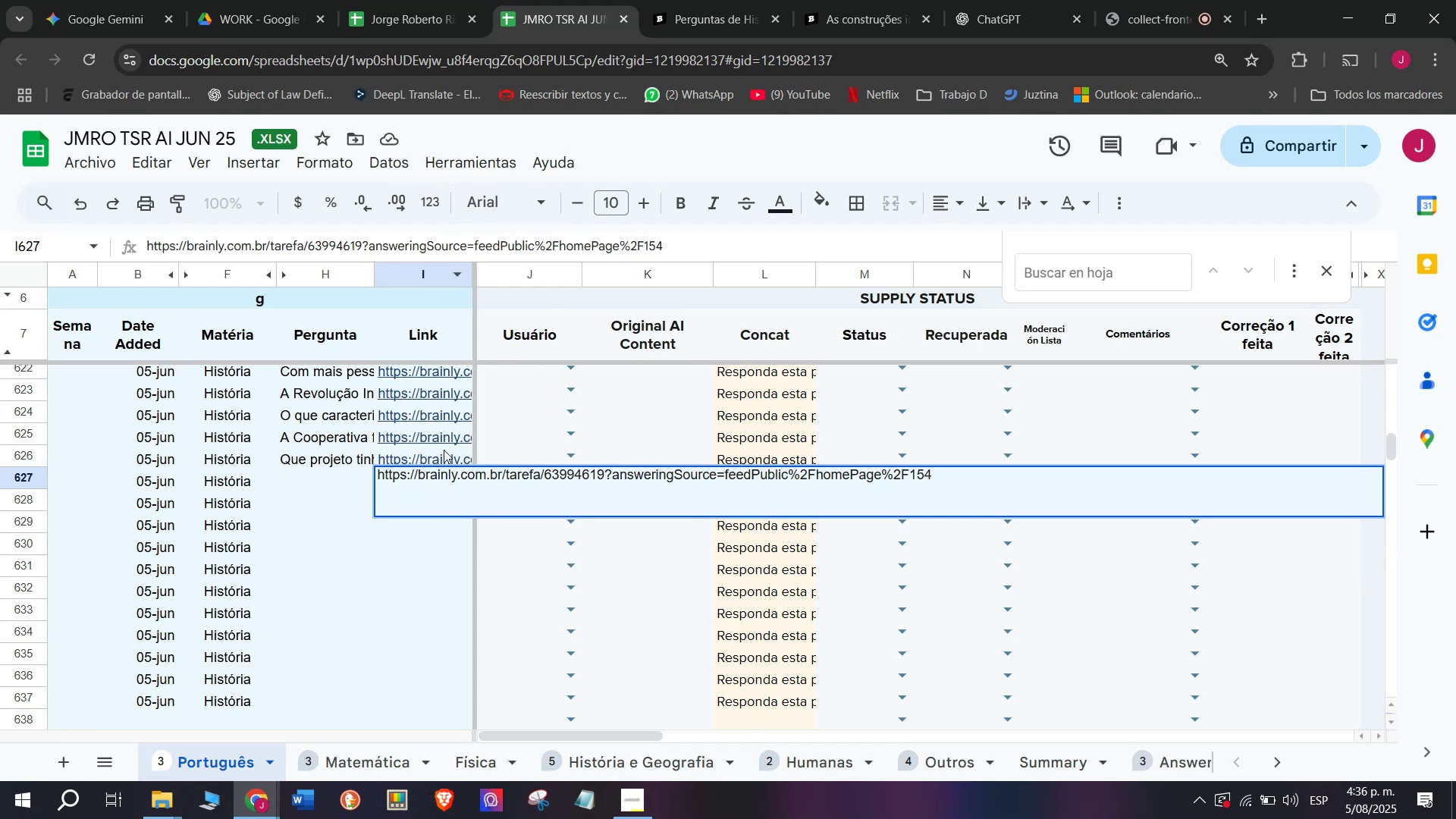 
key(Enter)
 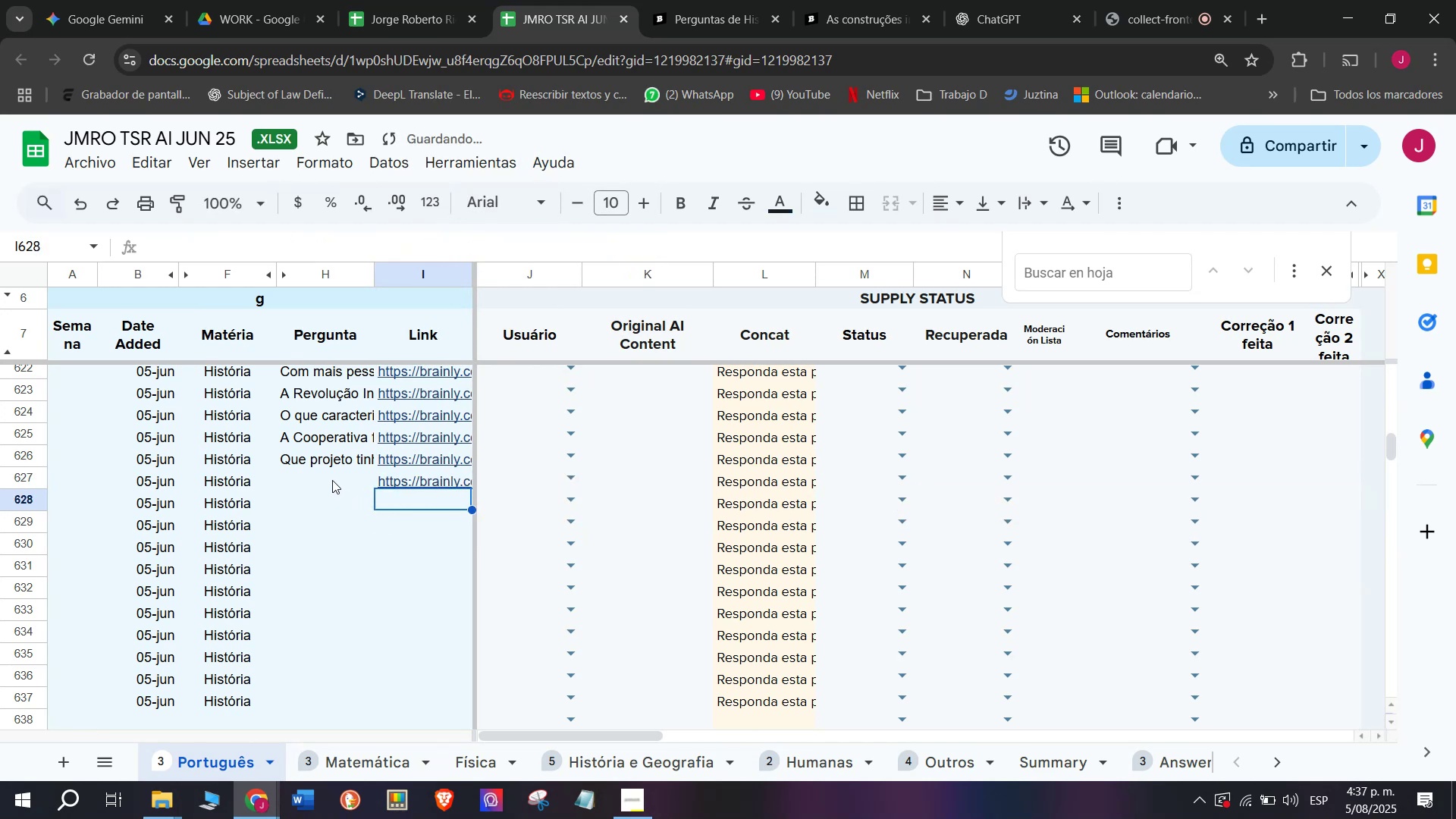 
double_click([327, 470])
 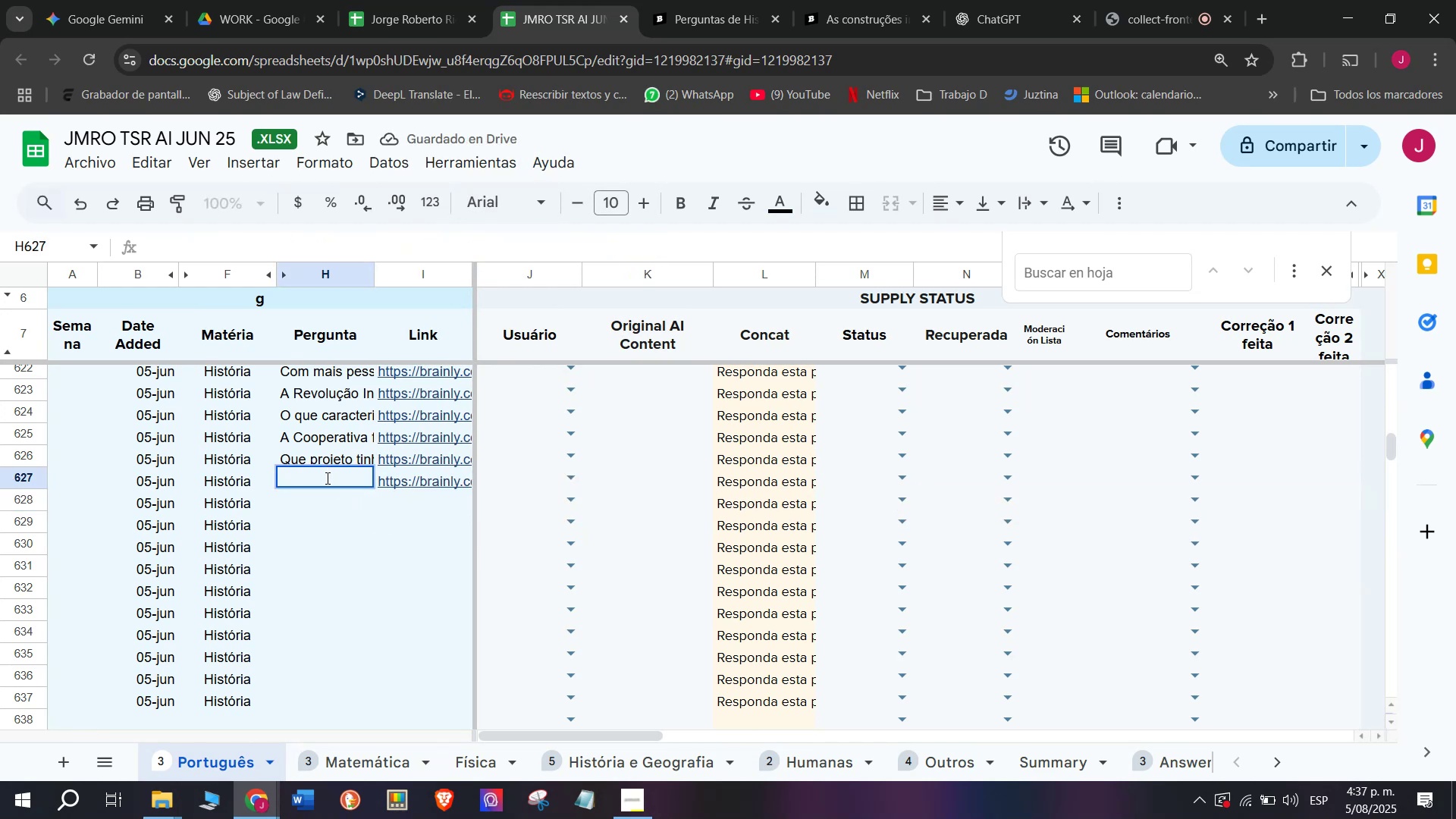 
key(Meta+V)
 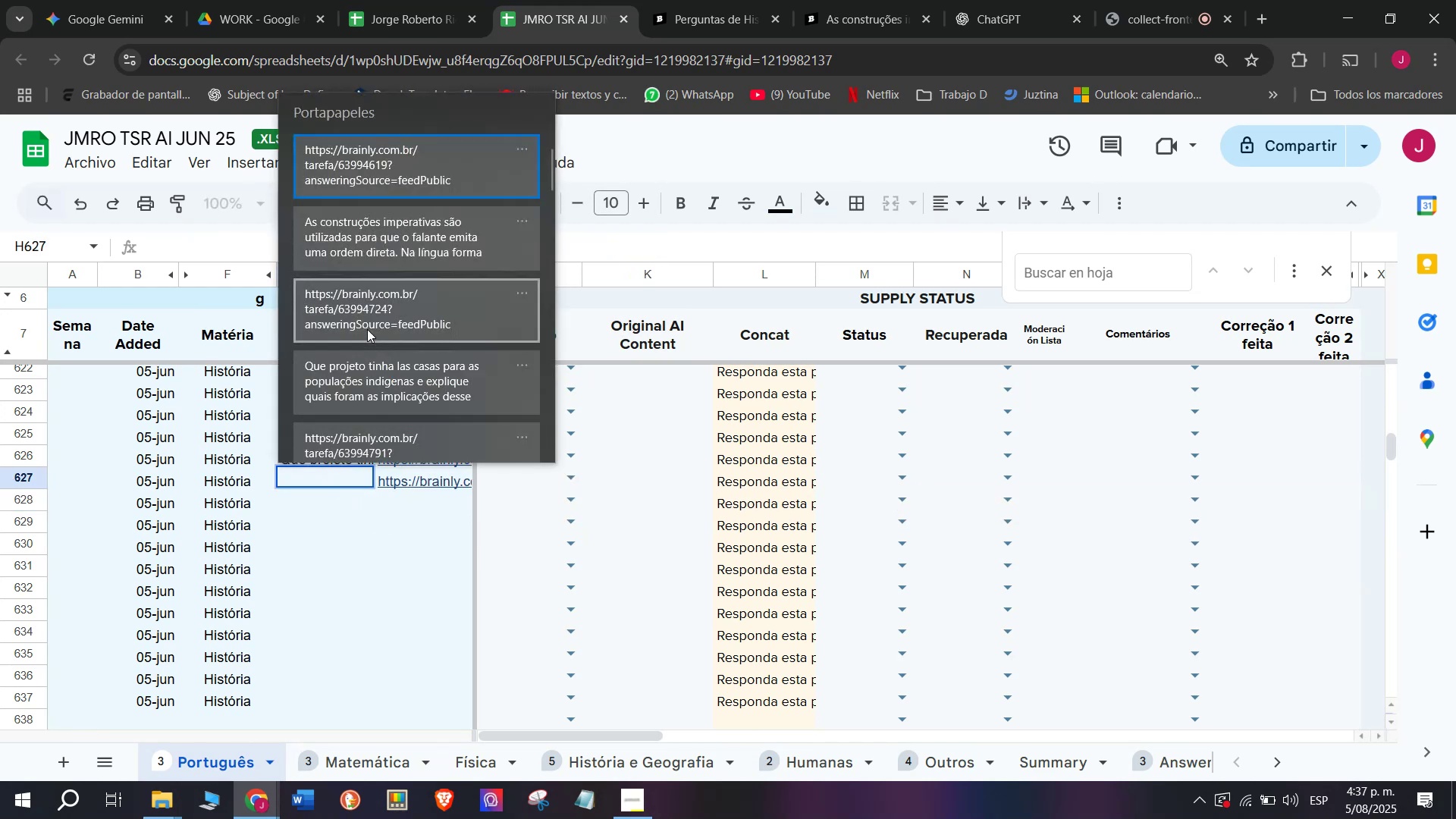 
key(Control+ControlLeft)
 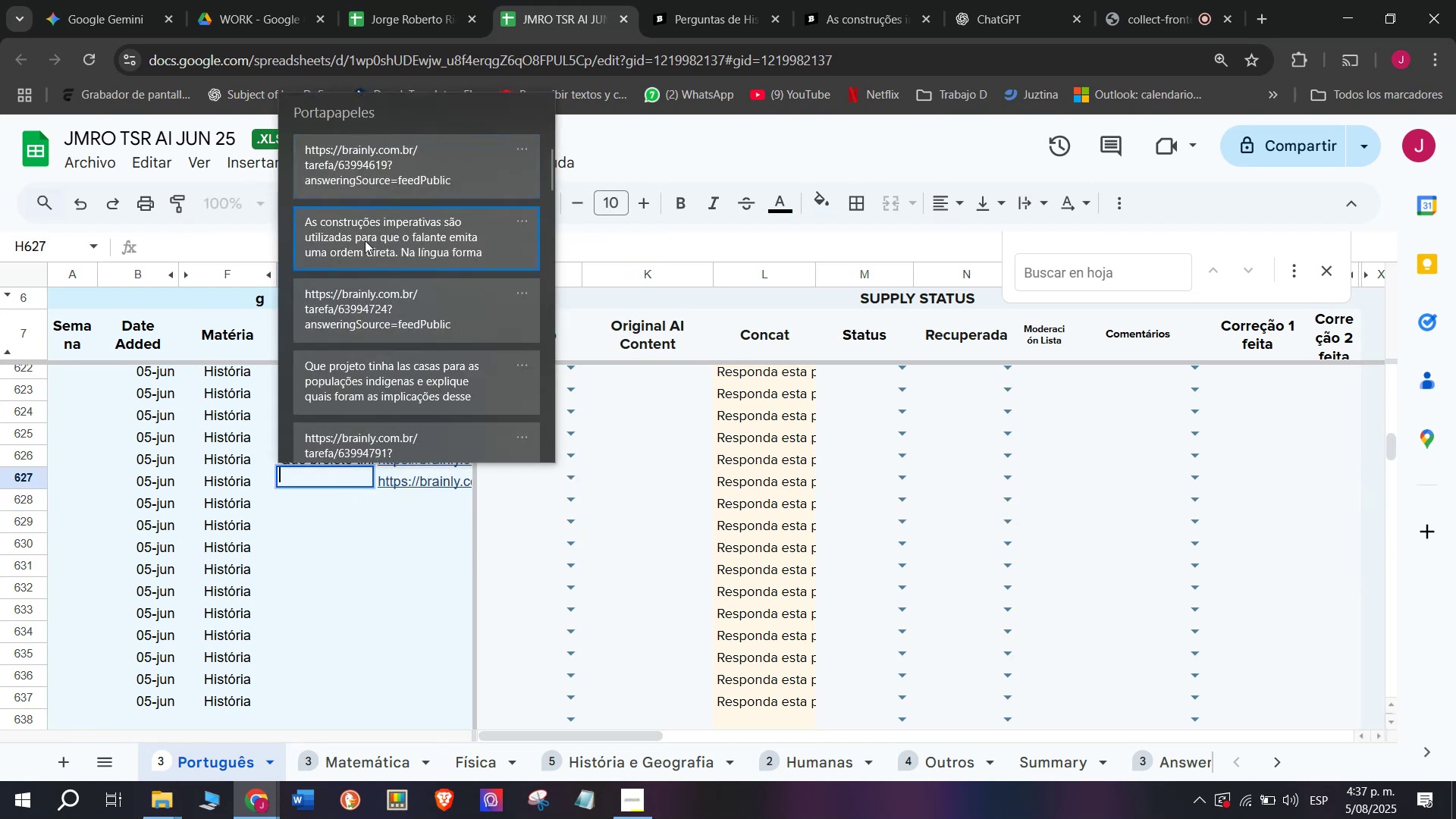 
key(Control+V)
 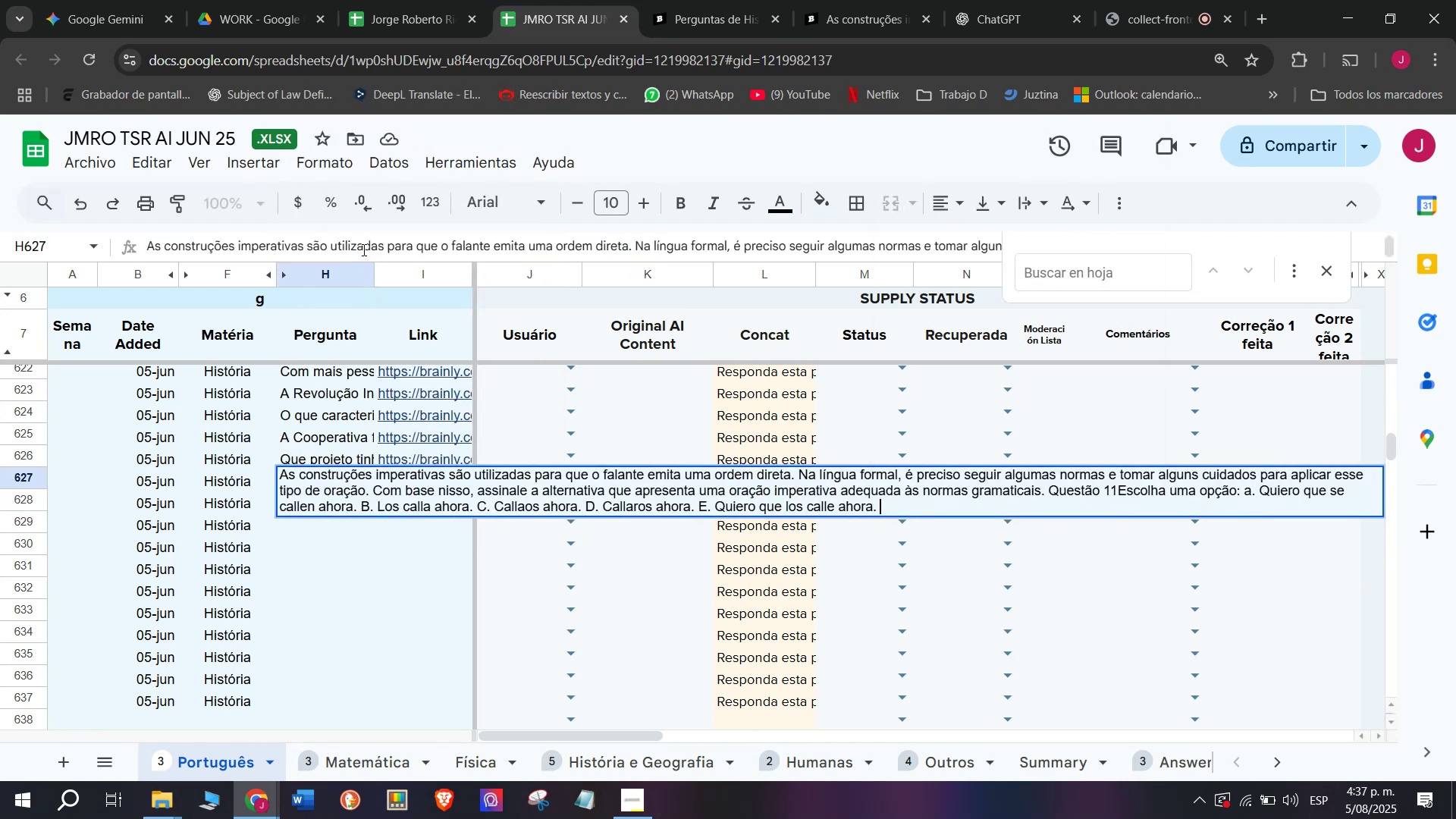 
key(Enter)
 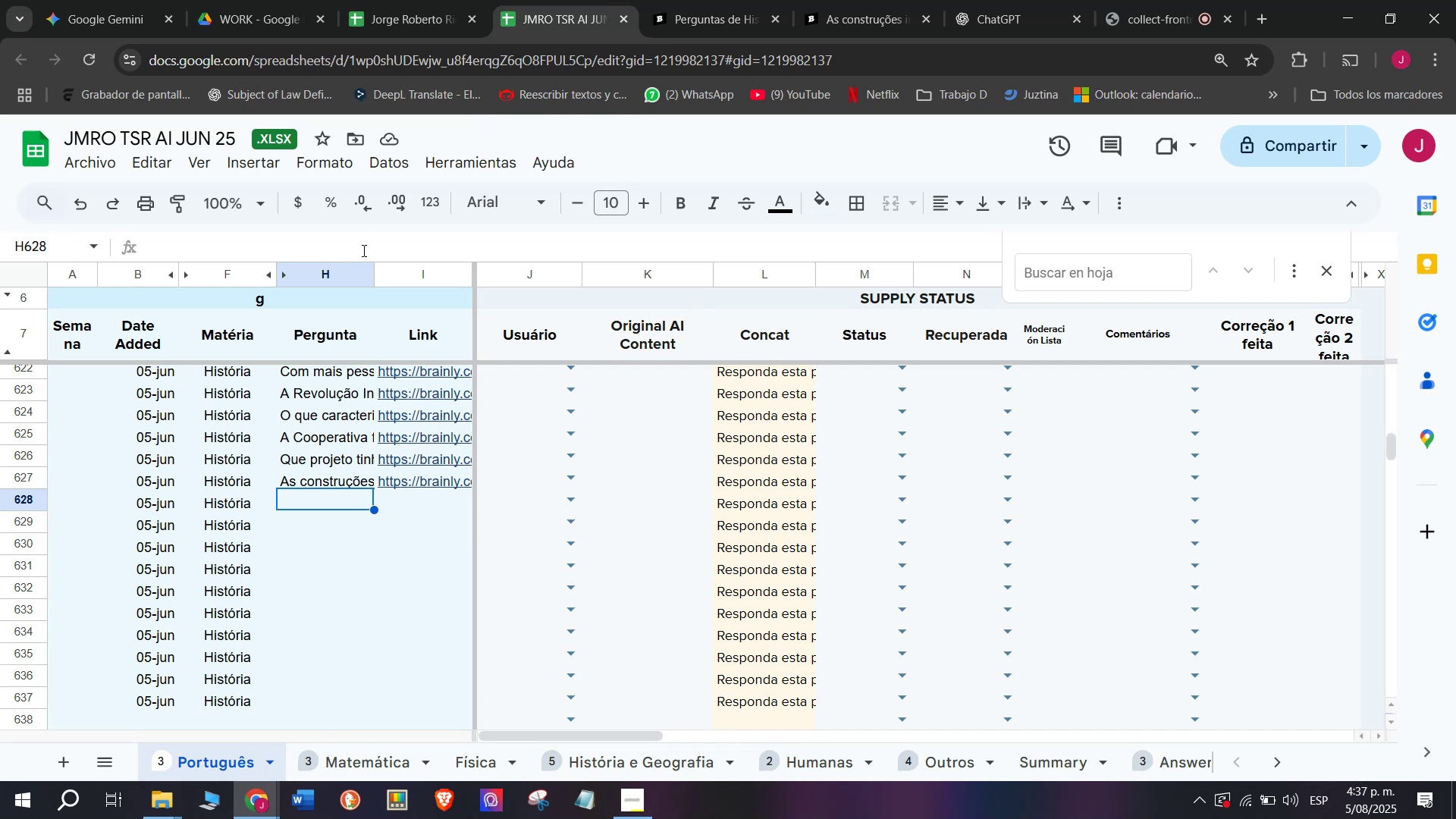 
wait(51.67)
 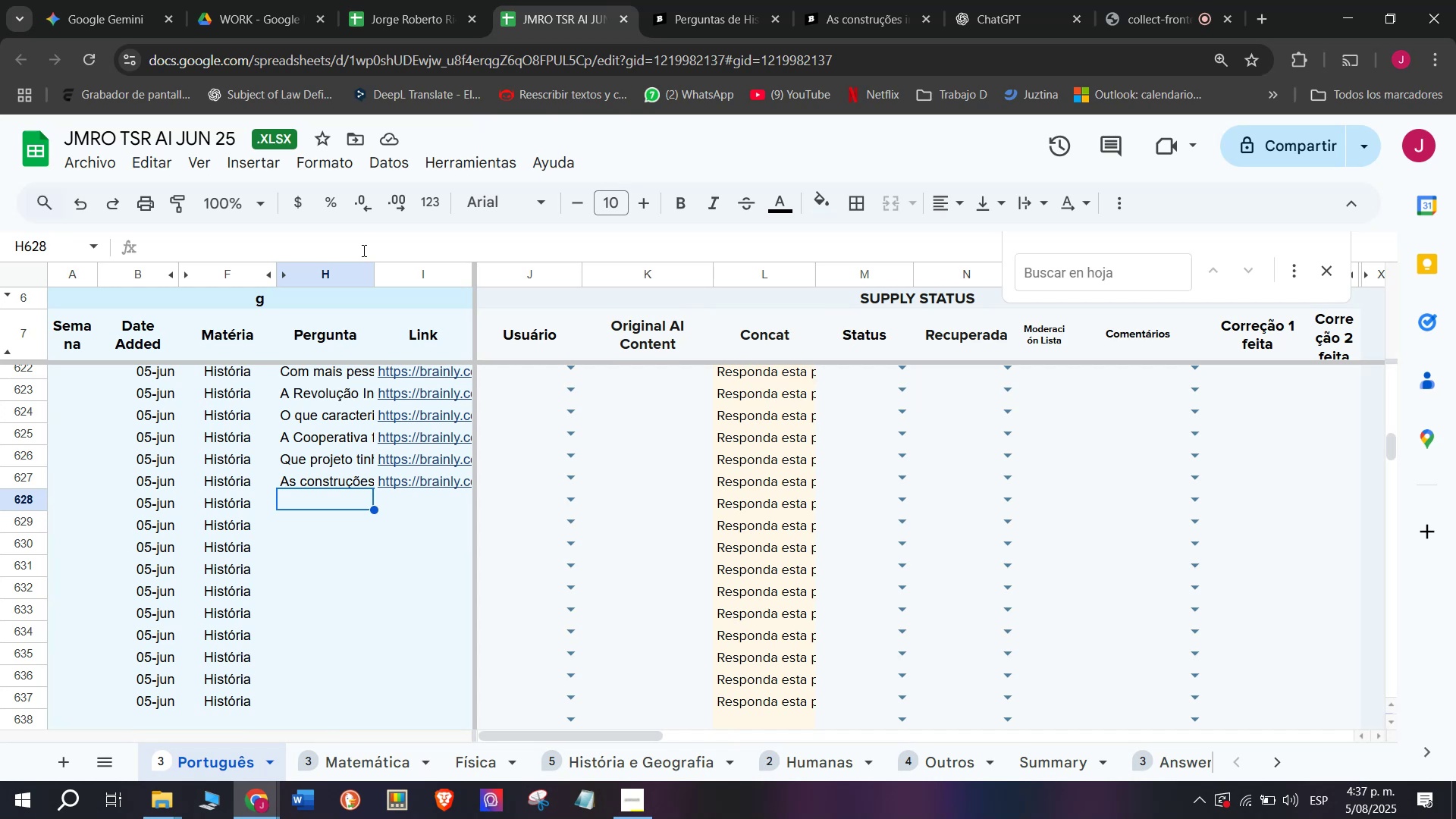 
left_click([865, 0])
 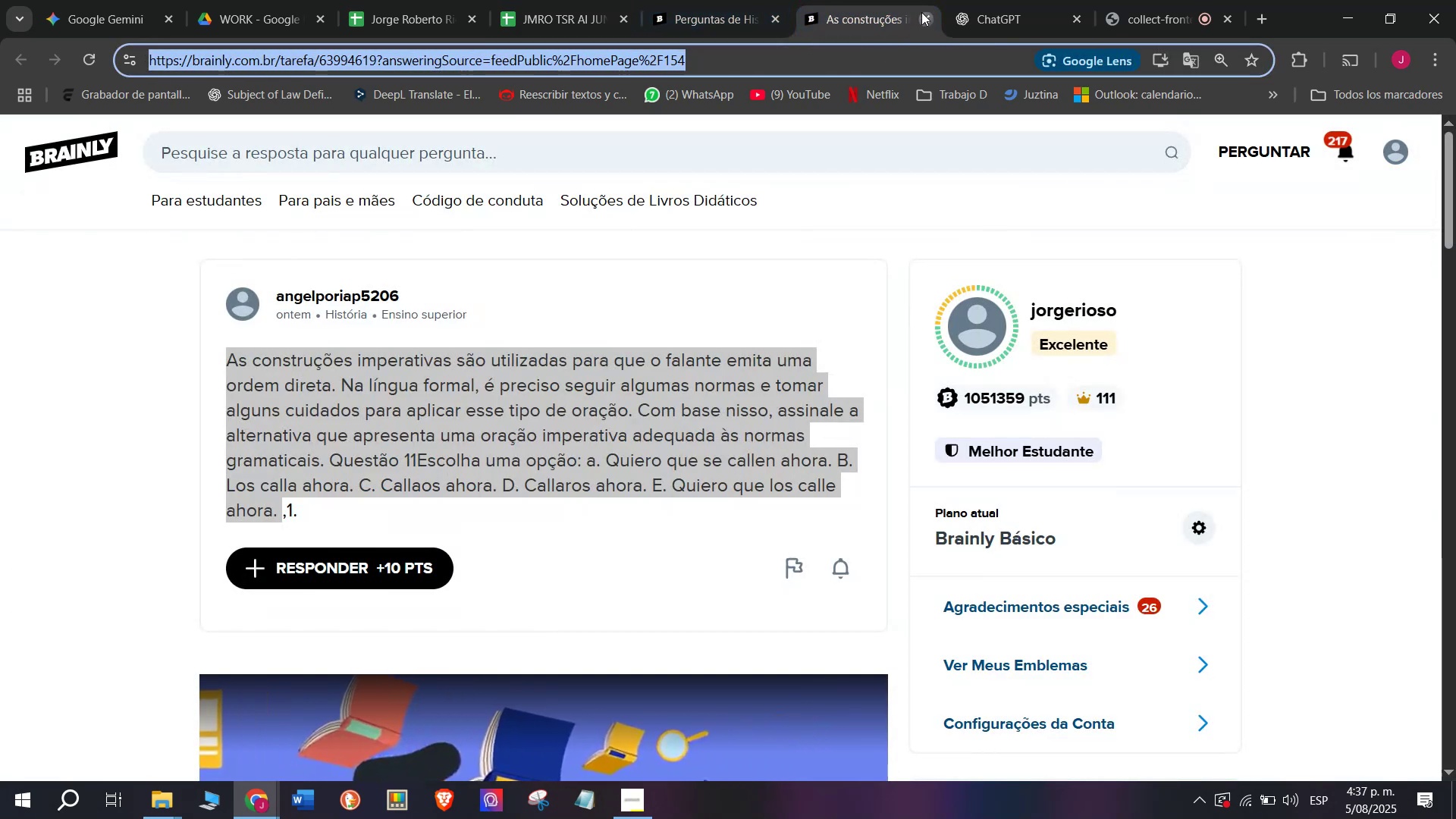 
double_click([736, 0])
 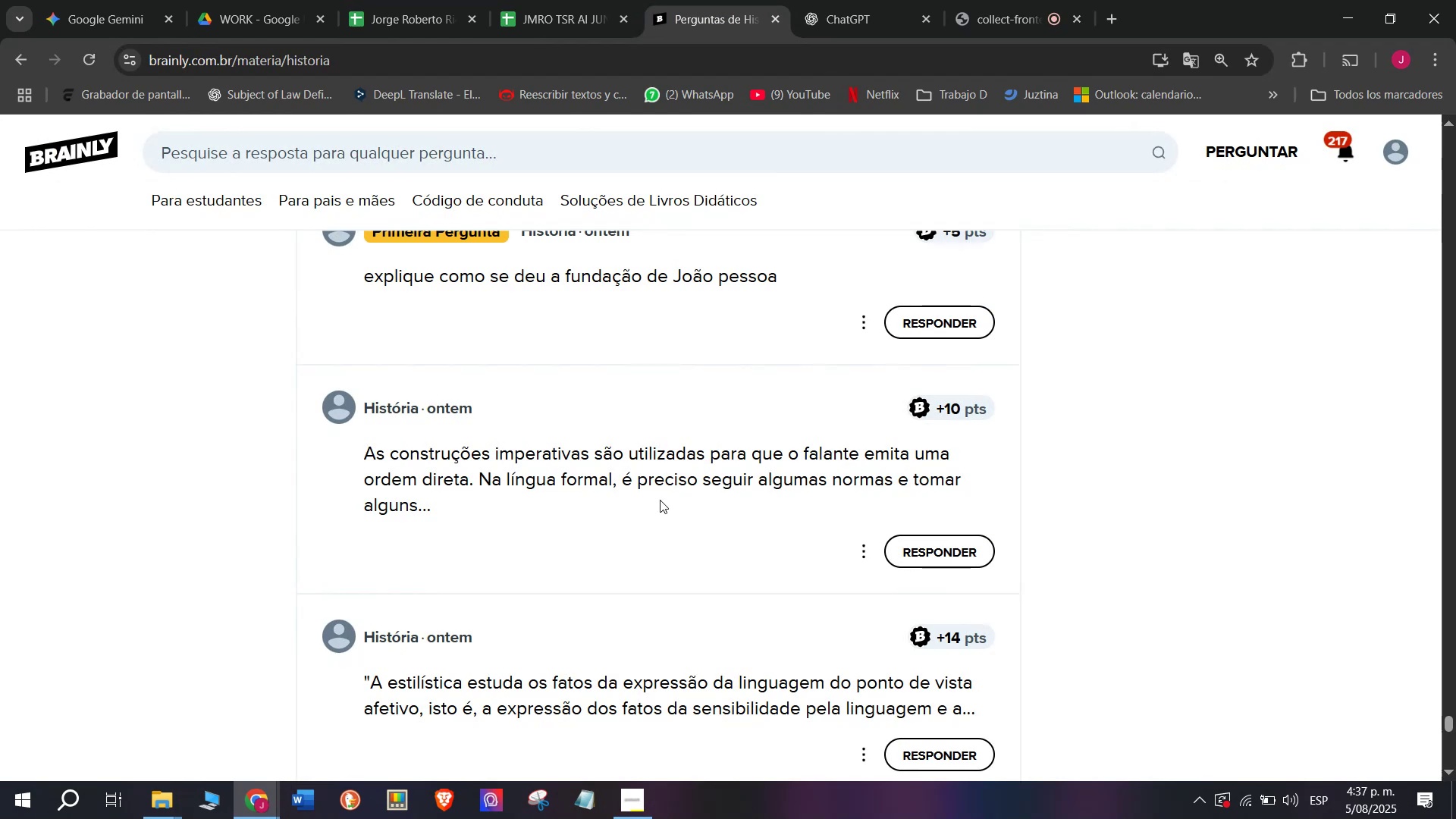 
scroll: coordinate [633, 425], scroll_direction: down, amount: 1.0
 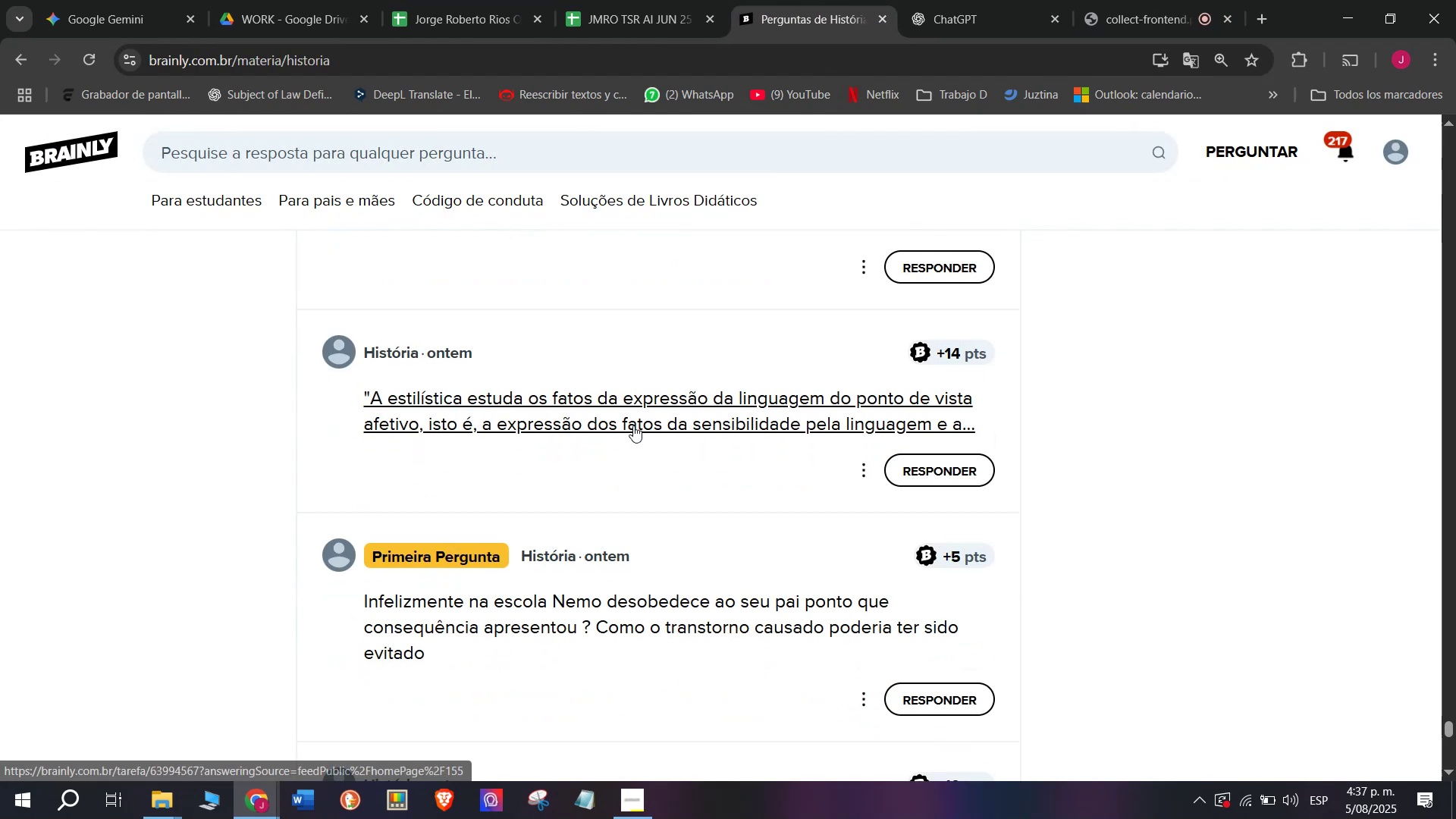 
right_click([629, 425])
 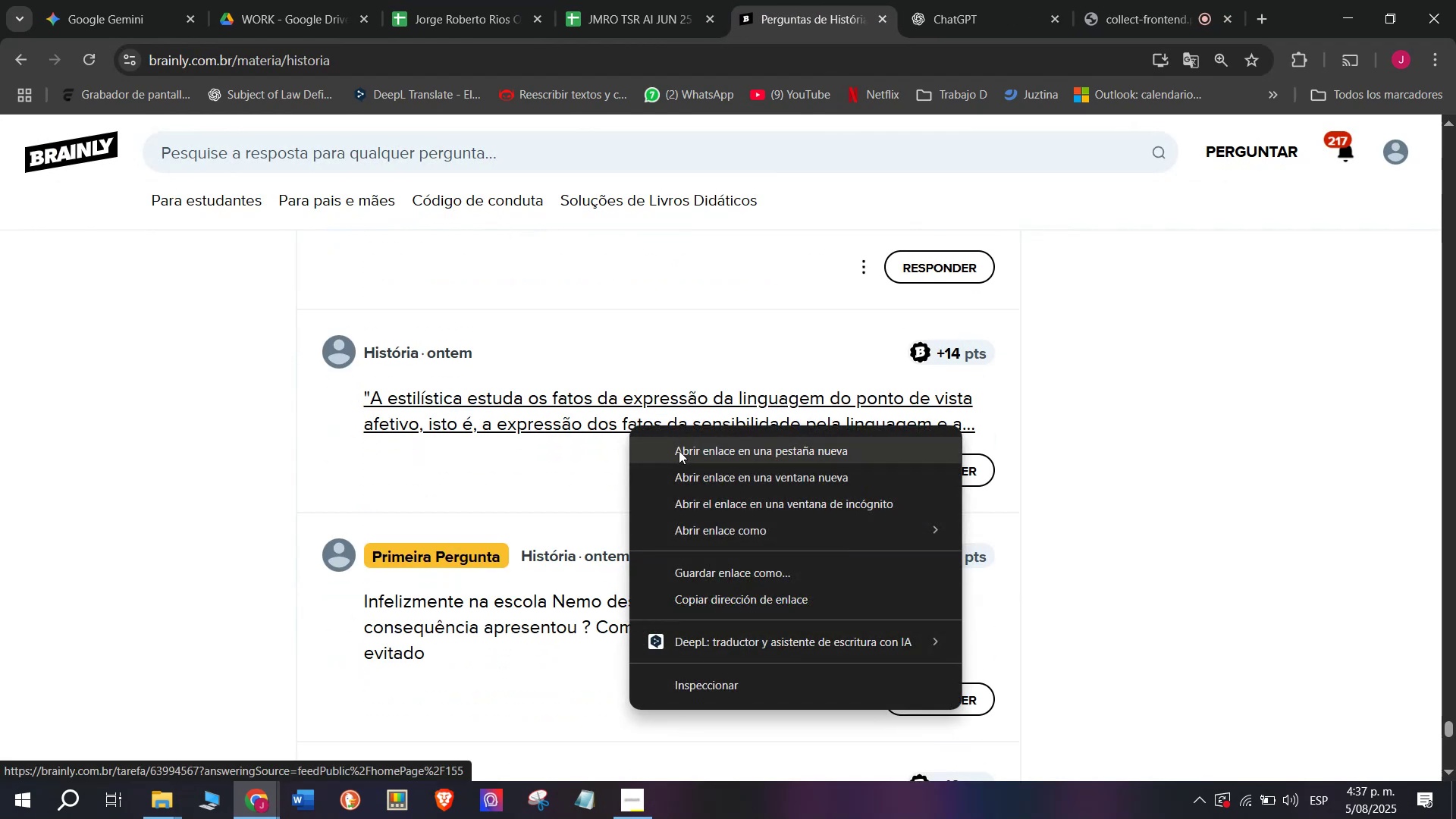 
left_click([679, 450])
 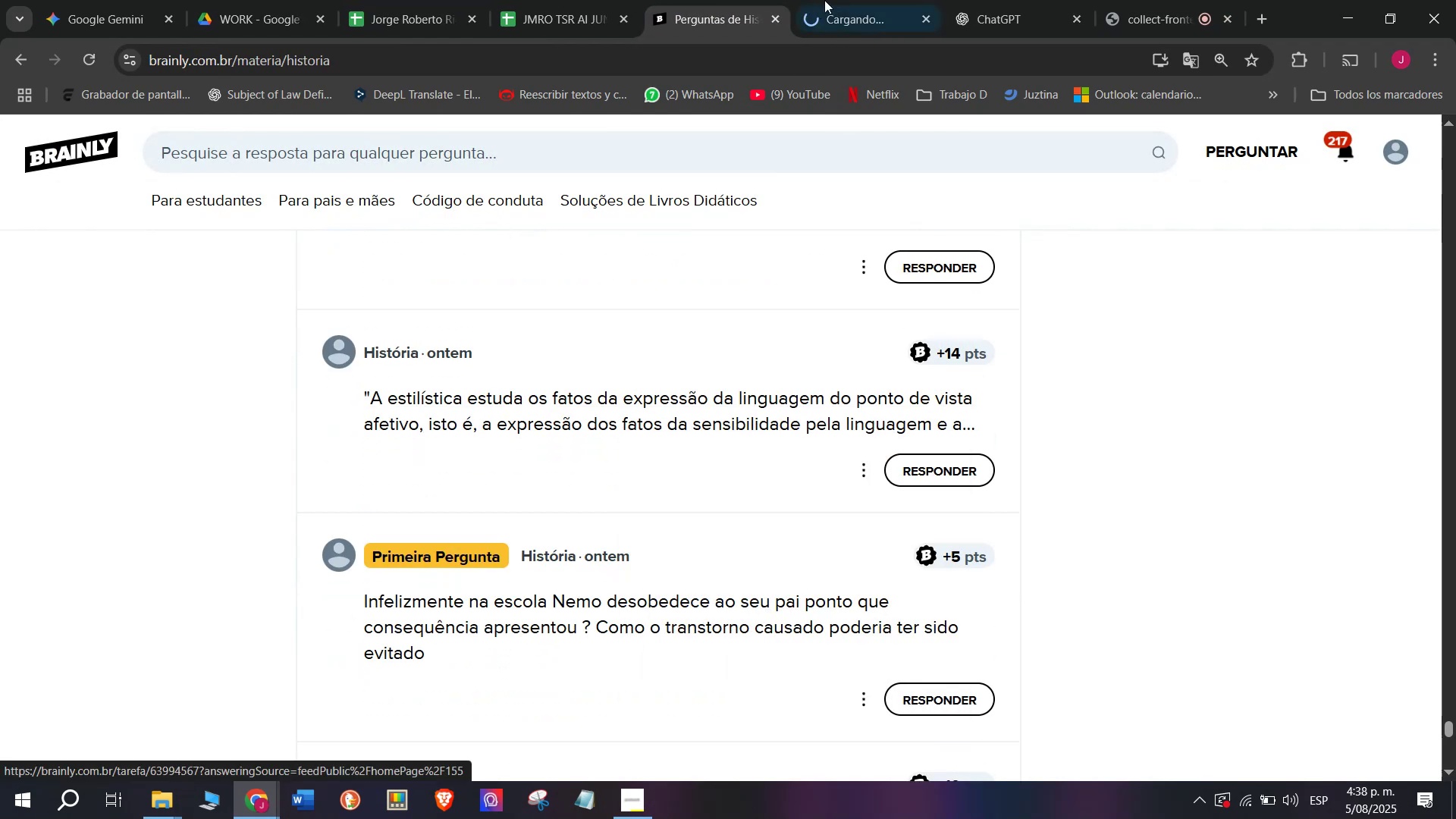 
left_click([836, 0])
 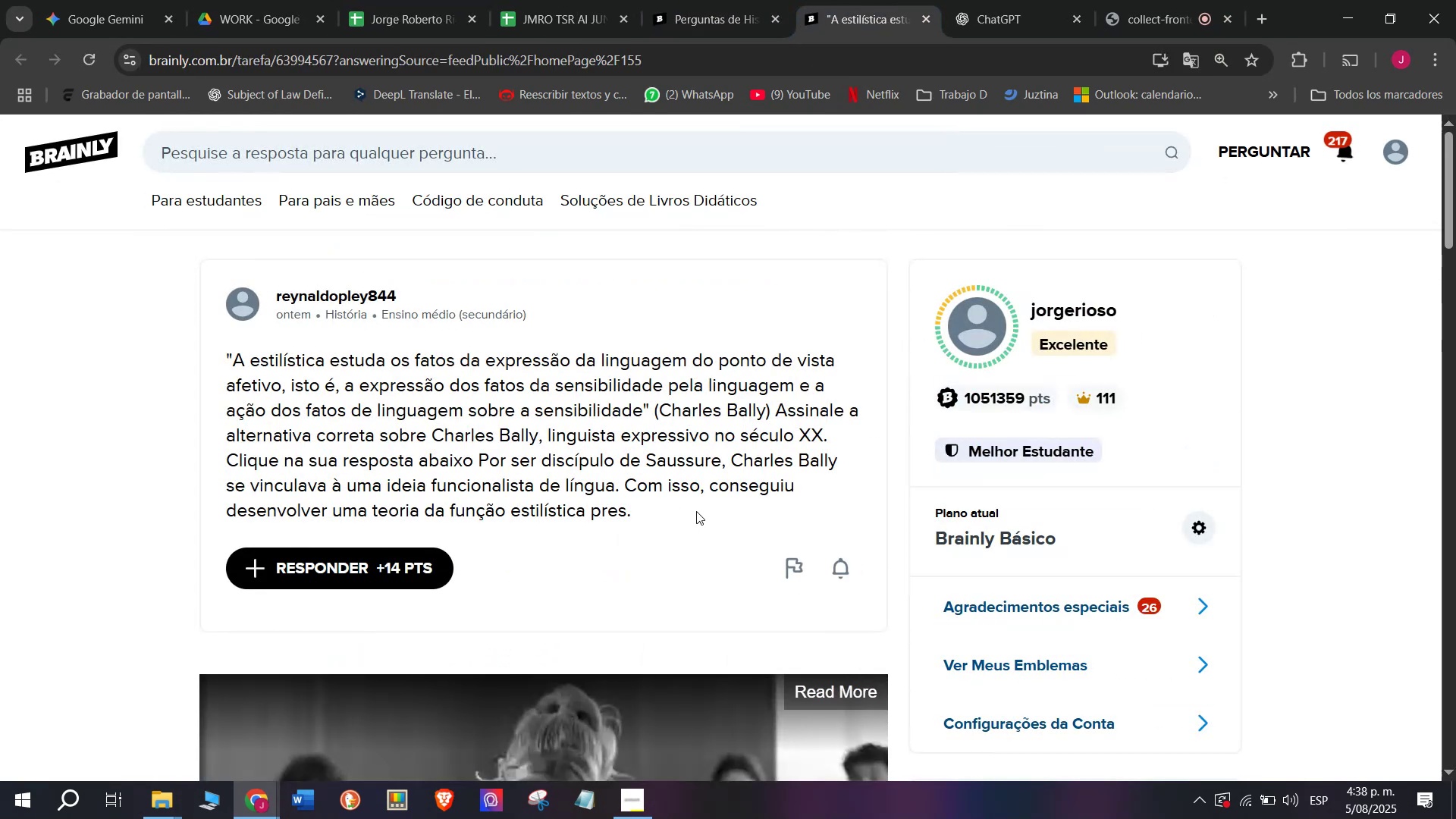 
left_click([858, 0])
 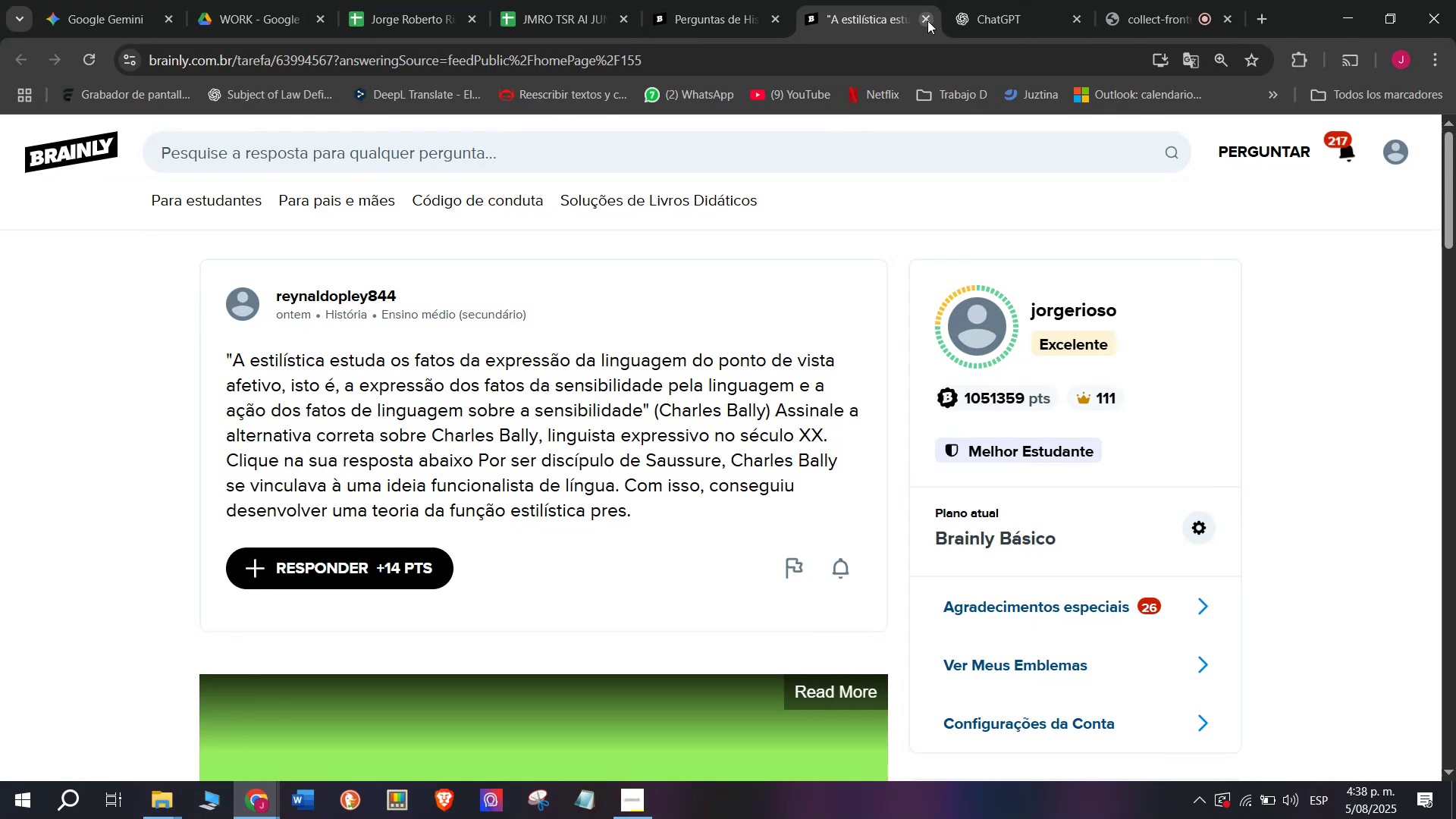 
left_click([927, 20])
 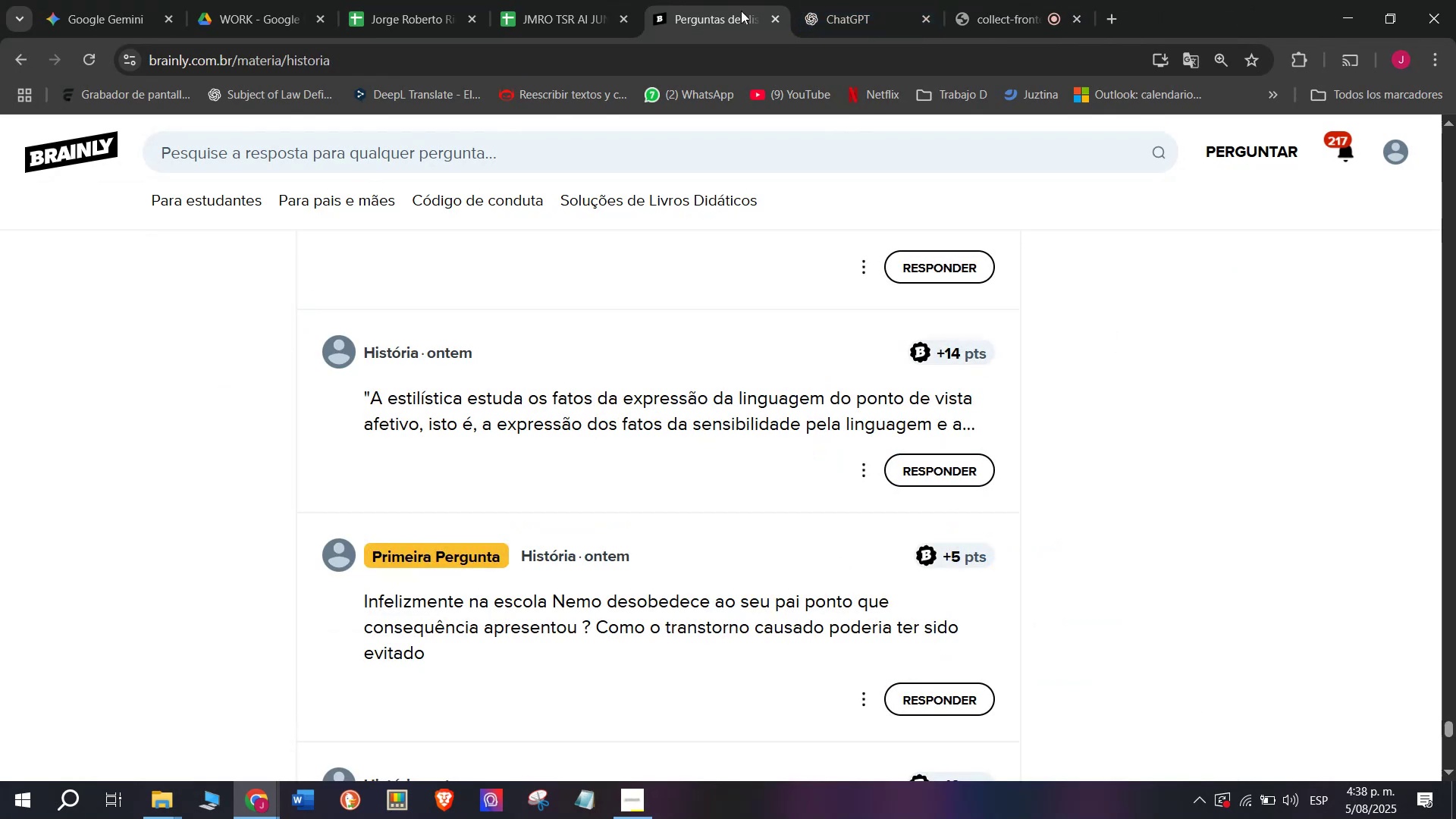 
scroll: coordinate [617, 422], scroll_direction: down, amount: 2.0
 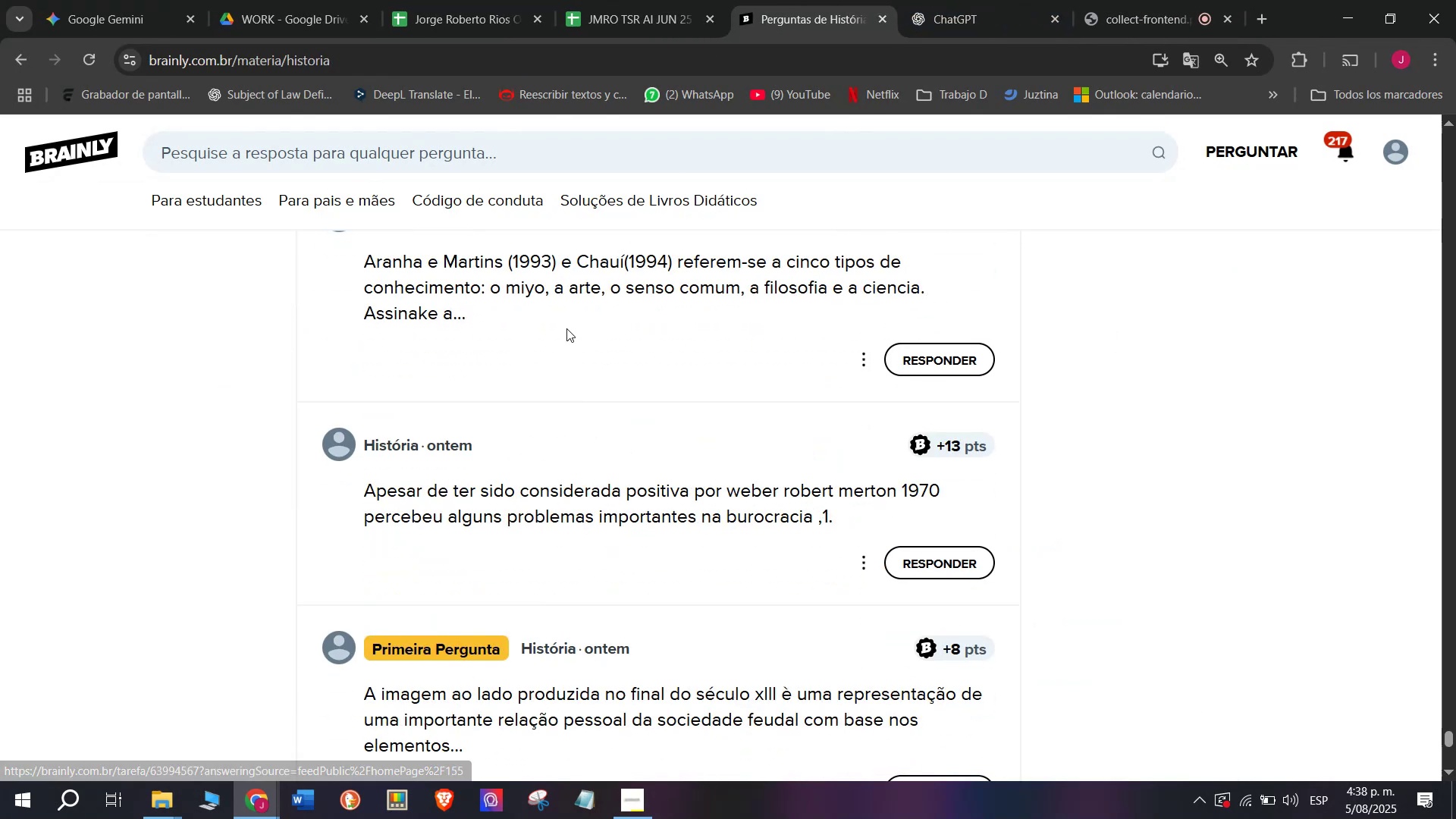 
right_click([564, 289])
 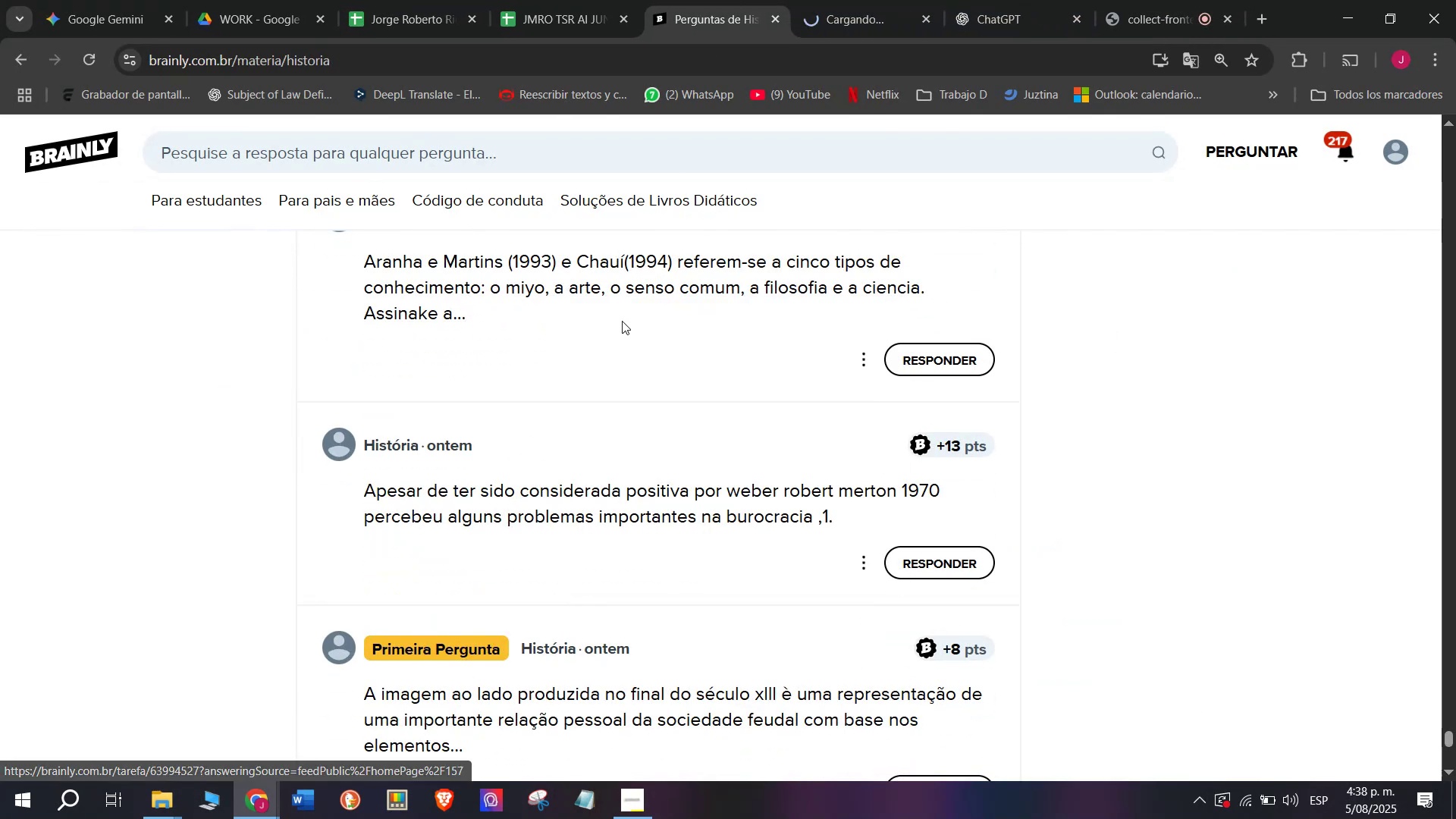 
left_click([841, 0])
 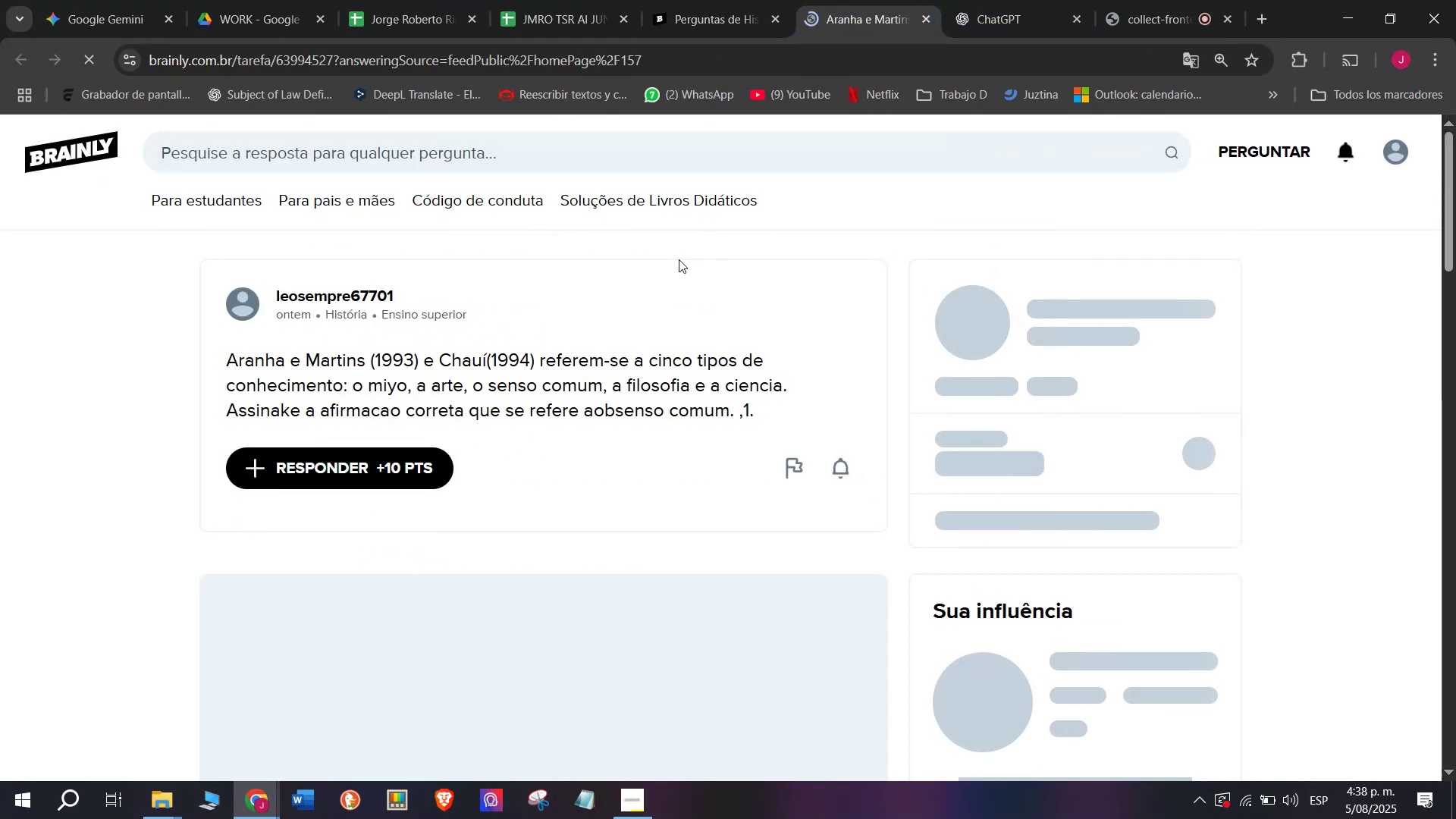 
mouse_move([880, 27])
 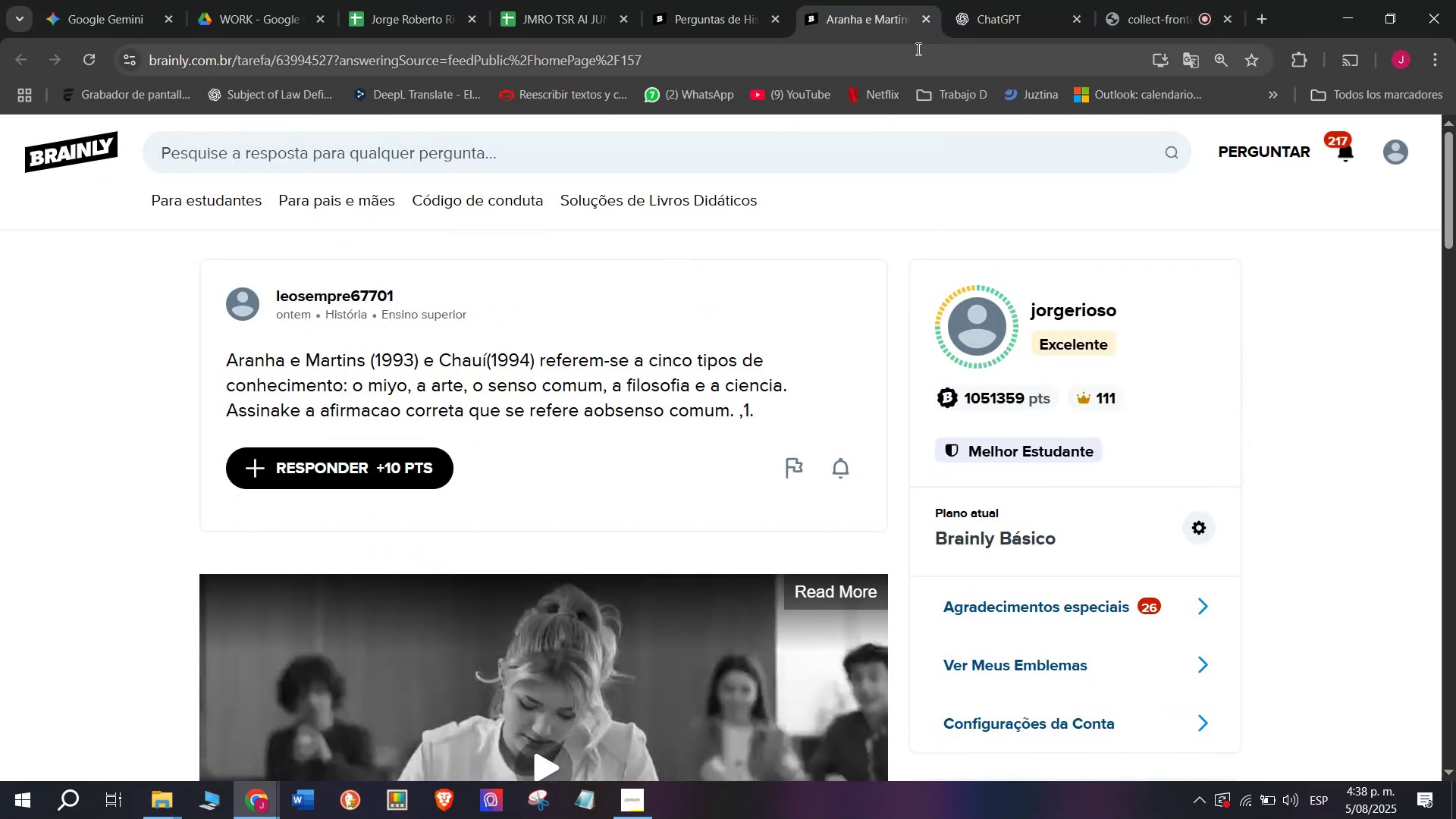 
mouse_move([901, 48])
 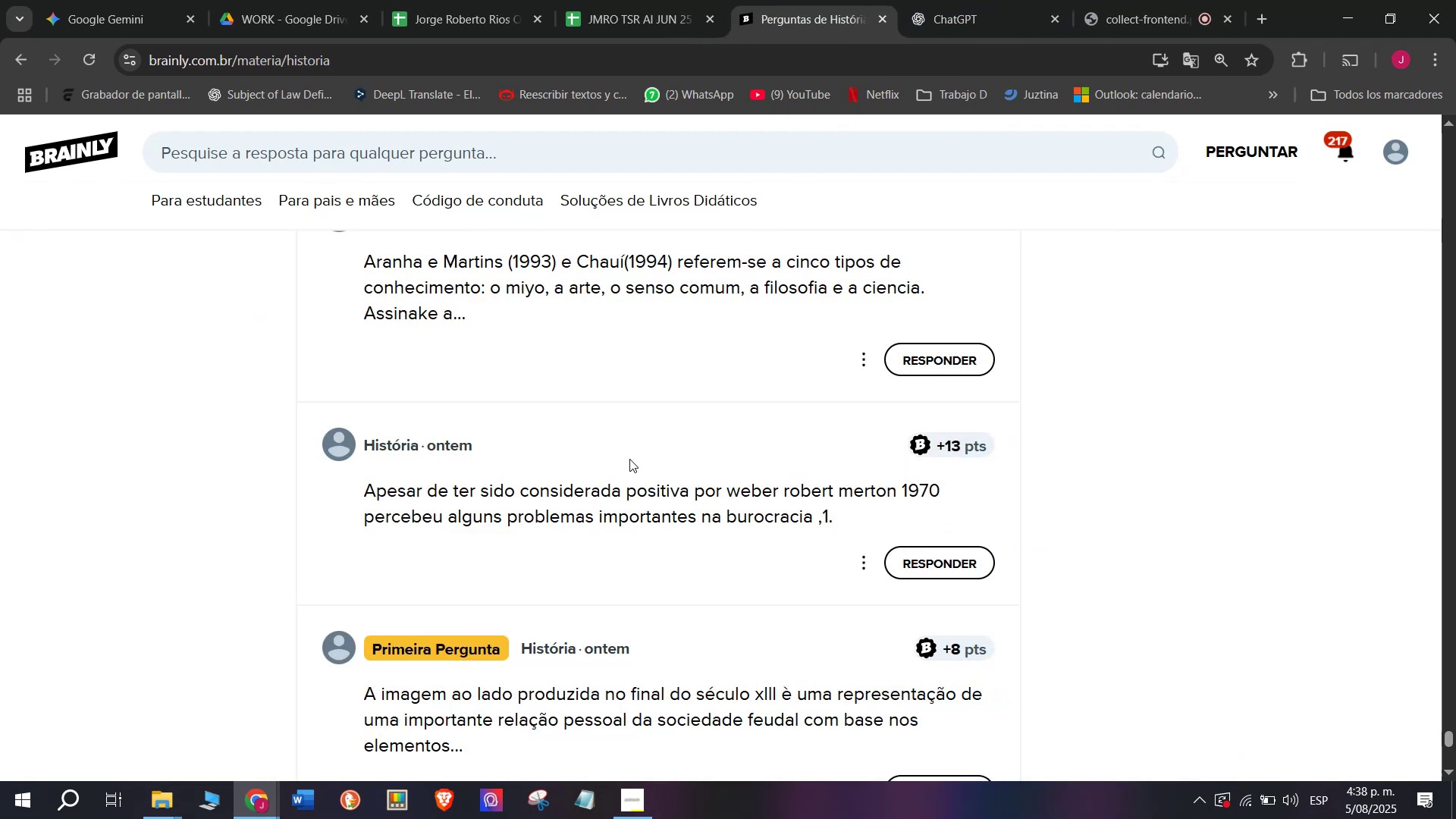 
scroll: coordinate [626, 479], scroll_direction: down, amount: 2.0
 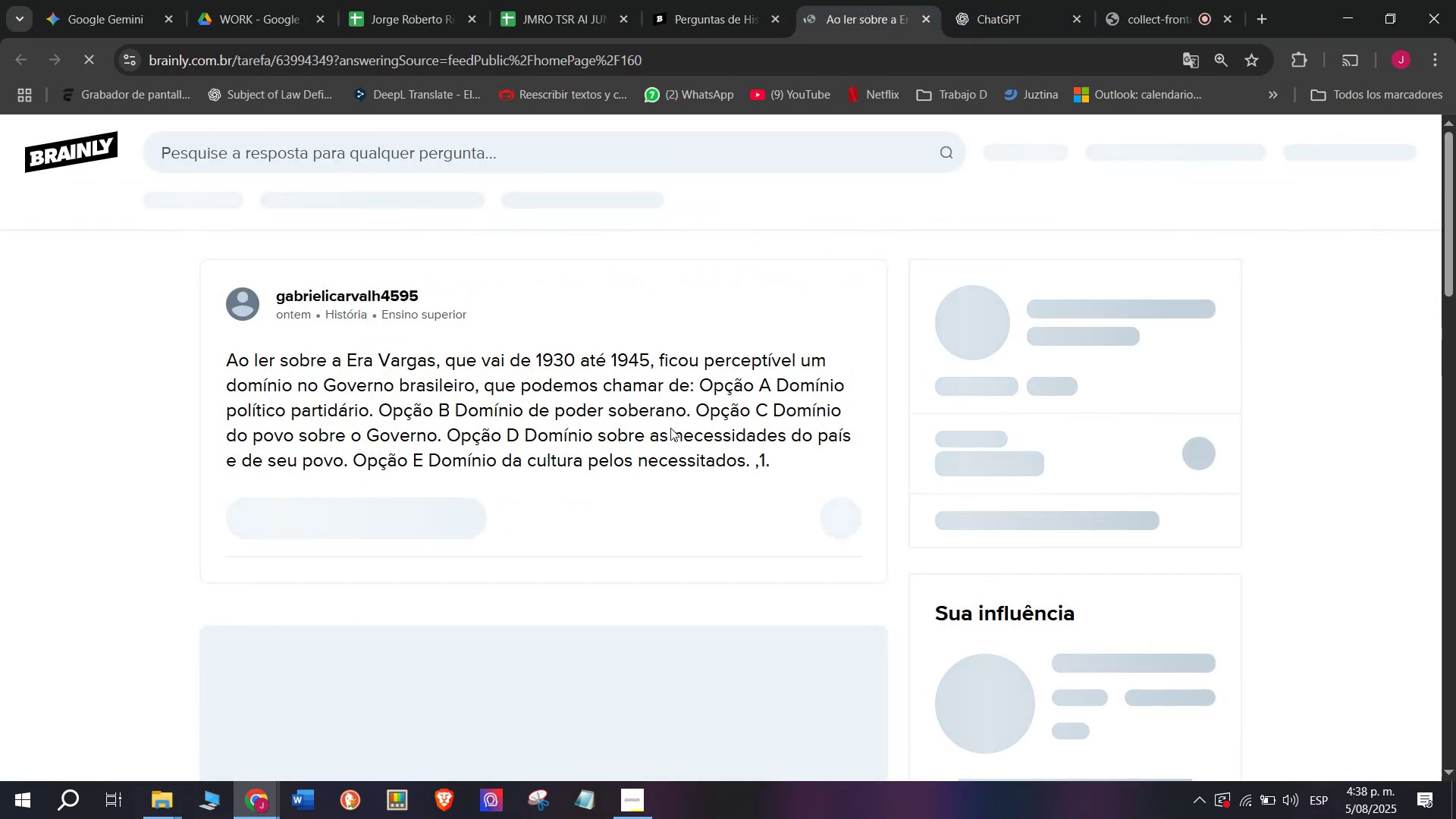 
left_click_drag(start_coordinate=[749, 458], to_coordinate=[143, 369])
 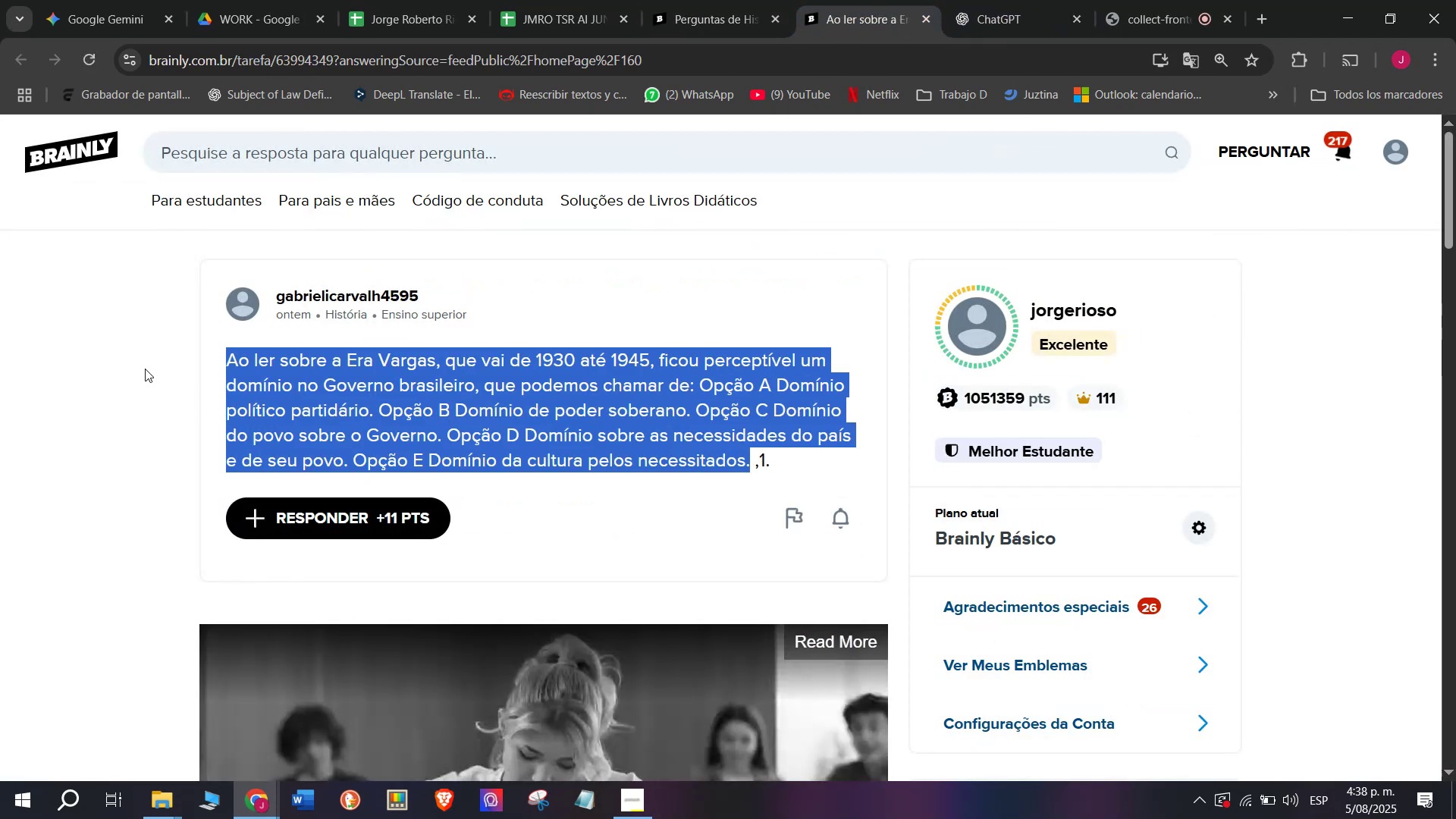 
key(Control+ControlLeft)
 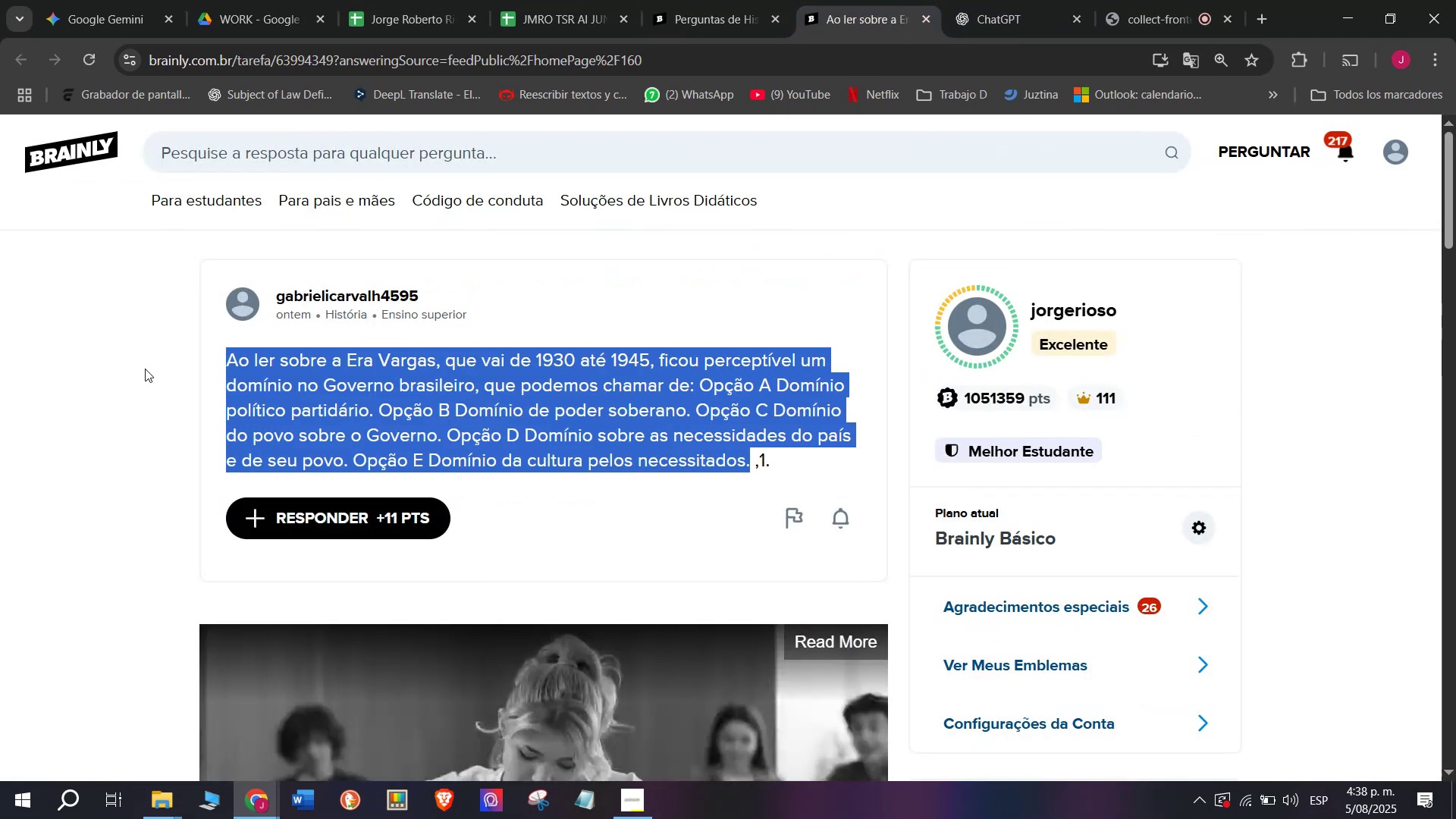 
key(Control+C)
 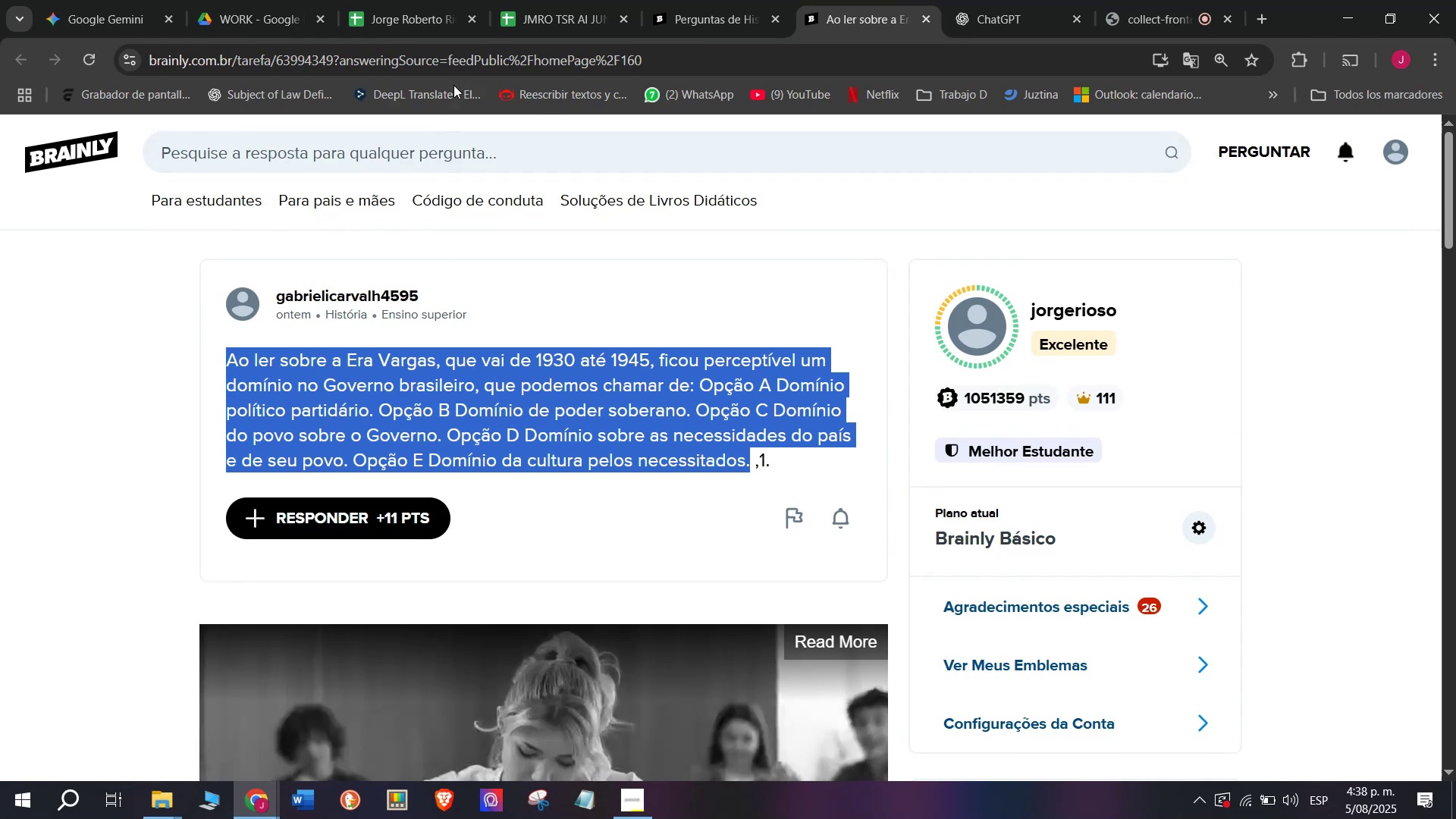 
double_click([460, 59])
 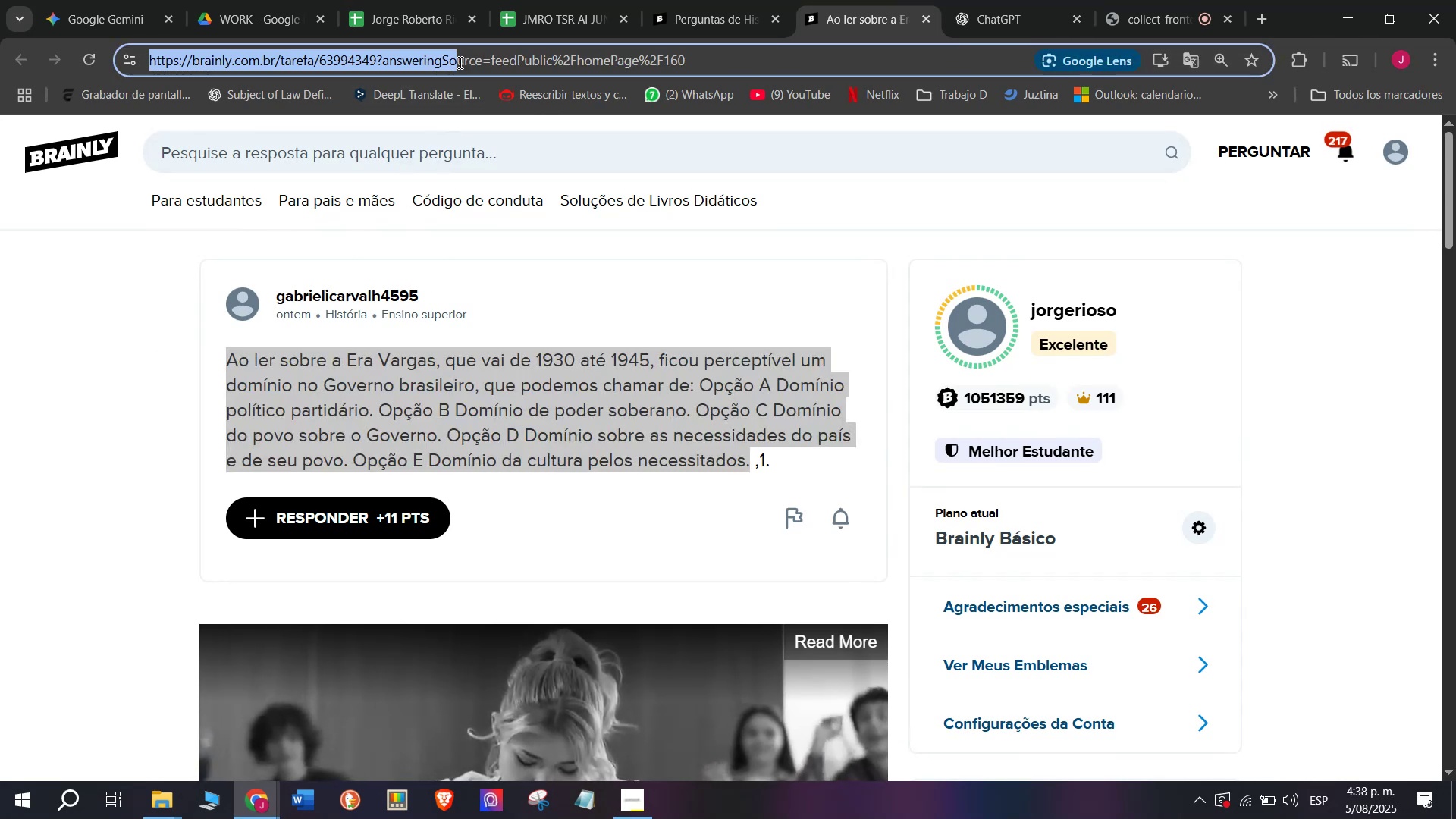 
double_click([459, 61])
 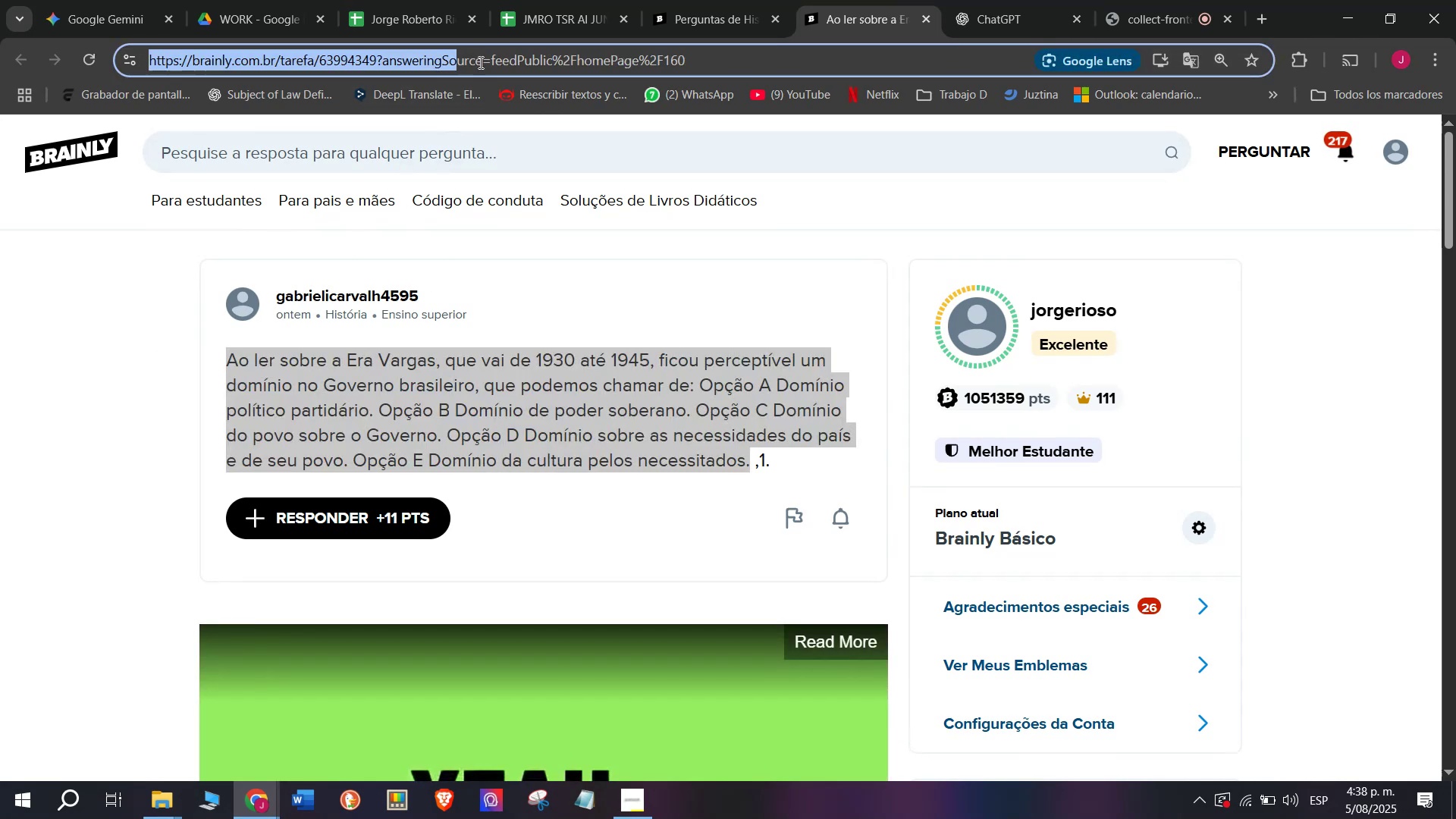 
double_click([481, 61])
 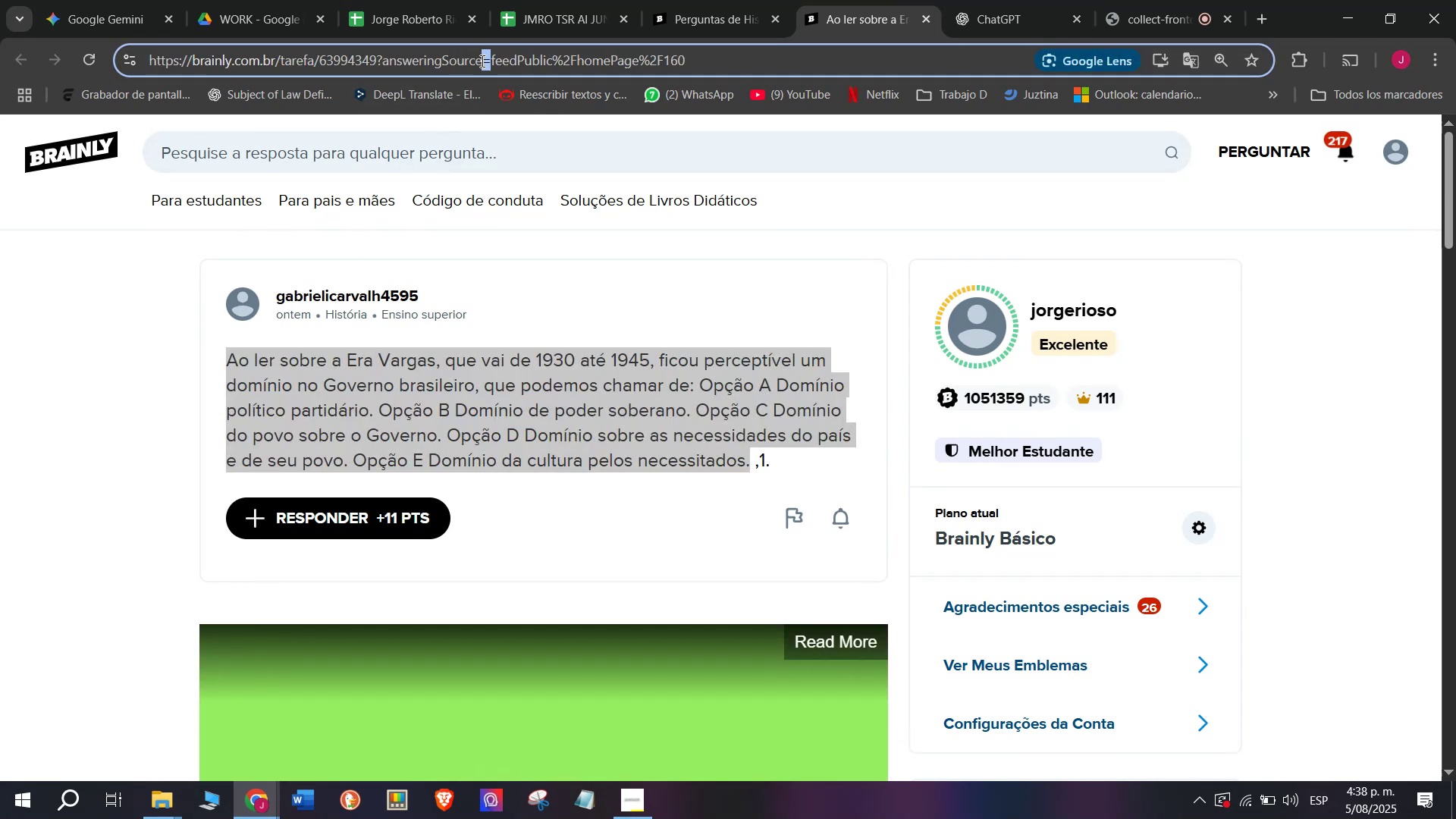 
triple_click([481, 61])
 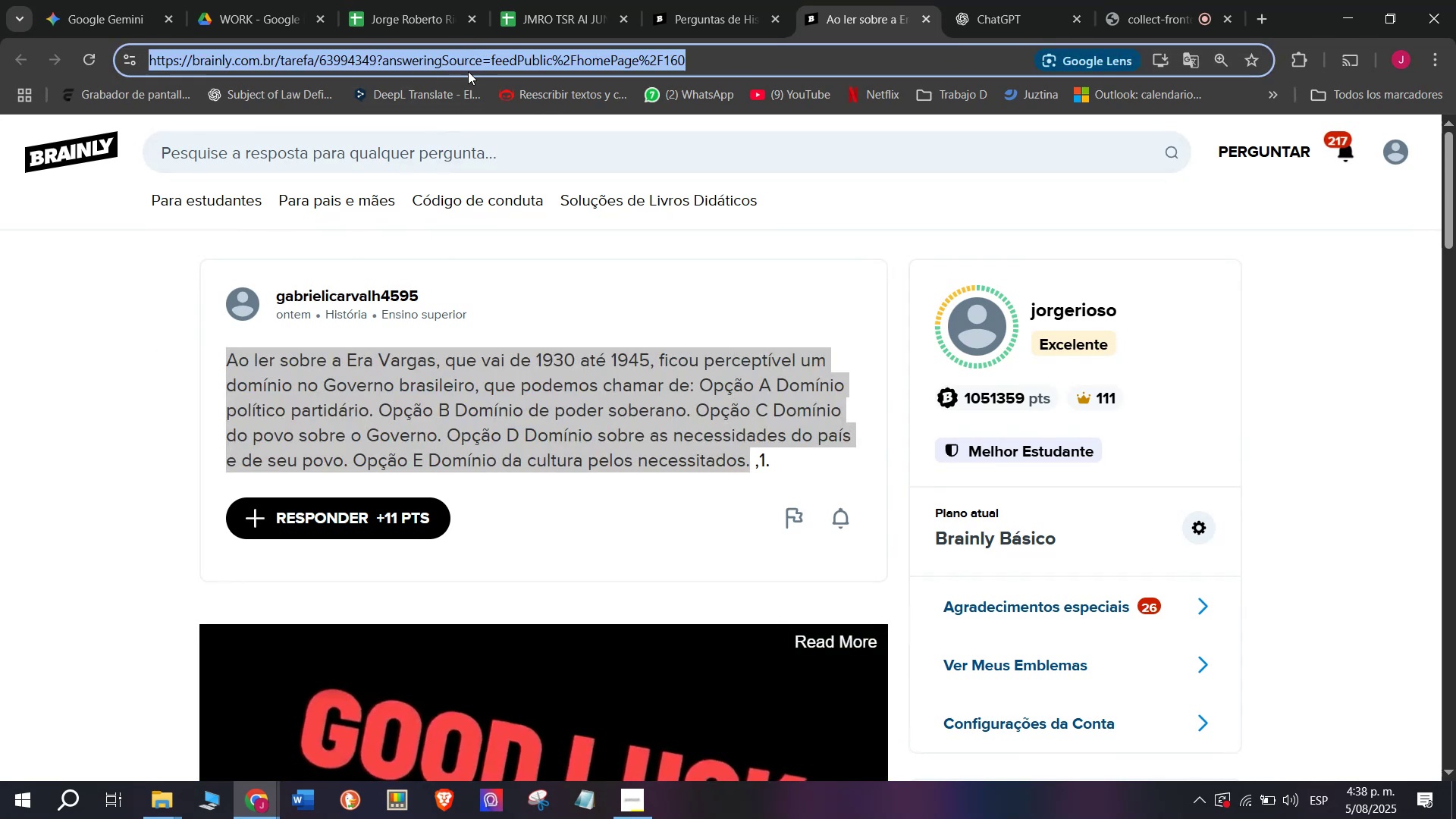 
key(Control+C)
 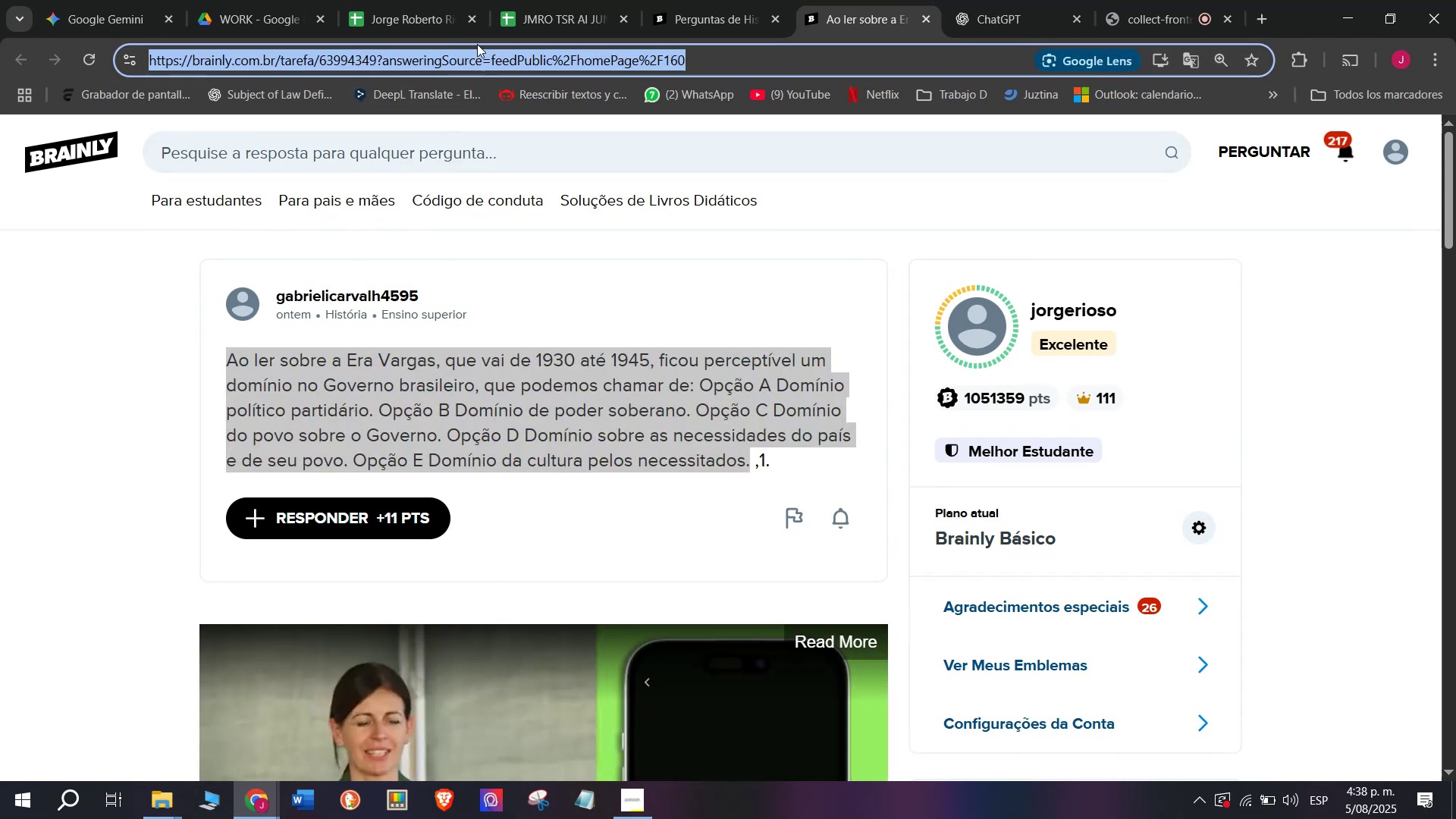 
left_click([535, 0])
 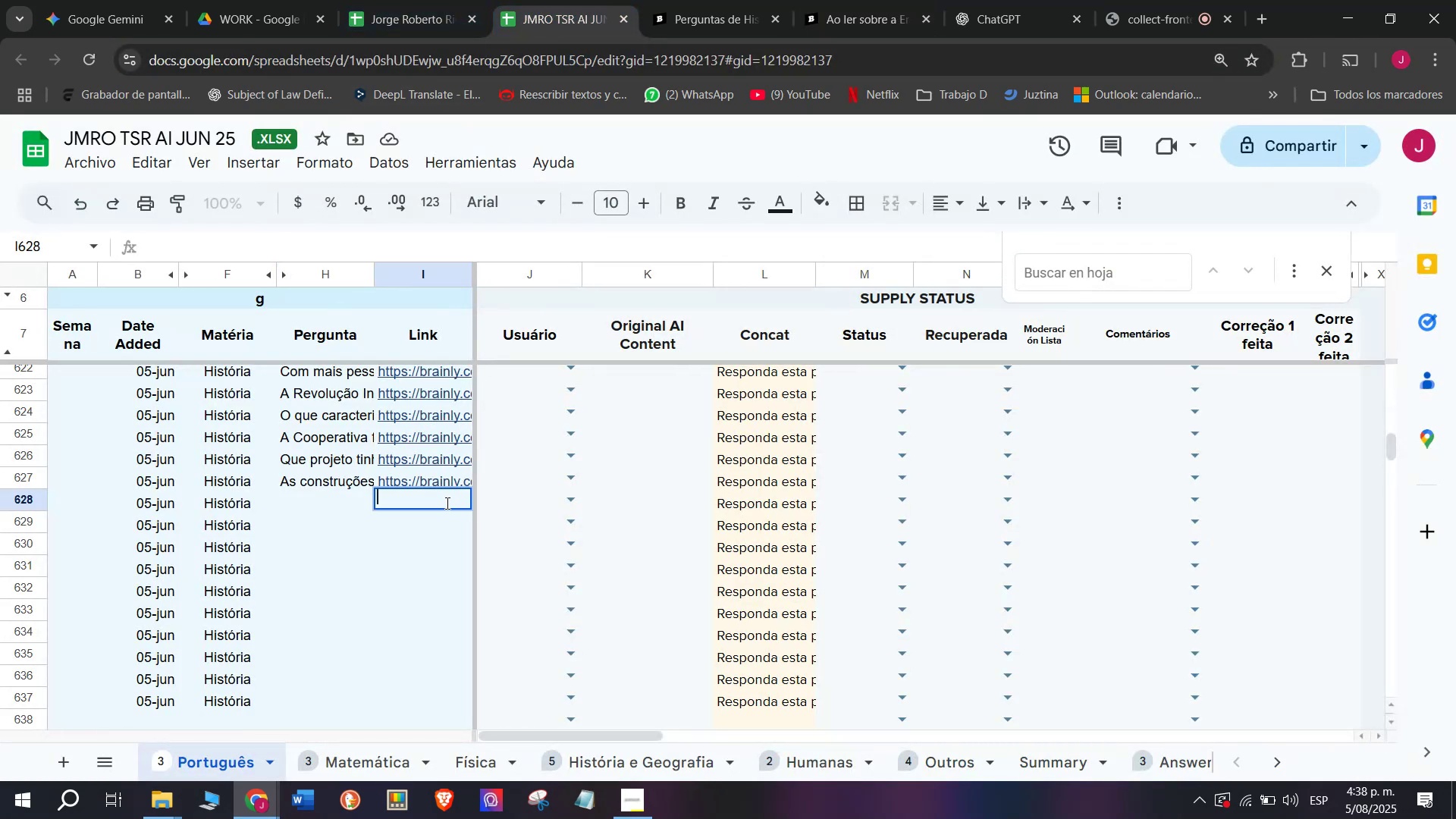 
key(Control+V)
 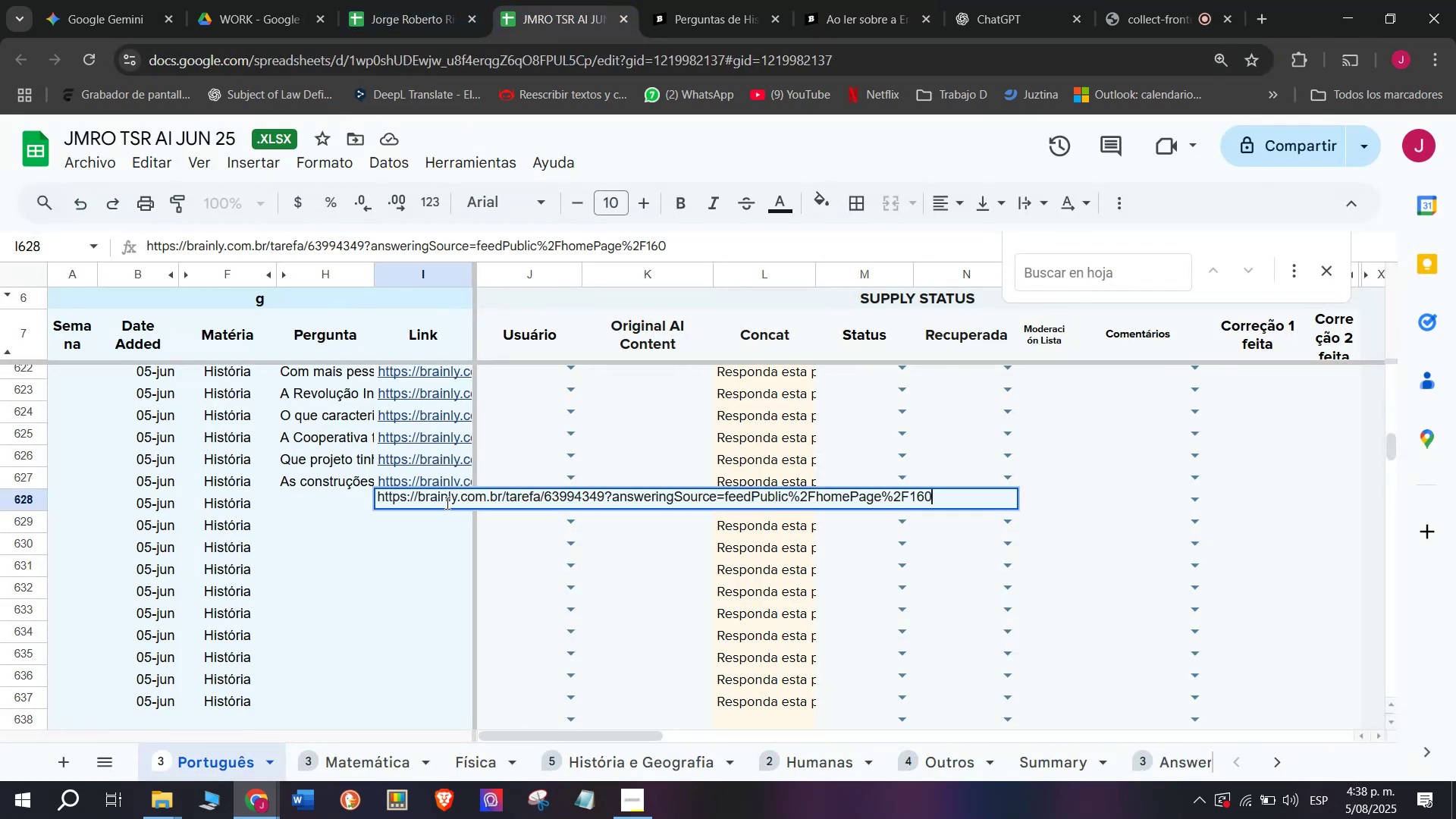 
key(Enter)
 